 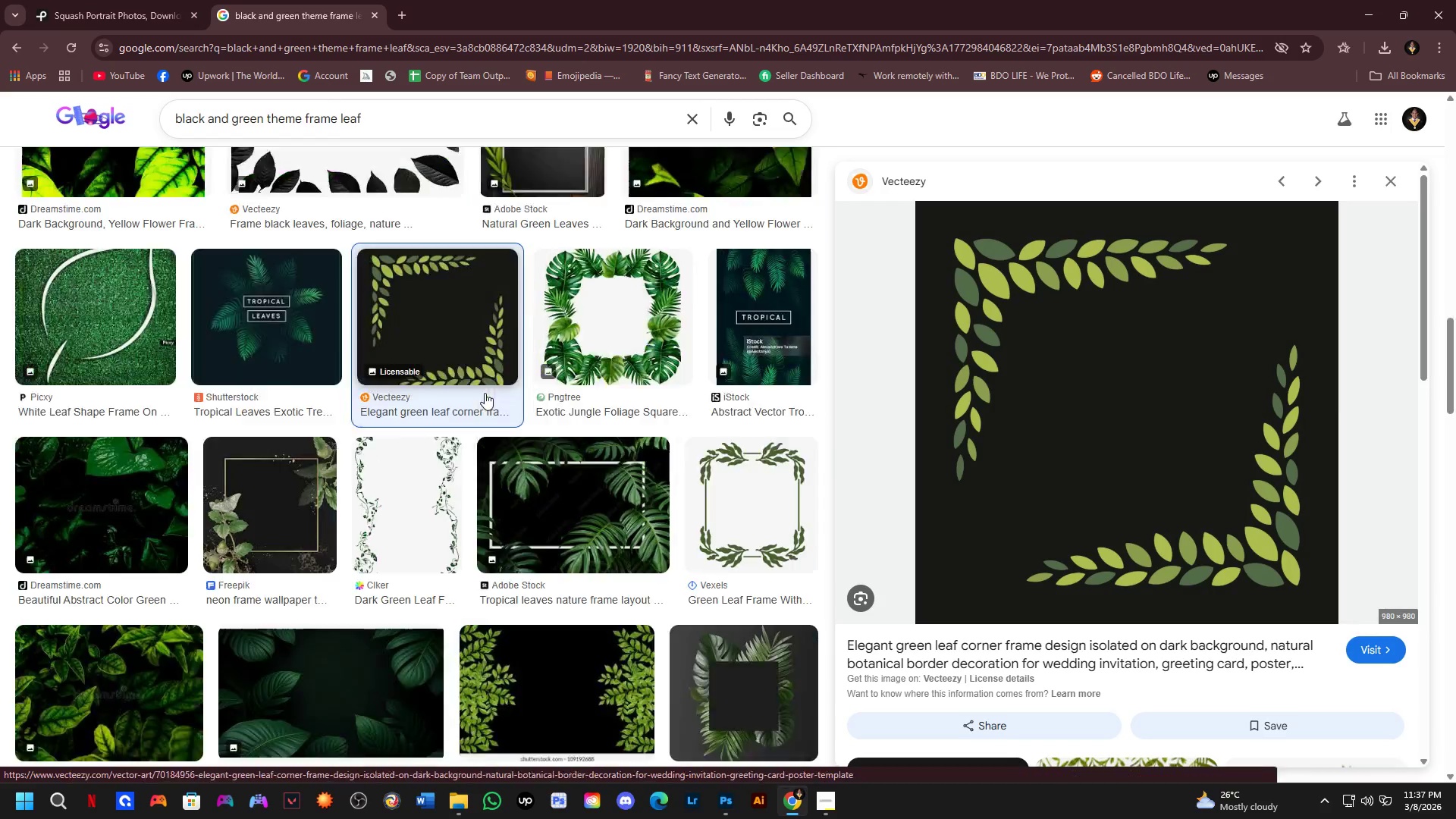 
key(Alt+Tab)
 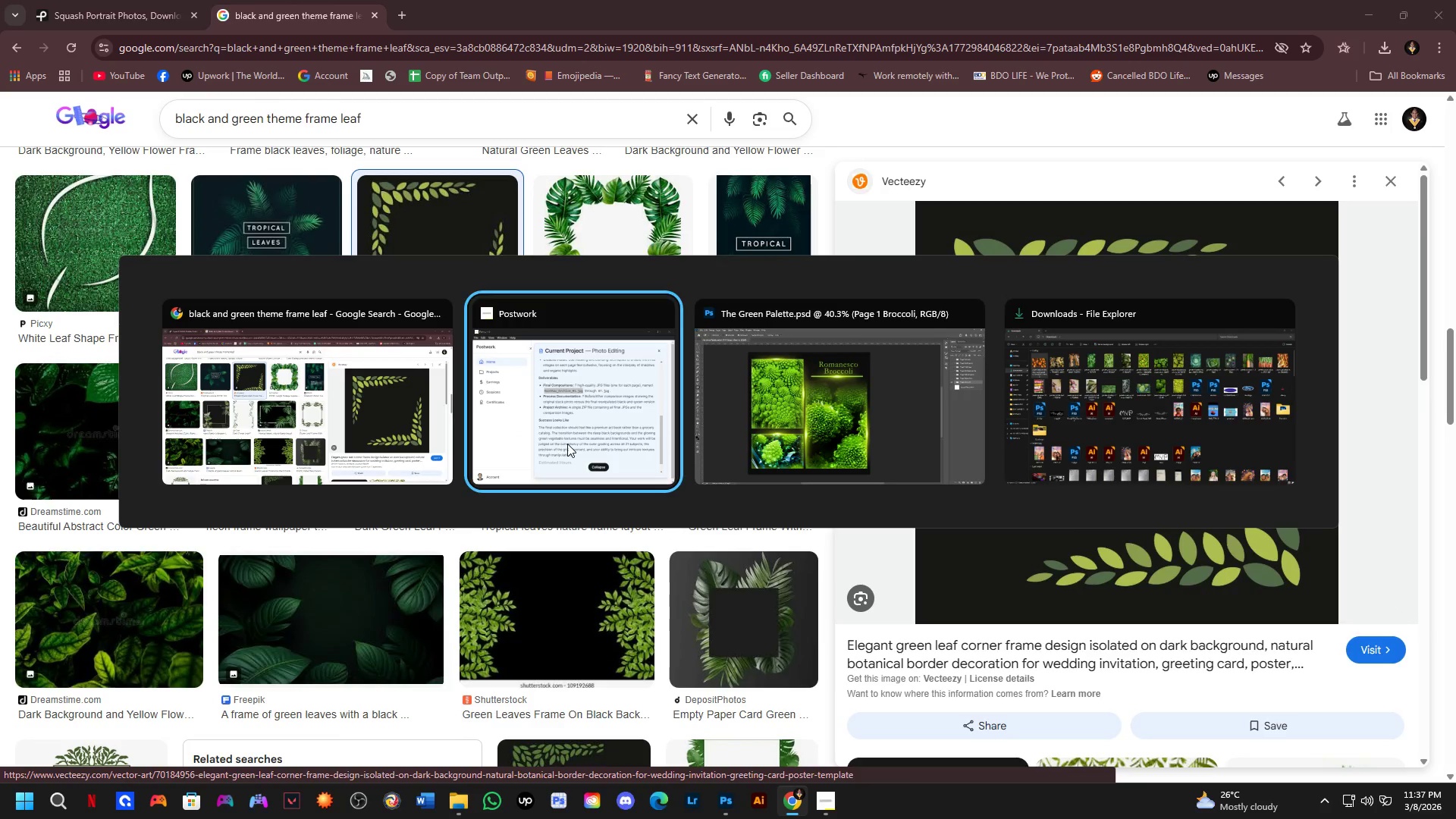 
key(Alt+Tab)
 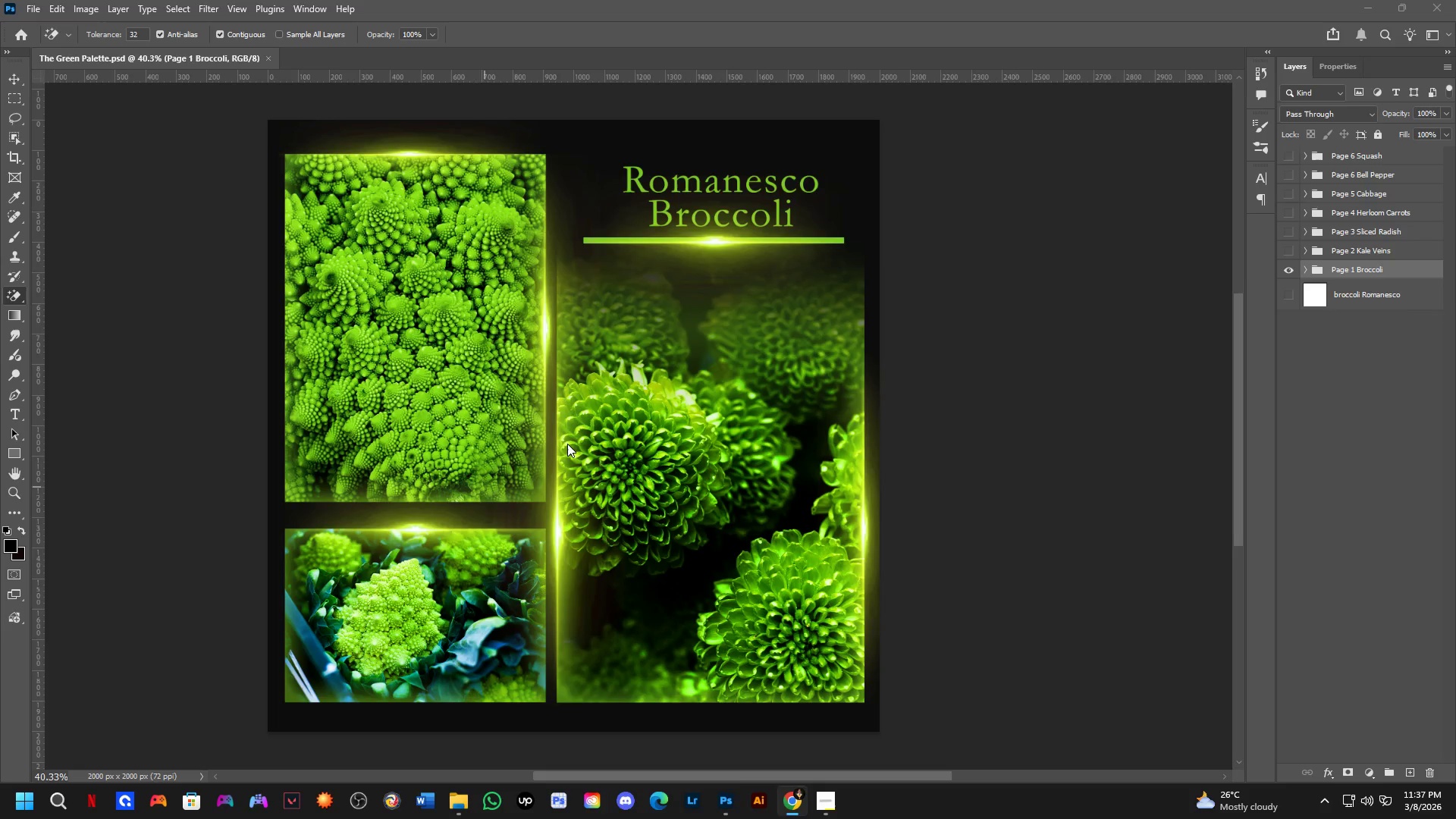 
scroll: coordinate [539, 418], scroll_direction: down, amount: 1.0
 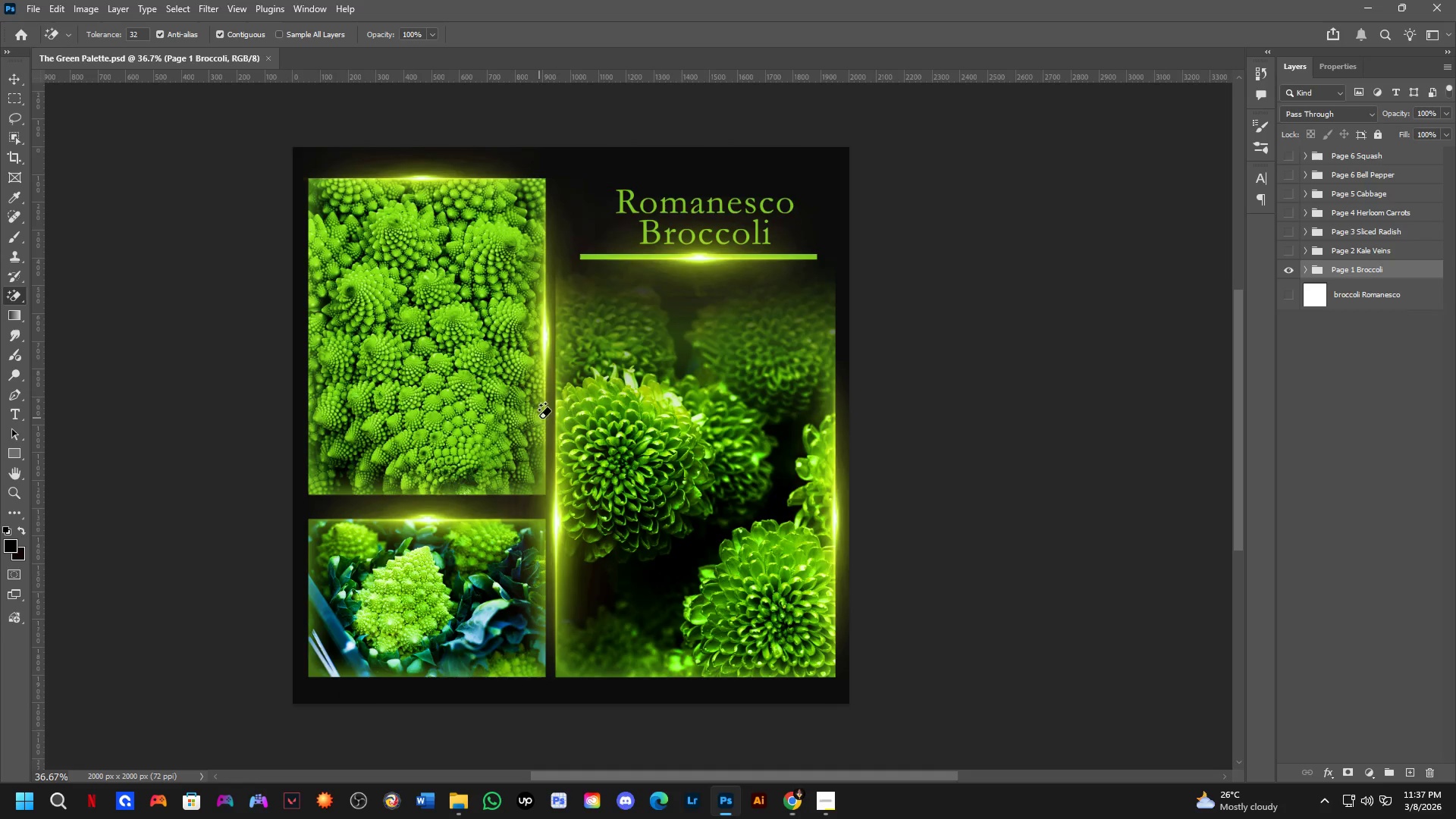 
hold_key(key=Space, duration=0.45)
 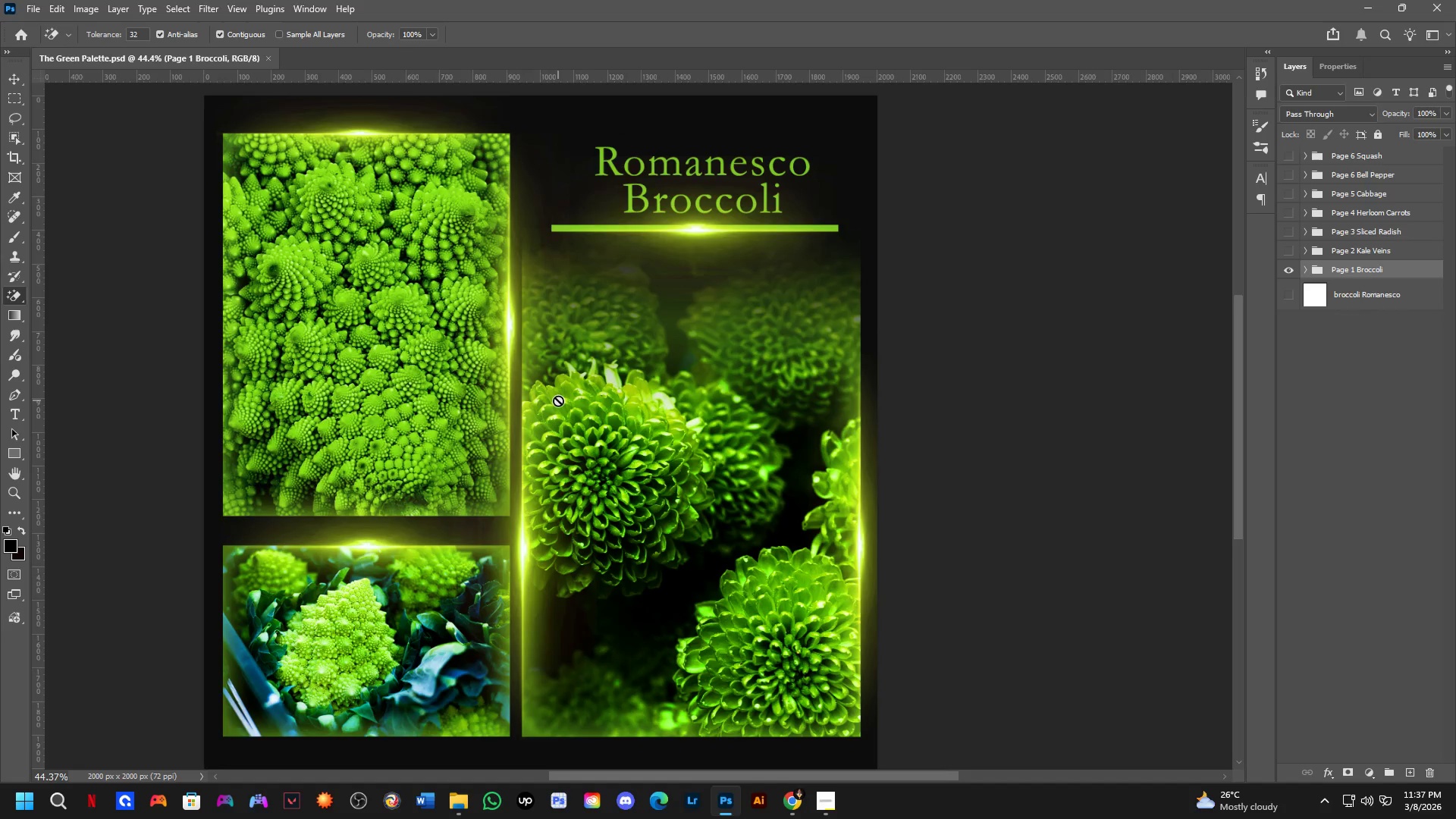 
left_click_drag(start_coordinate=[582, 400], to_coordinate=[556, 403])
 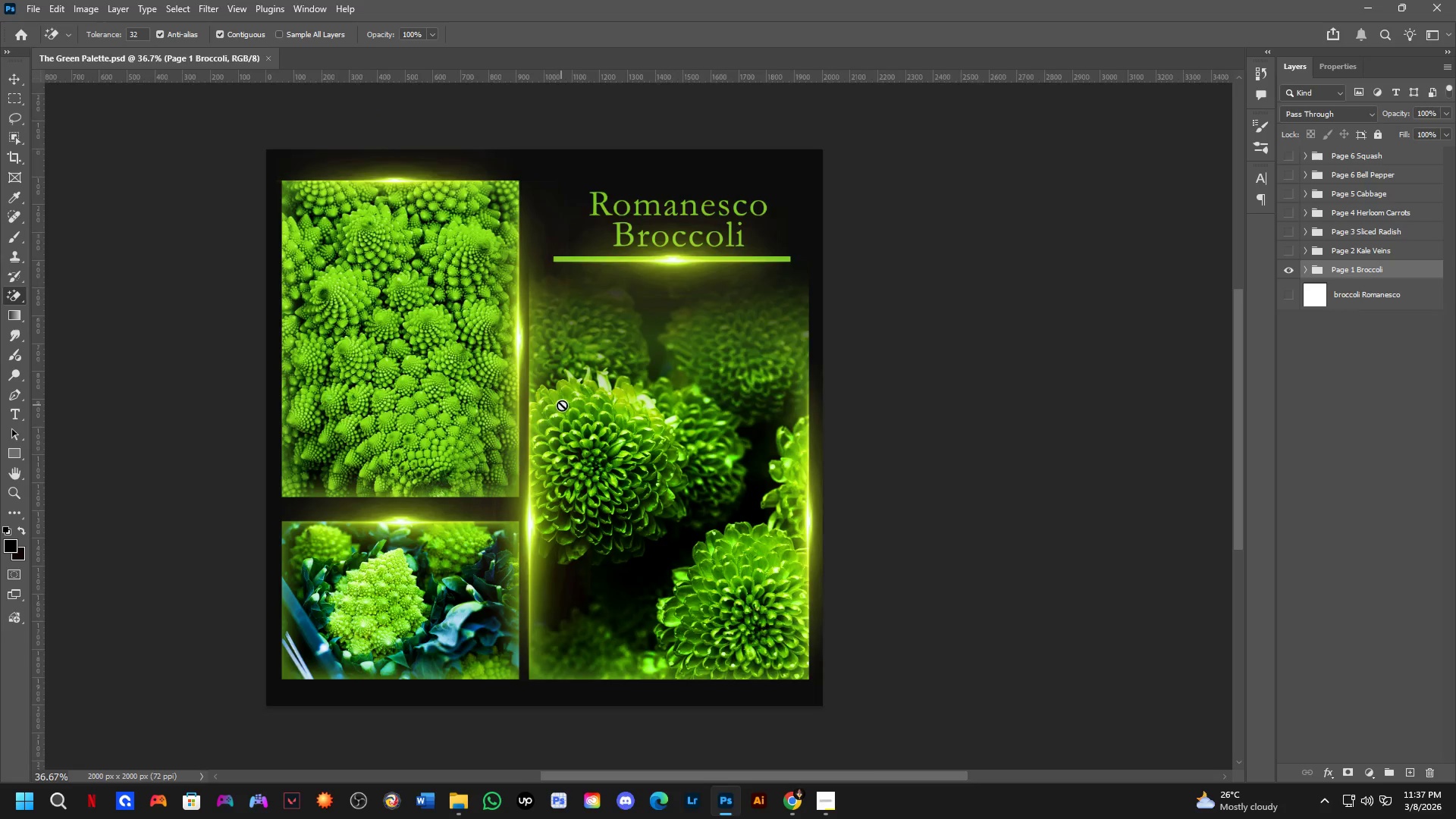 
scroll: coordinate [562, 403], scroll_direction: up, amount: 2.0
 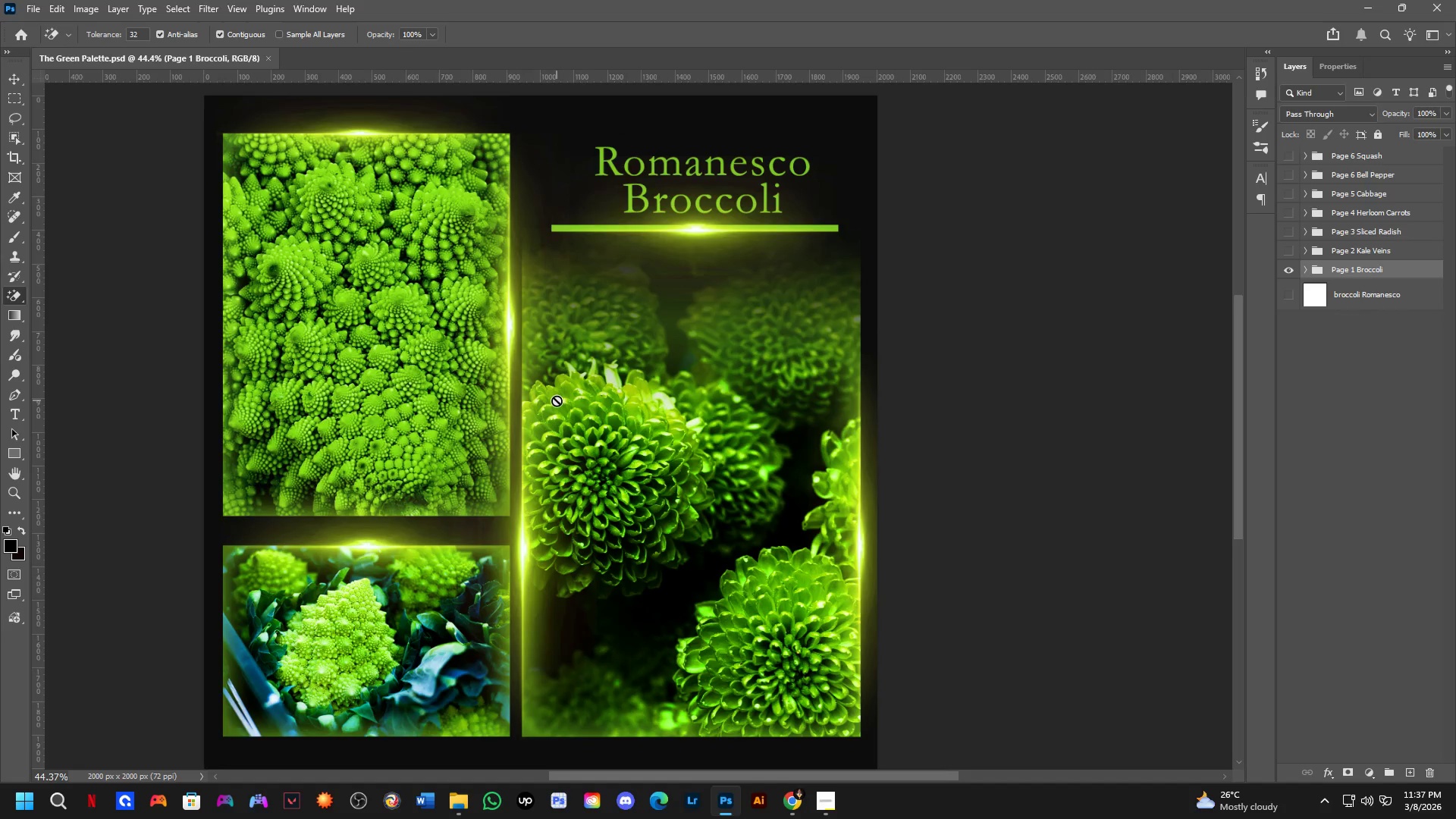 
scroll: coordinate [557, 400], scroll_direction: down, amount: 1.0
 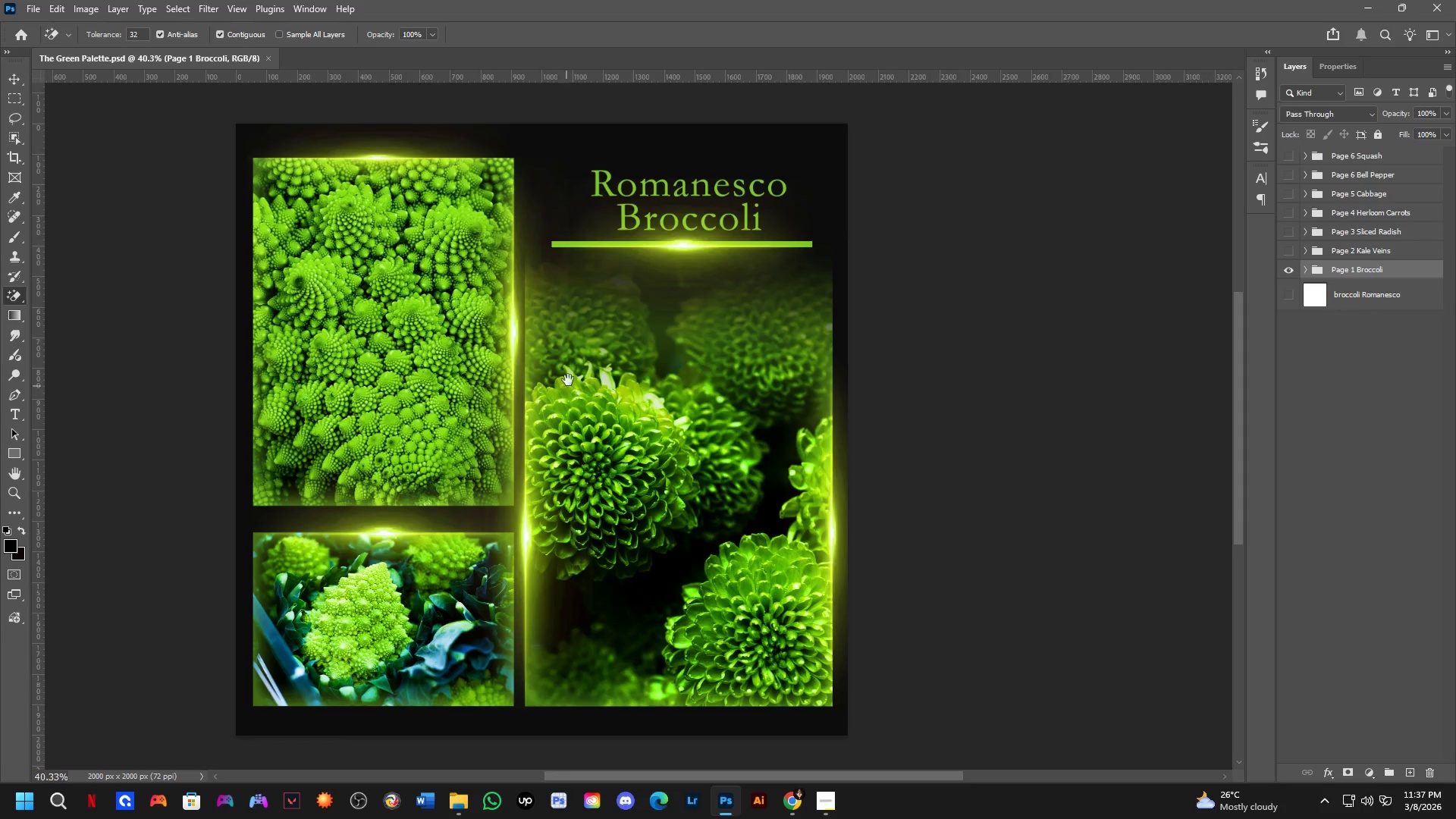 
hold_key(key=Space, duration=0.5)
 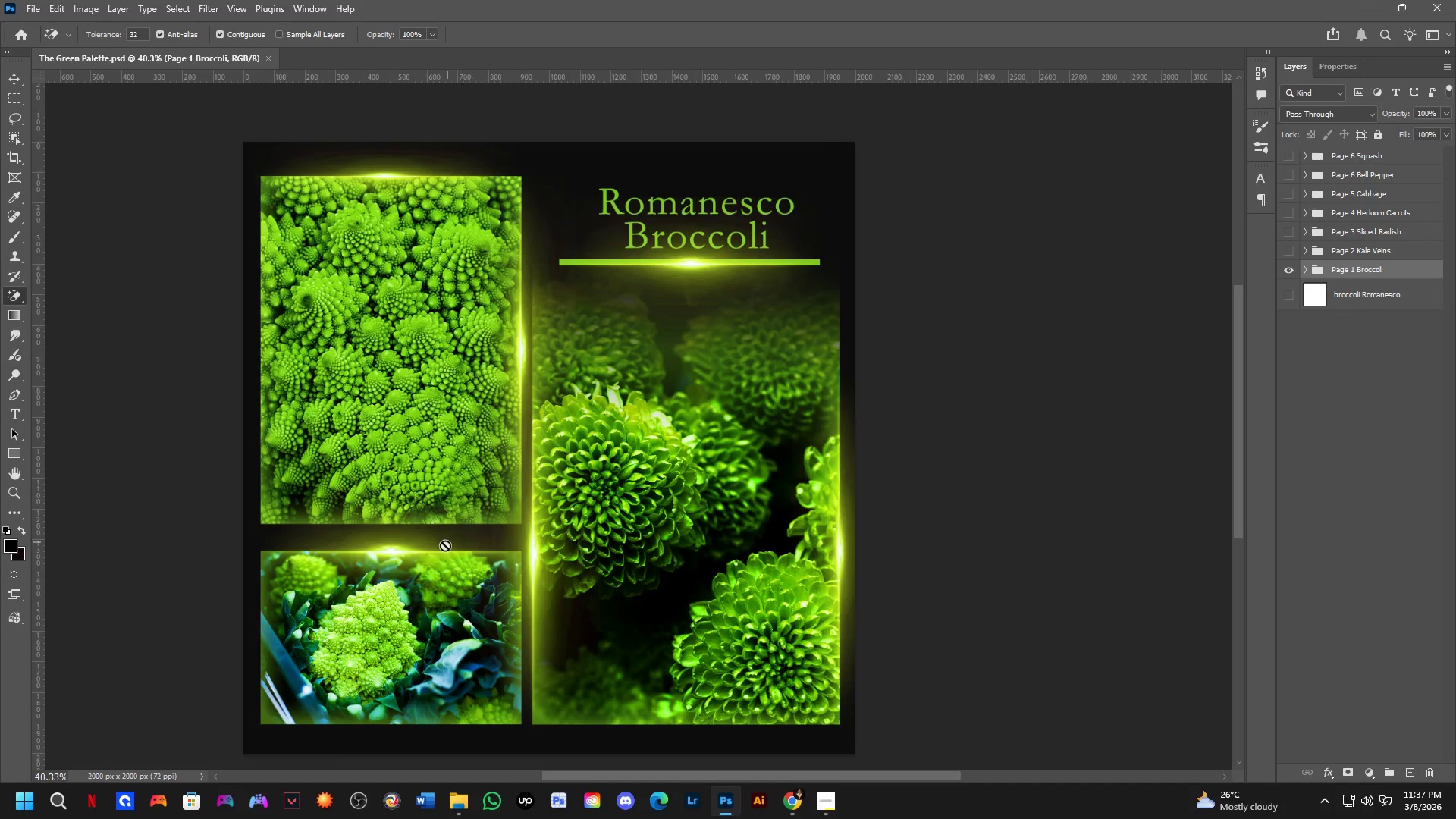 
left_click_drag(start_coordinate=[565, 346], to_coordinate=[573, 364])
 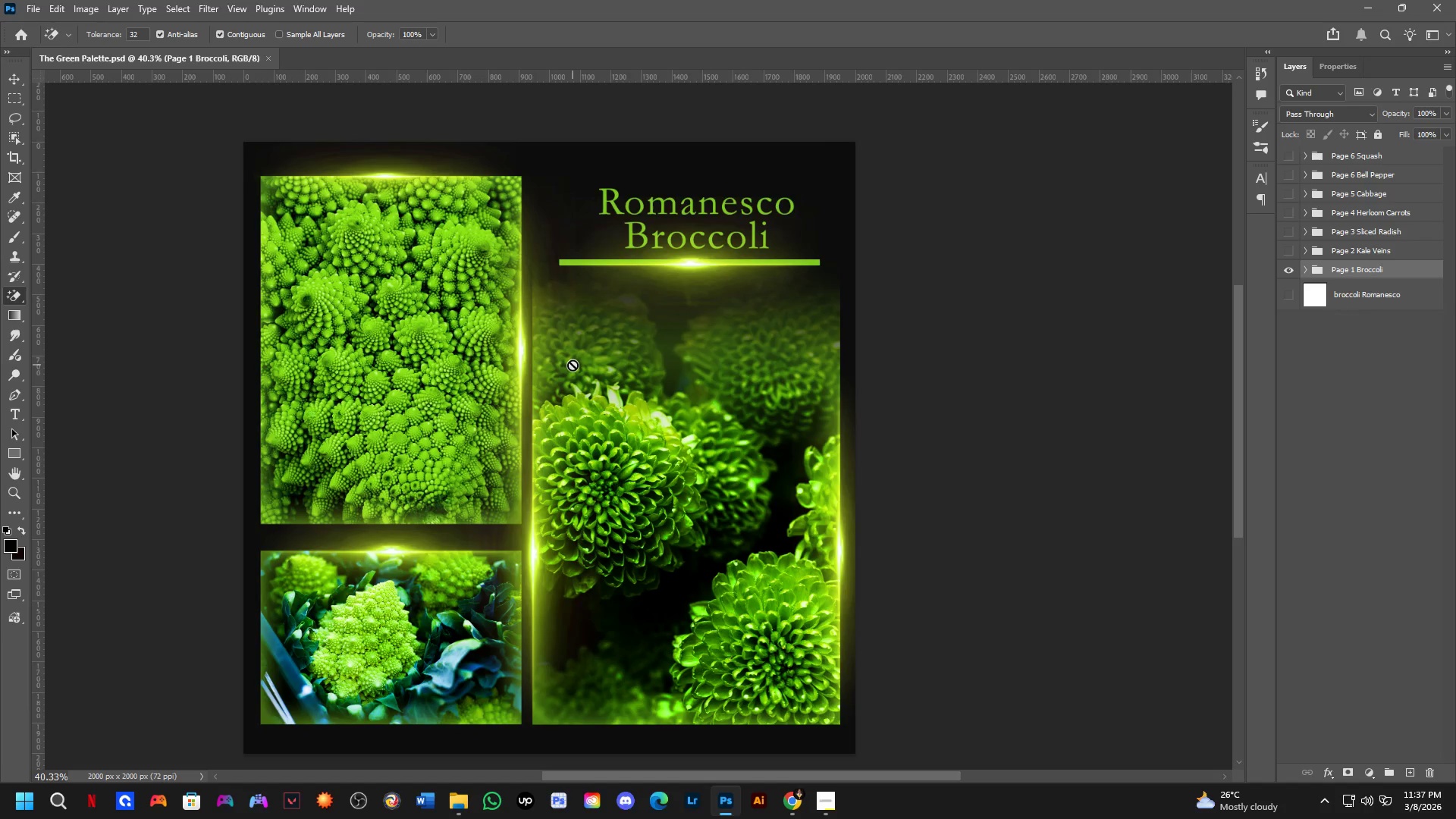 
hold_key(key=Space, duration=0.98)
 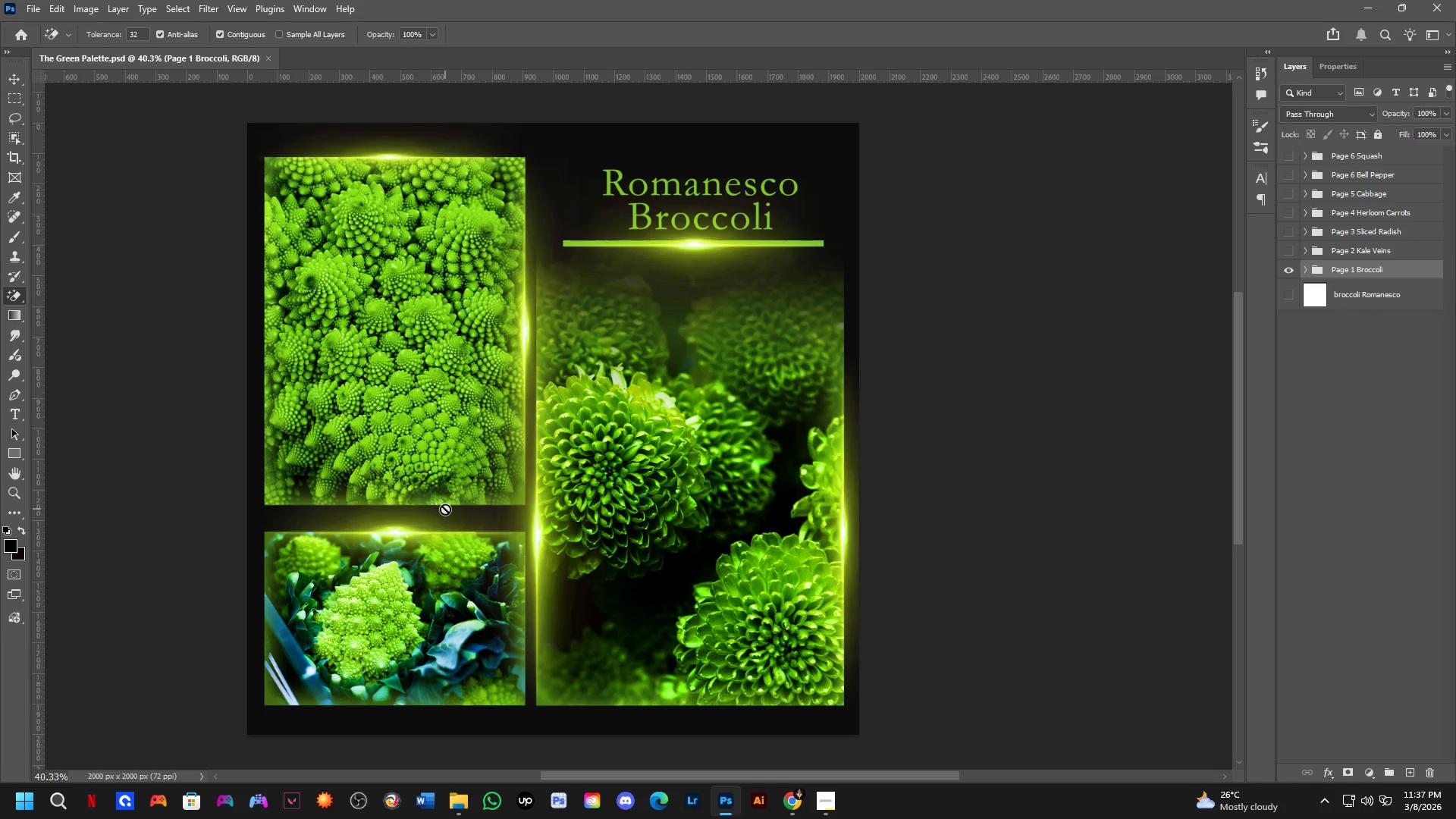 
left_click_drag(start_coordinate=[435, 558], to_coordinate=[438, 539])
 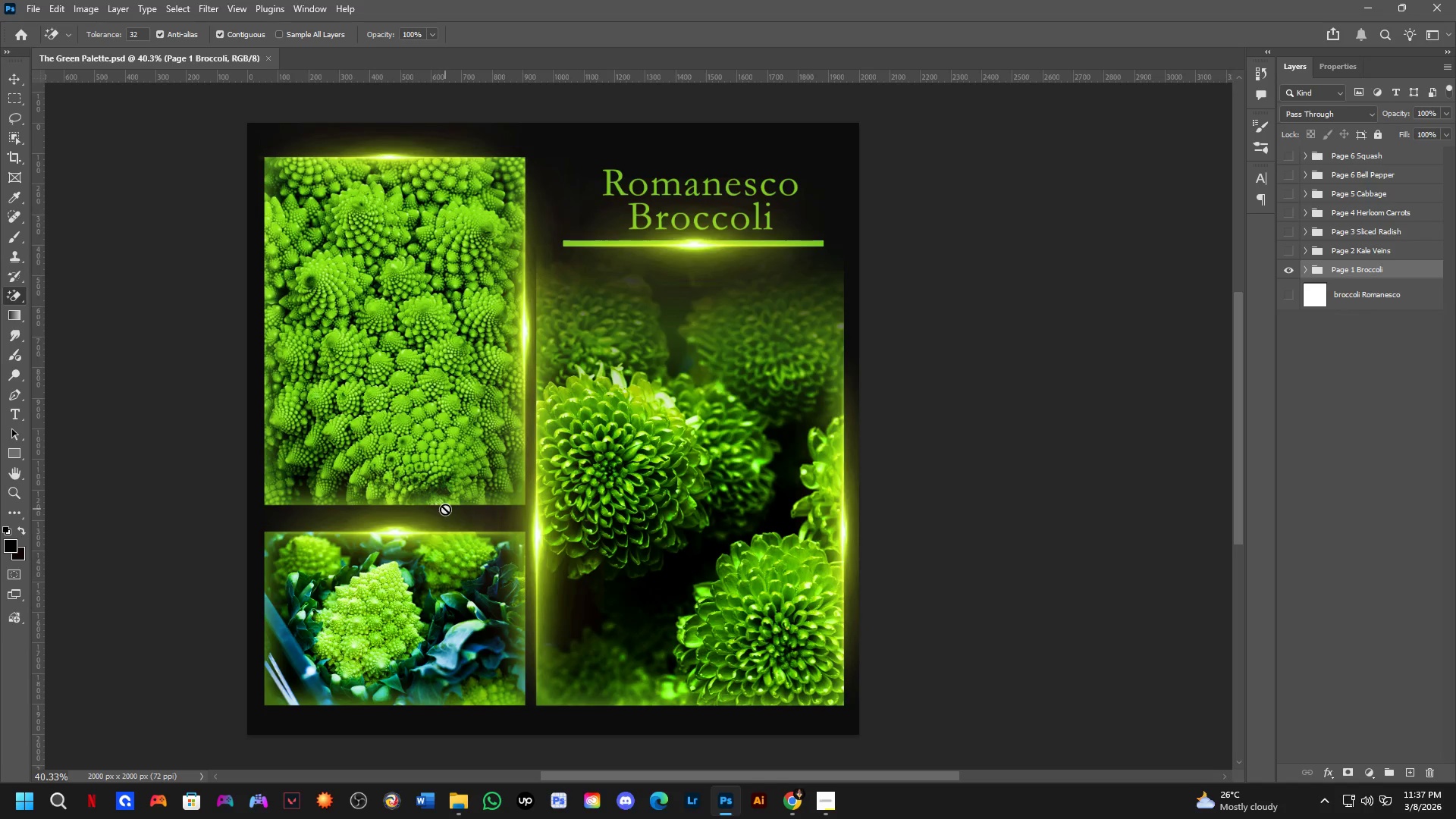 
key(Alt+AltLeft)
 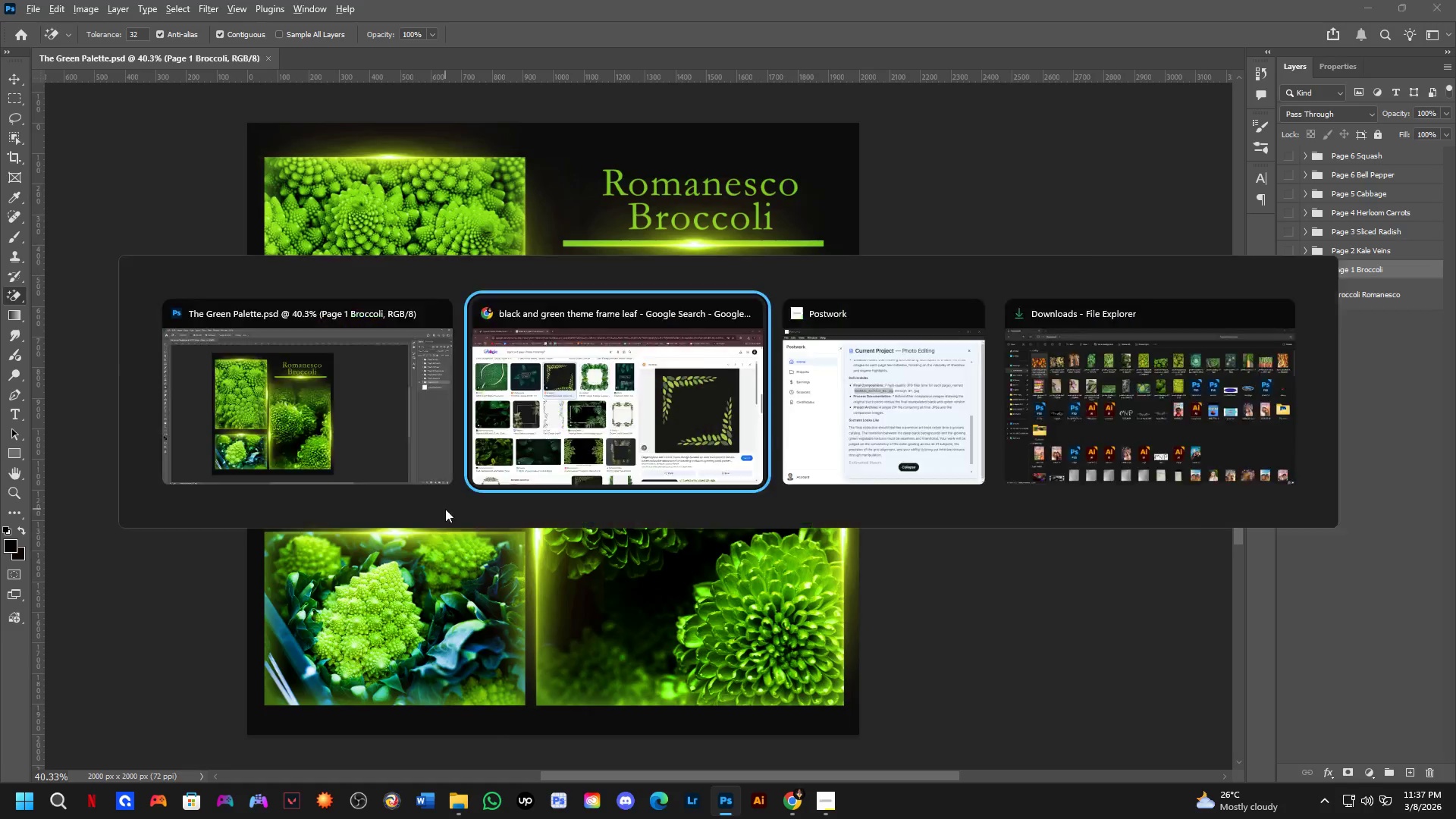 
key(Alt+Tab)
 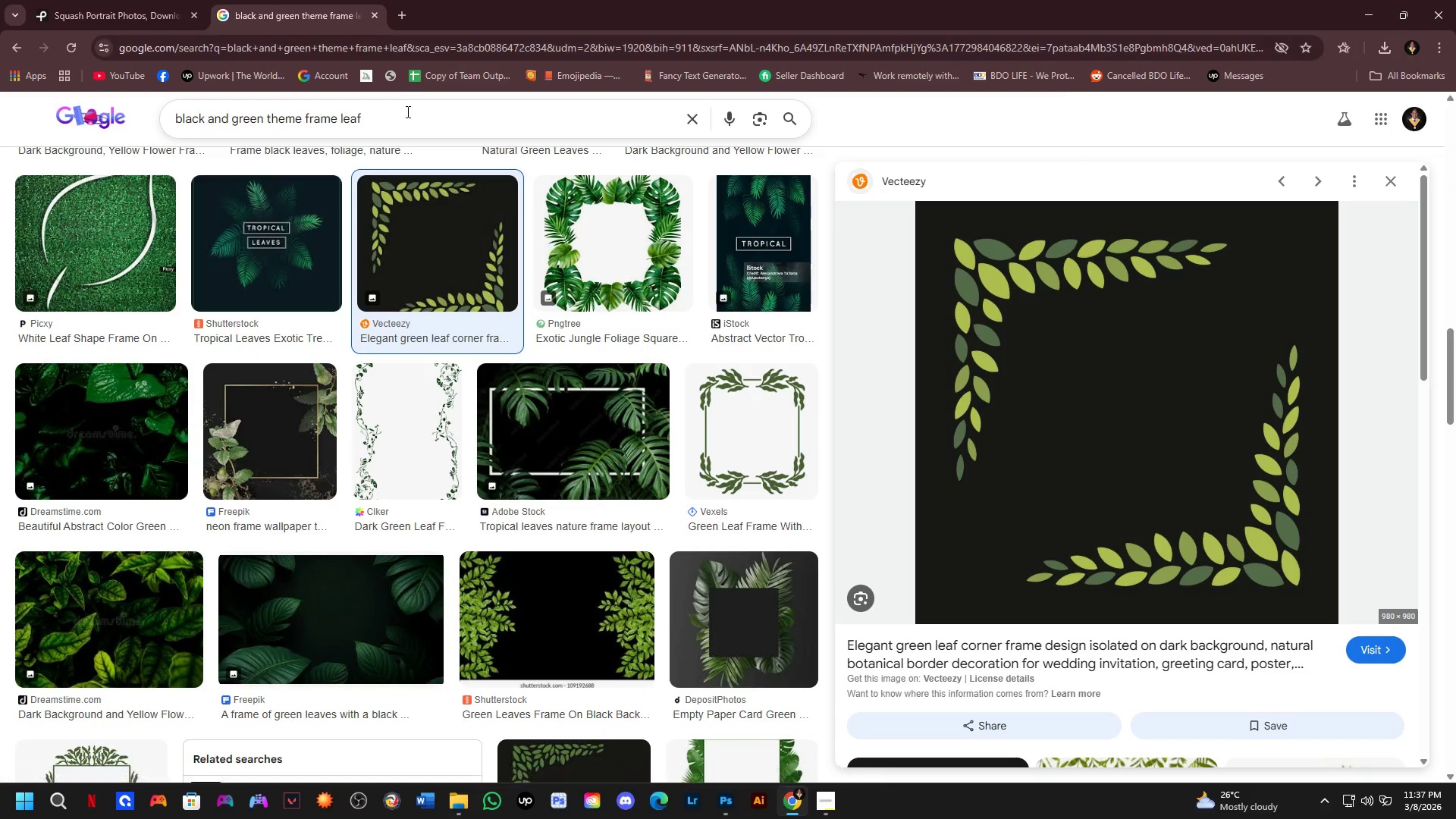 
key(Control+ControlLeft)
 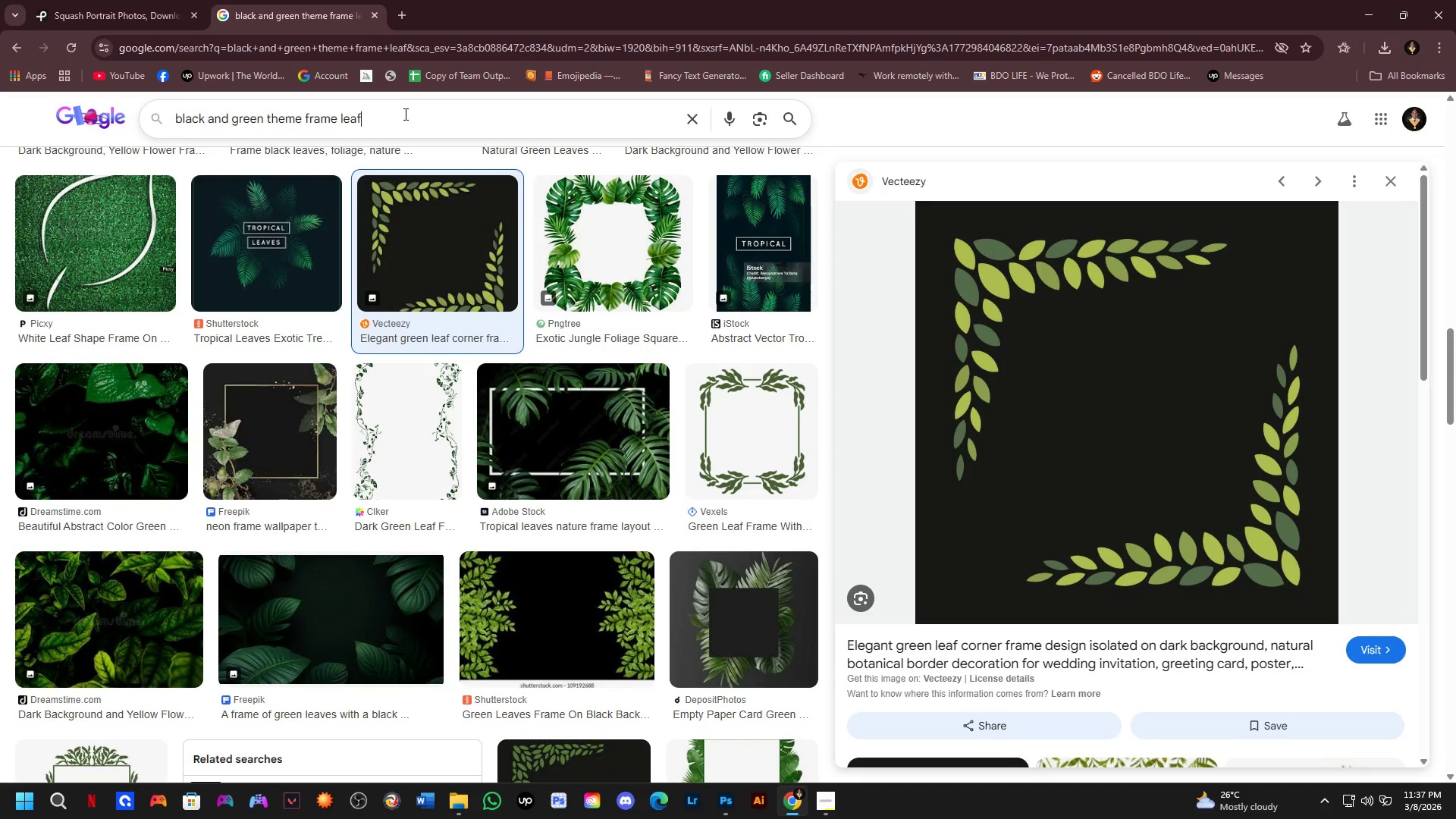 
key(Control+A)
 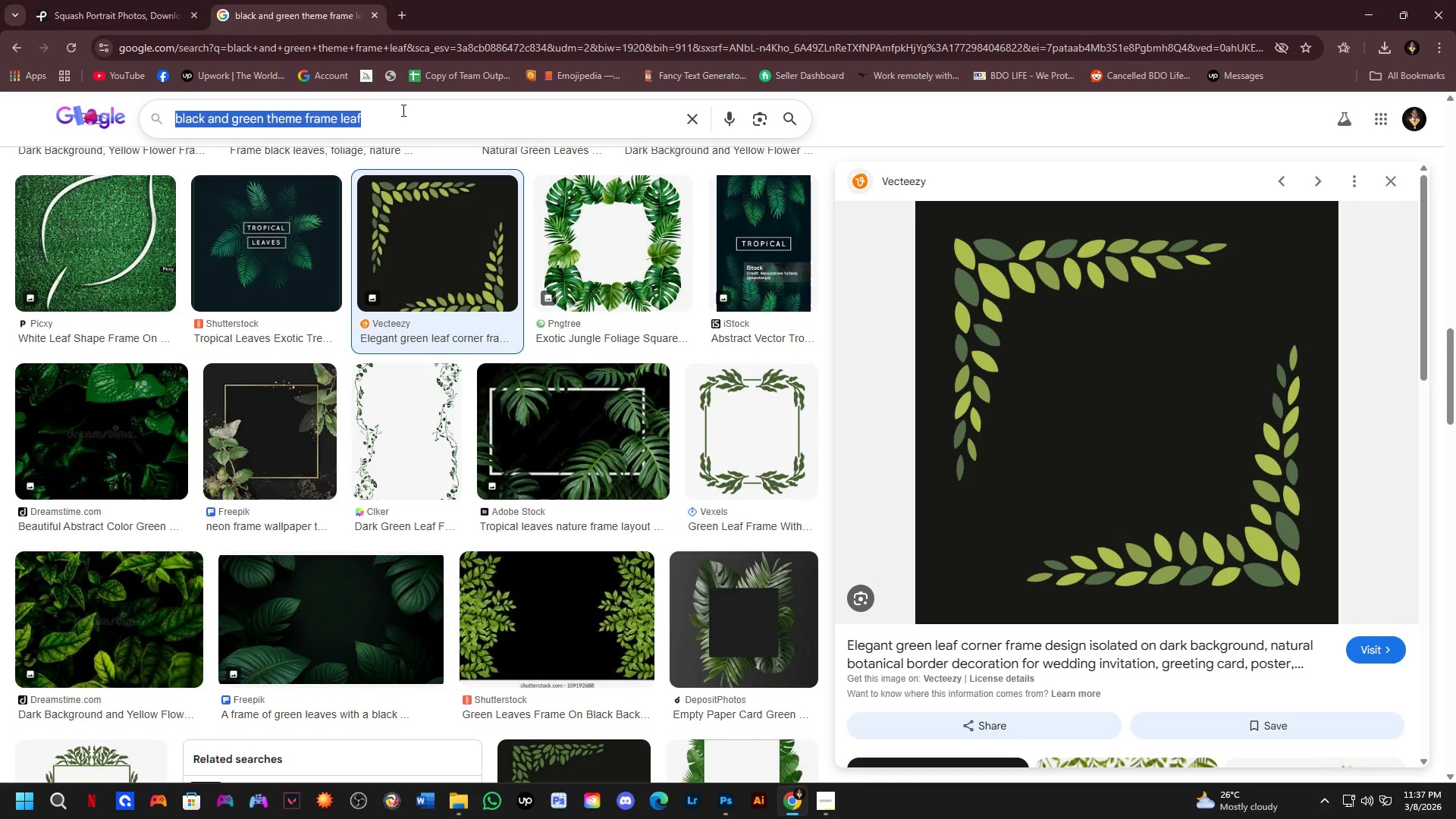 
type(Light leaks frmae)
key(Backspace)
key(Backspace)
key(Backspace)
type(ame mirro)
 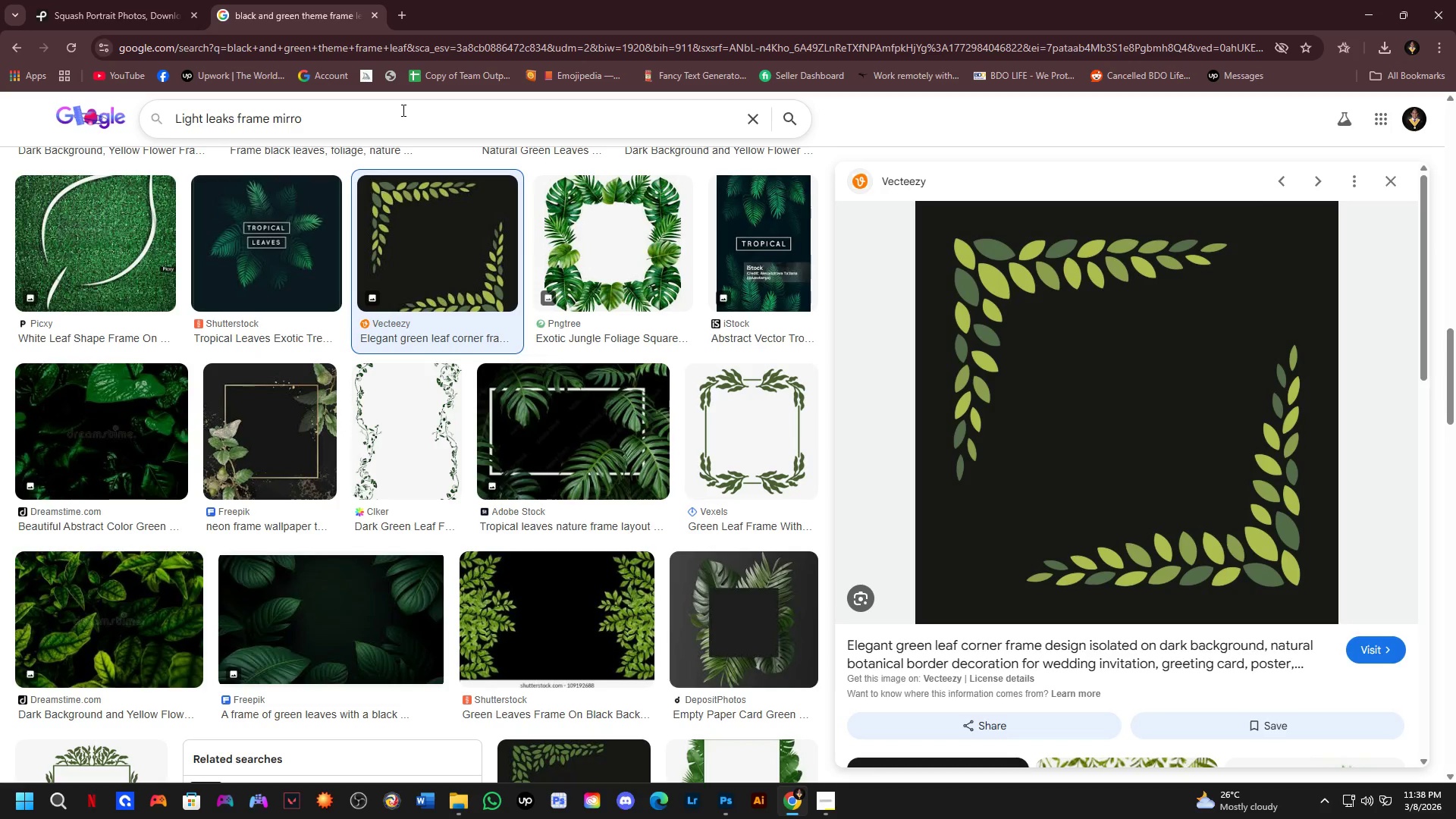 
key(R)
 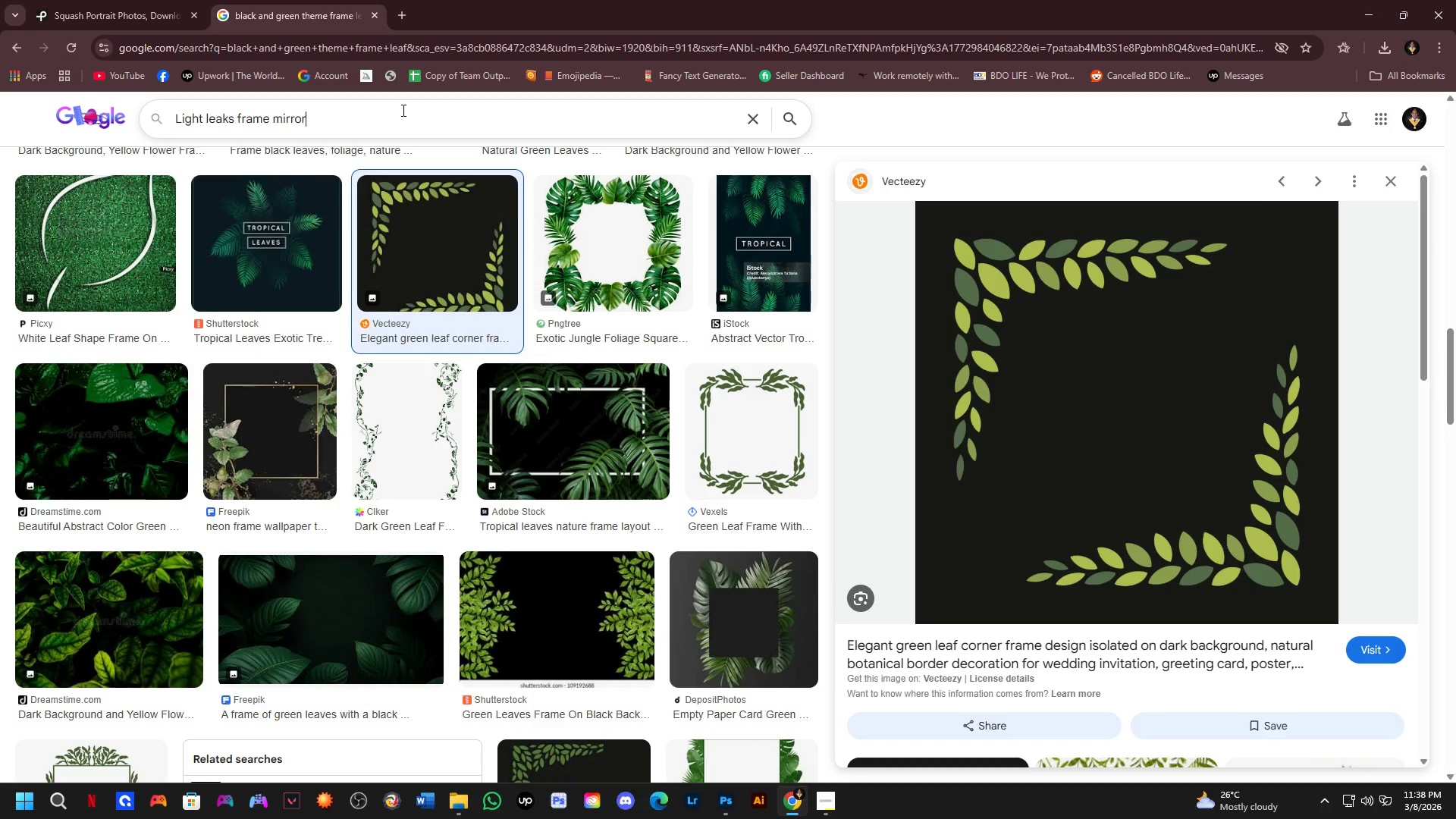 
key(Enter)
 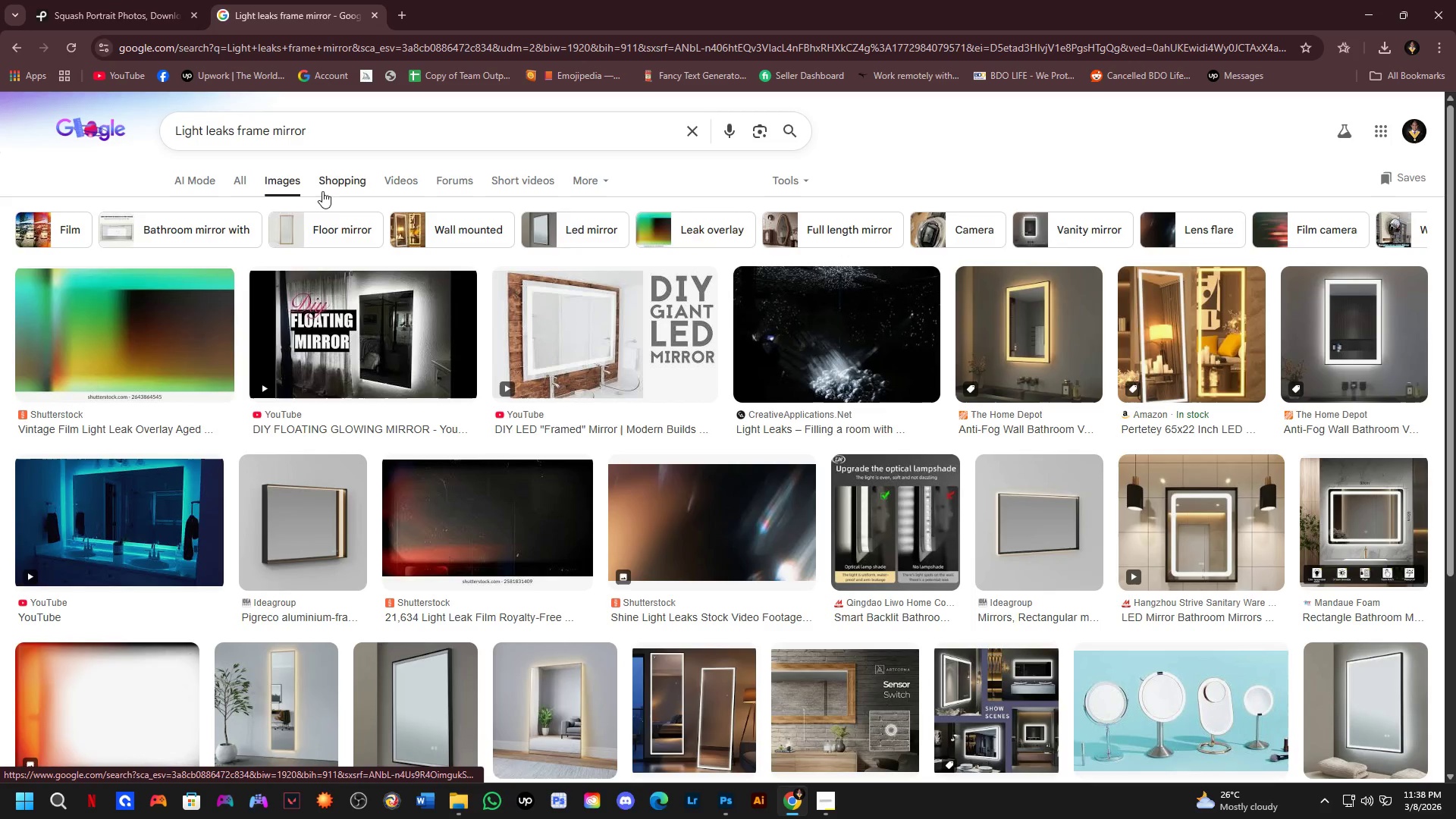 
left_click_drag(start_coordinate=[336, 126], to_coordinate=[152, 132])
 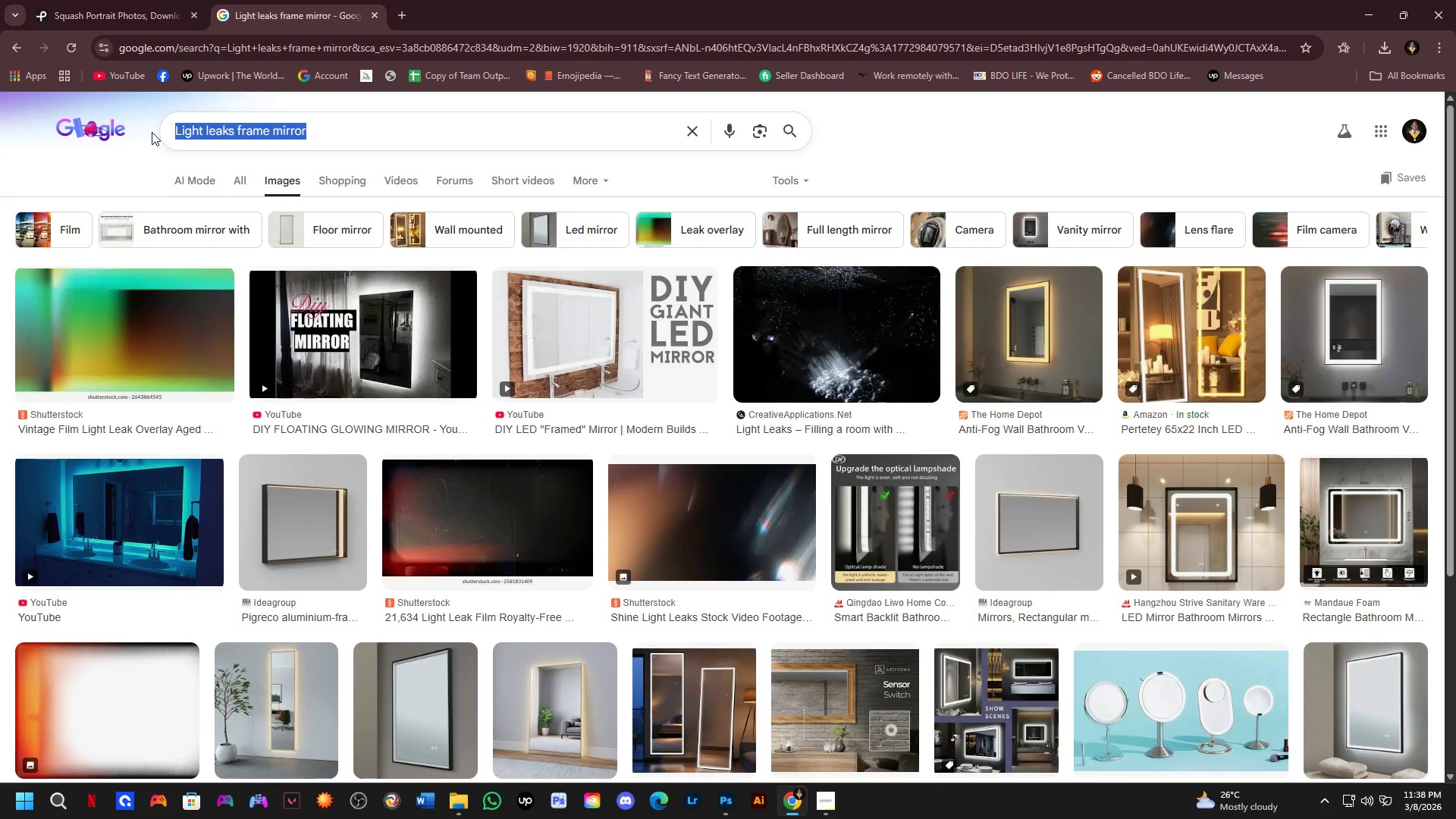 
key(ArrowRight)
 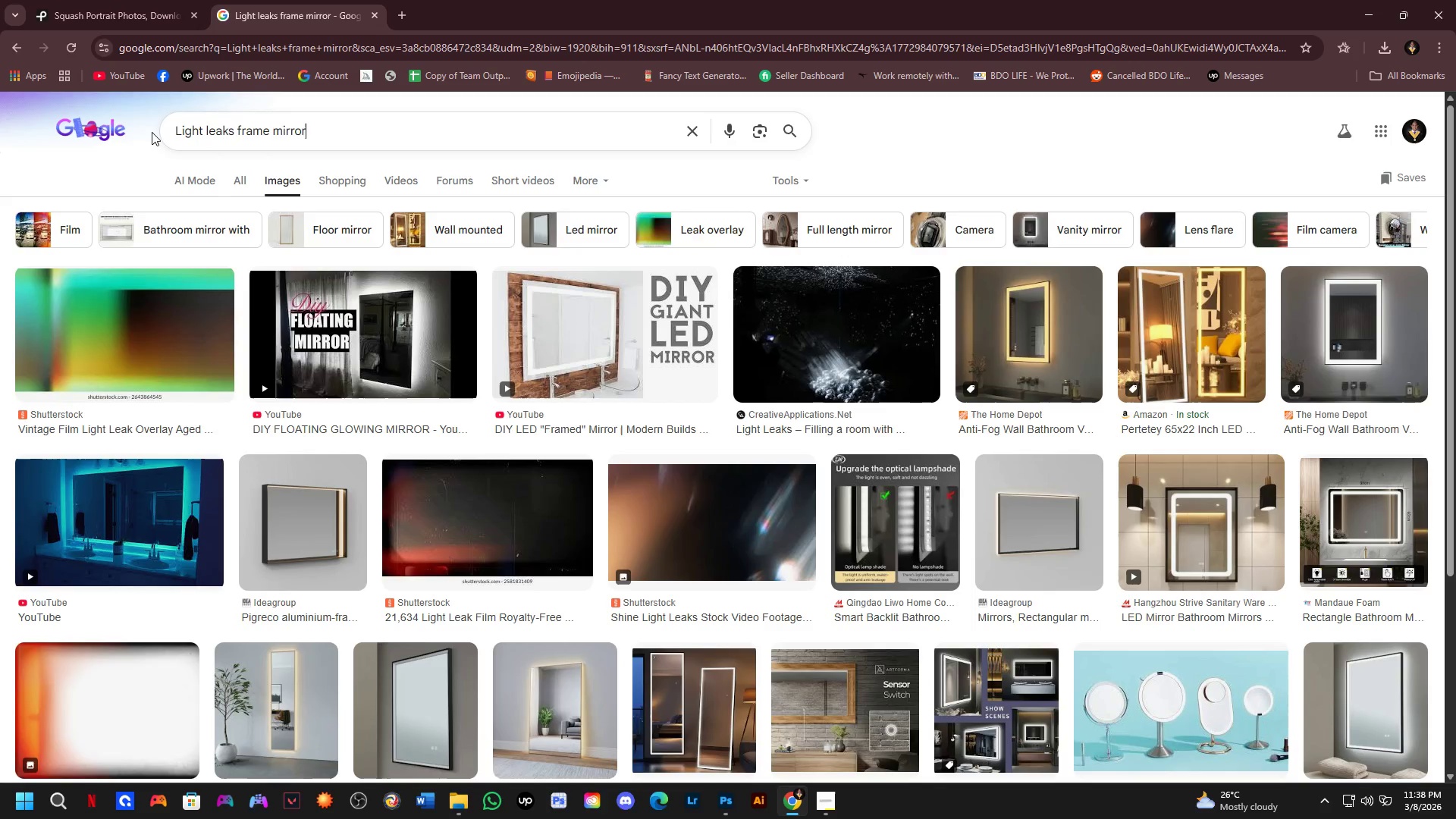 
key(Control+Shift+ArrowLeft)
 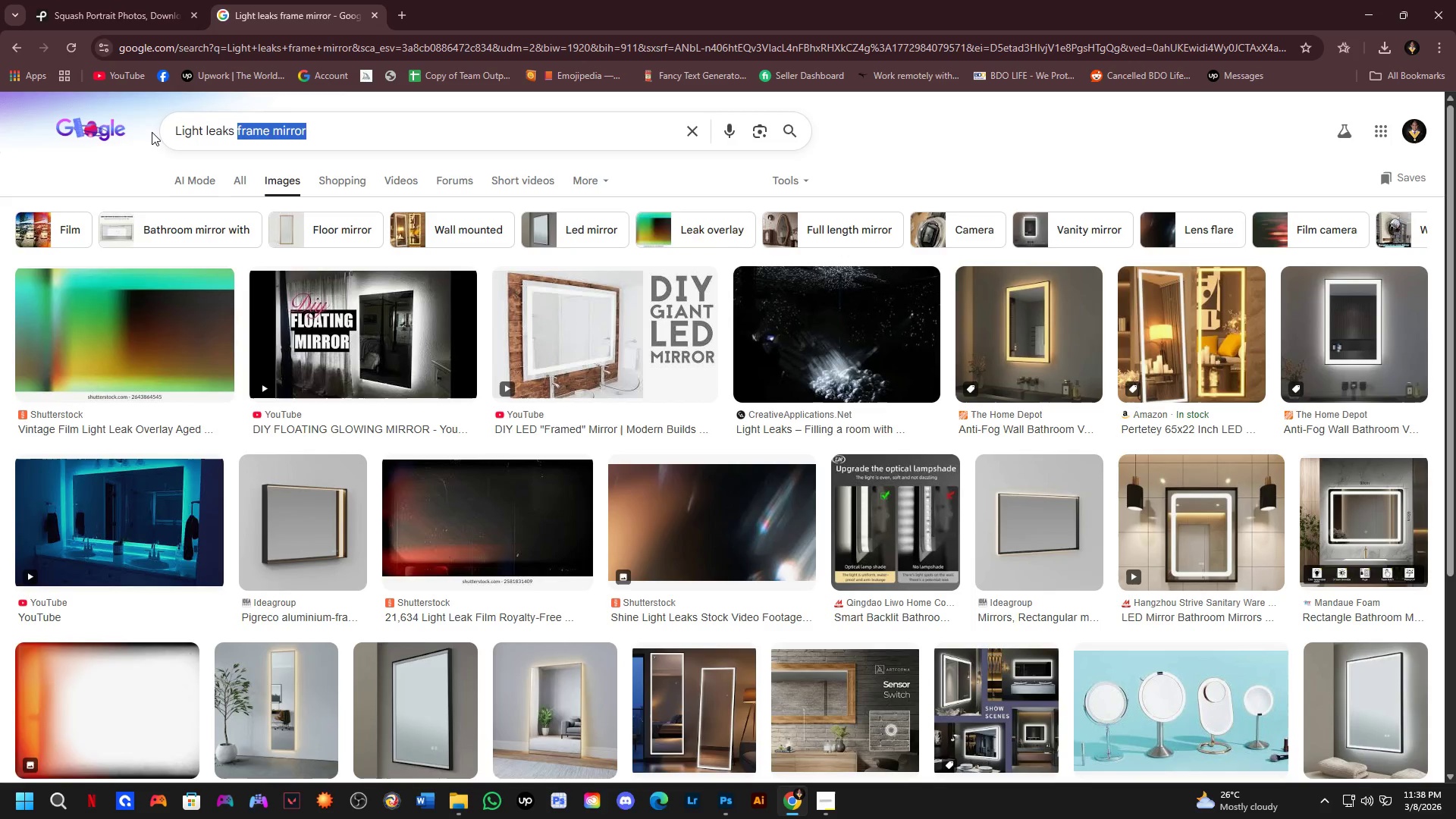 
key(Control+Shift+ArrowLeft)
 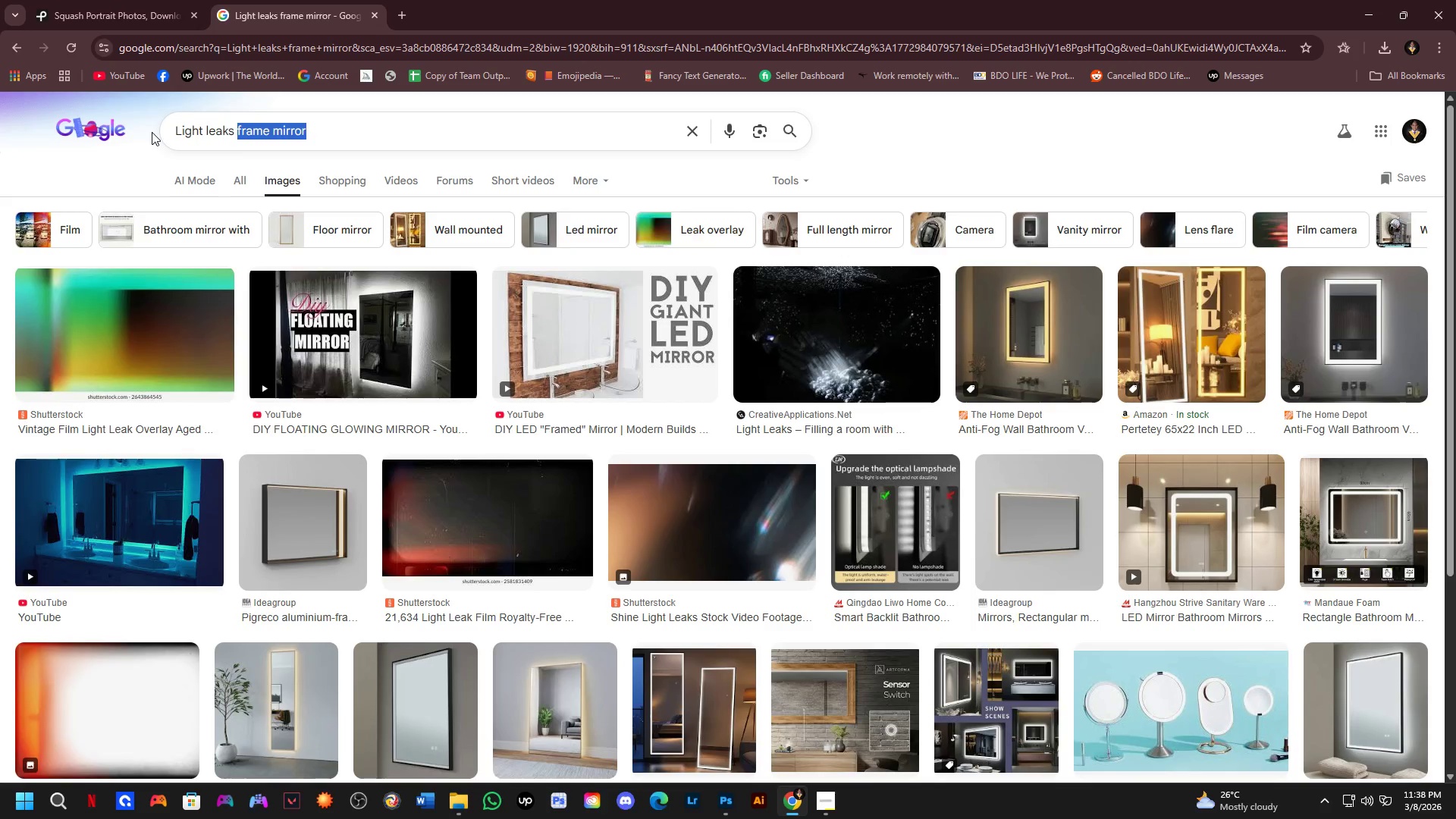 
key(ArrowRight)
 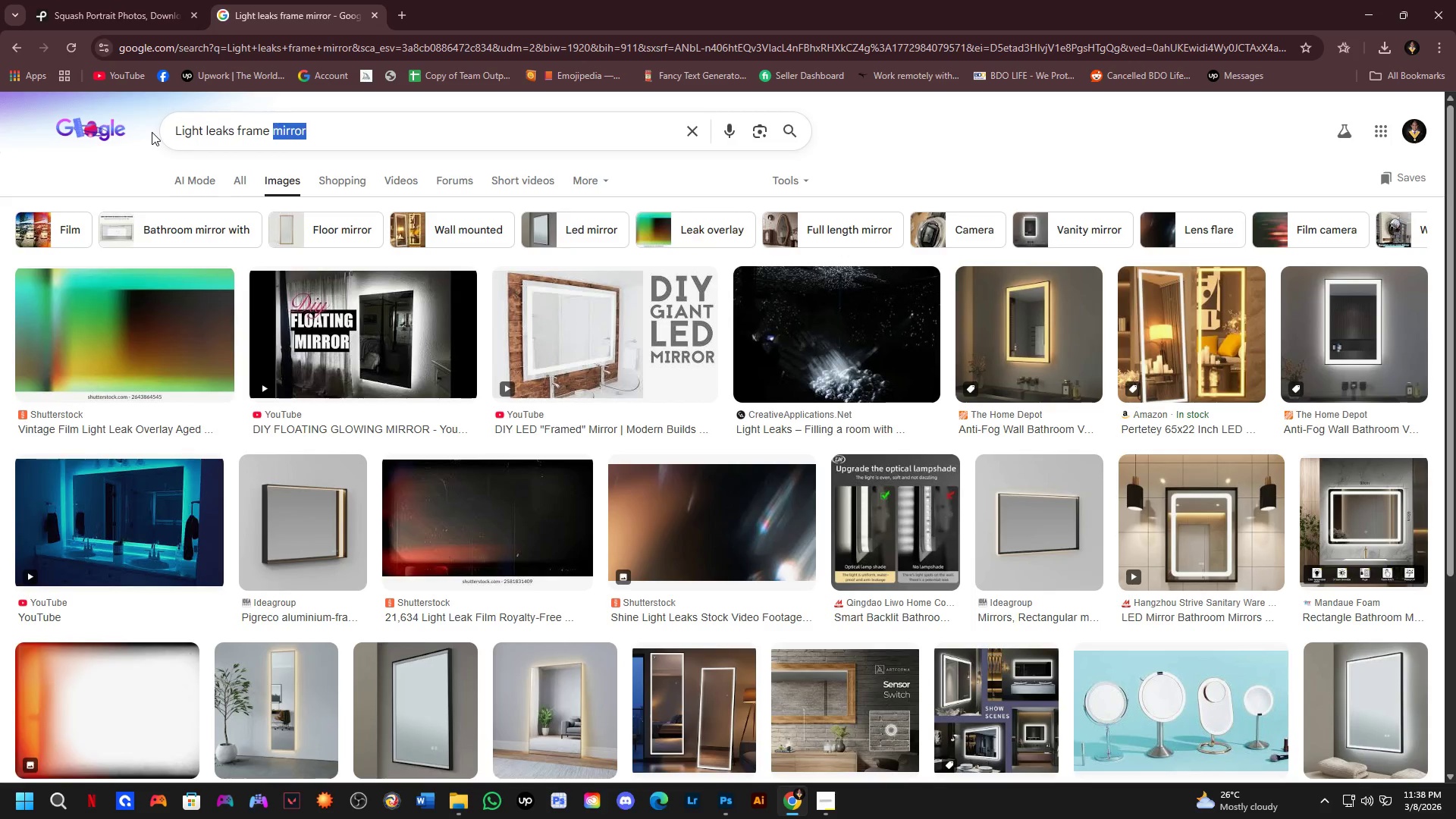 
key(Control+Shift+ArrowLeft)
 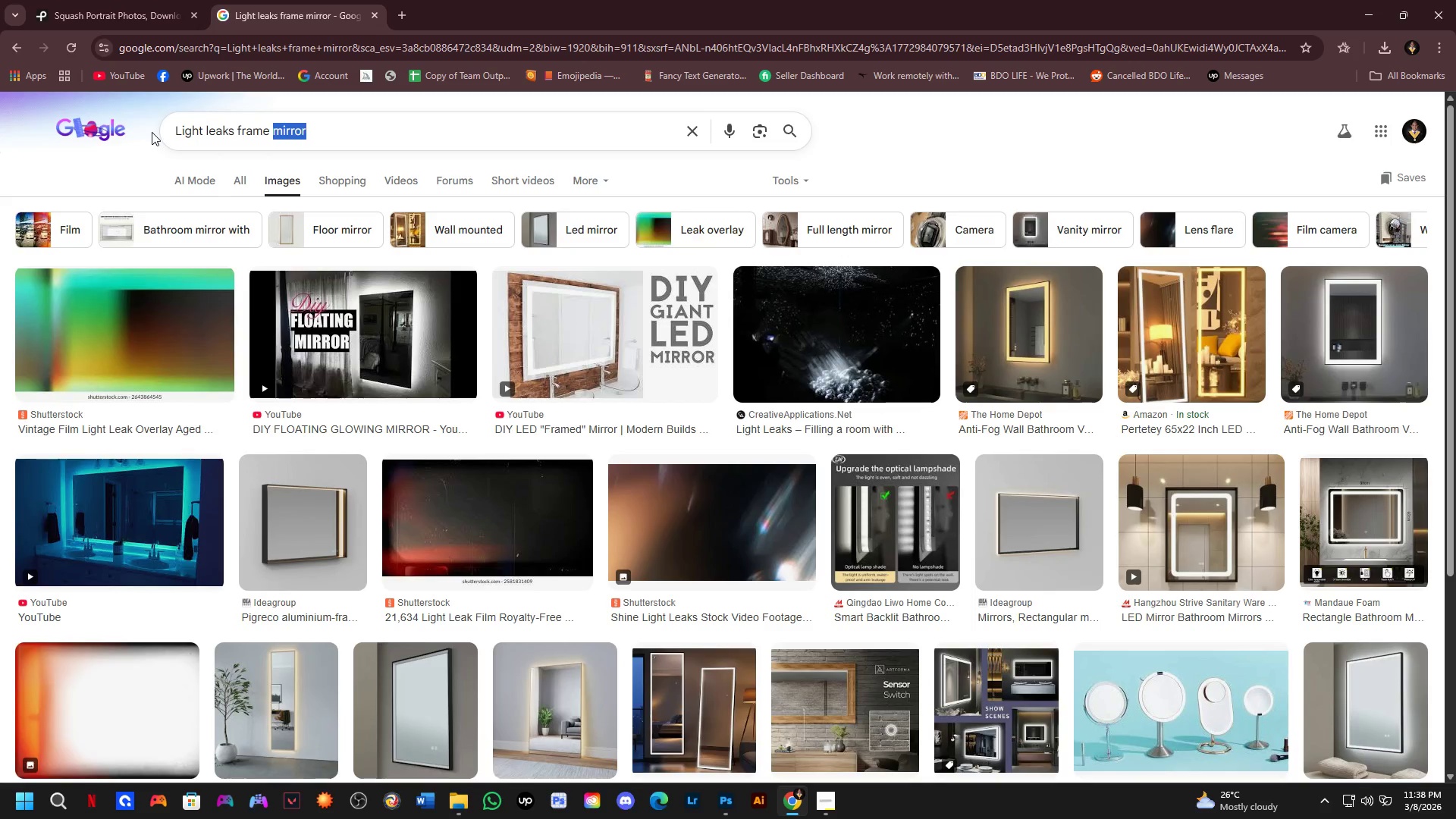 
key(Control+Shift+ArrowLeft)
 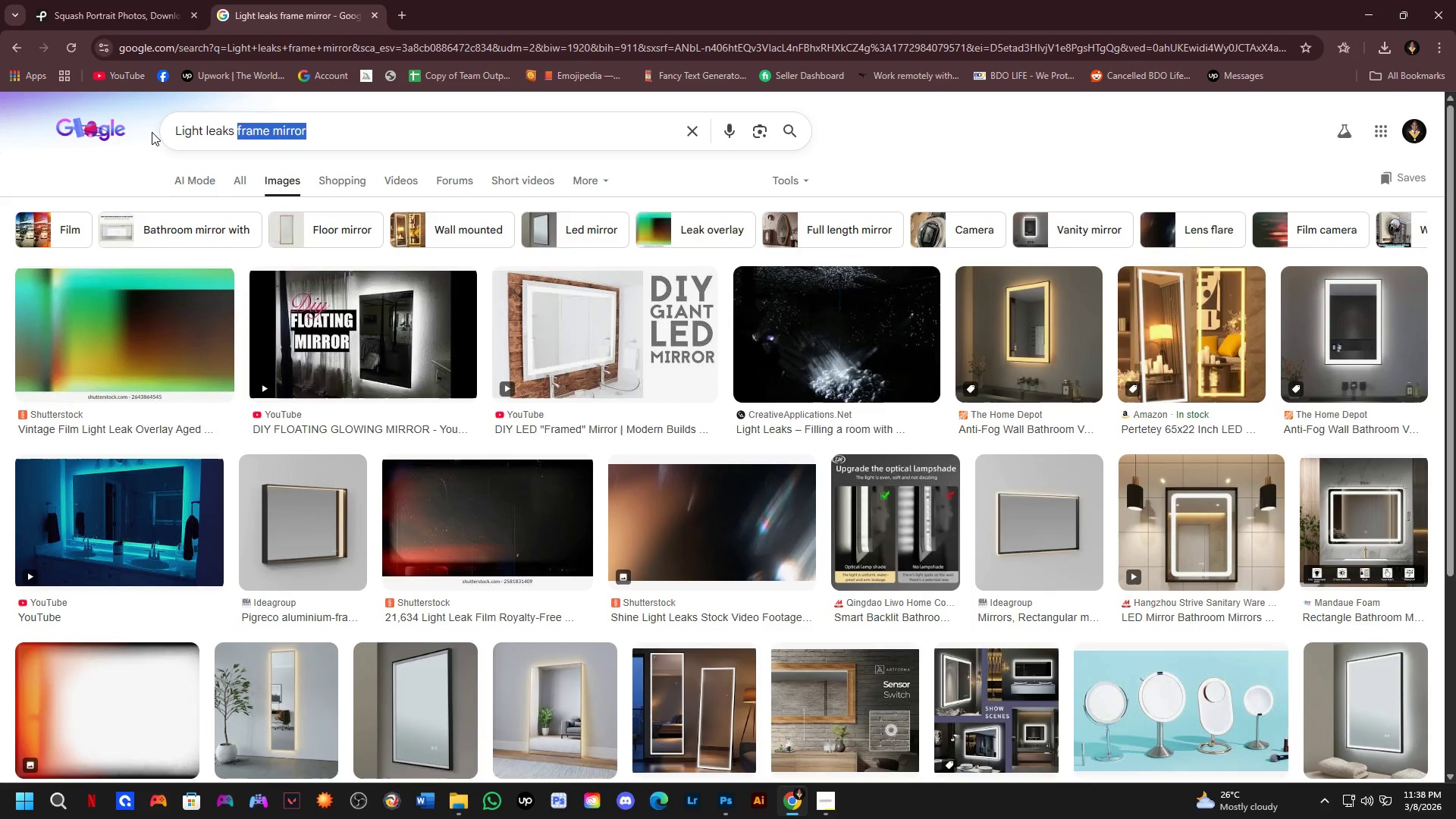 
key(Control+Shift+ArrowRight)
 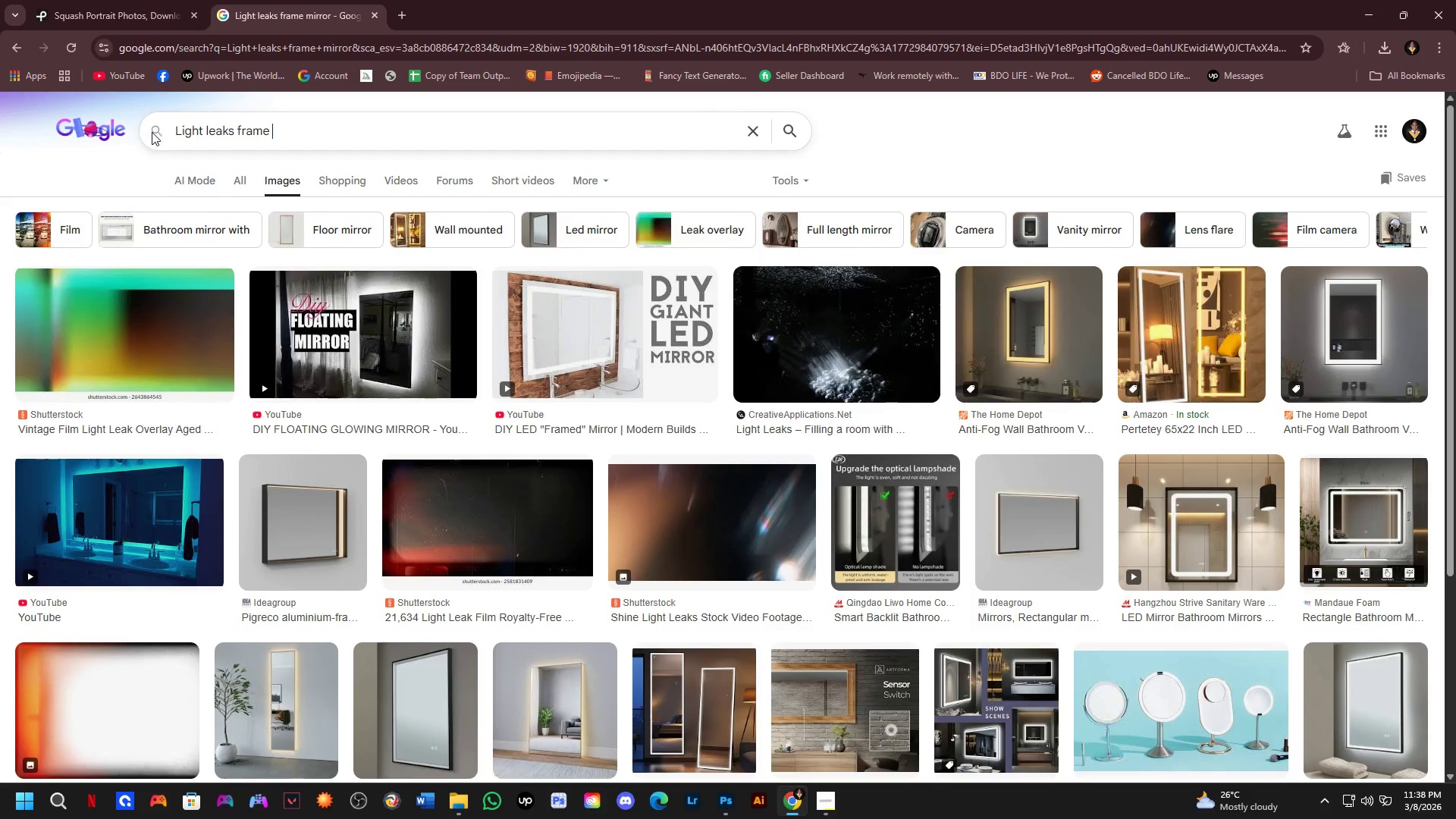 
key(Backspace)
 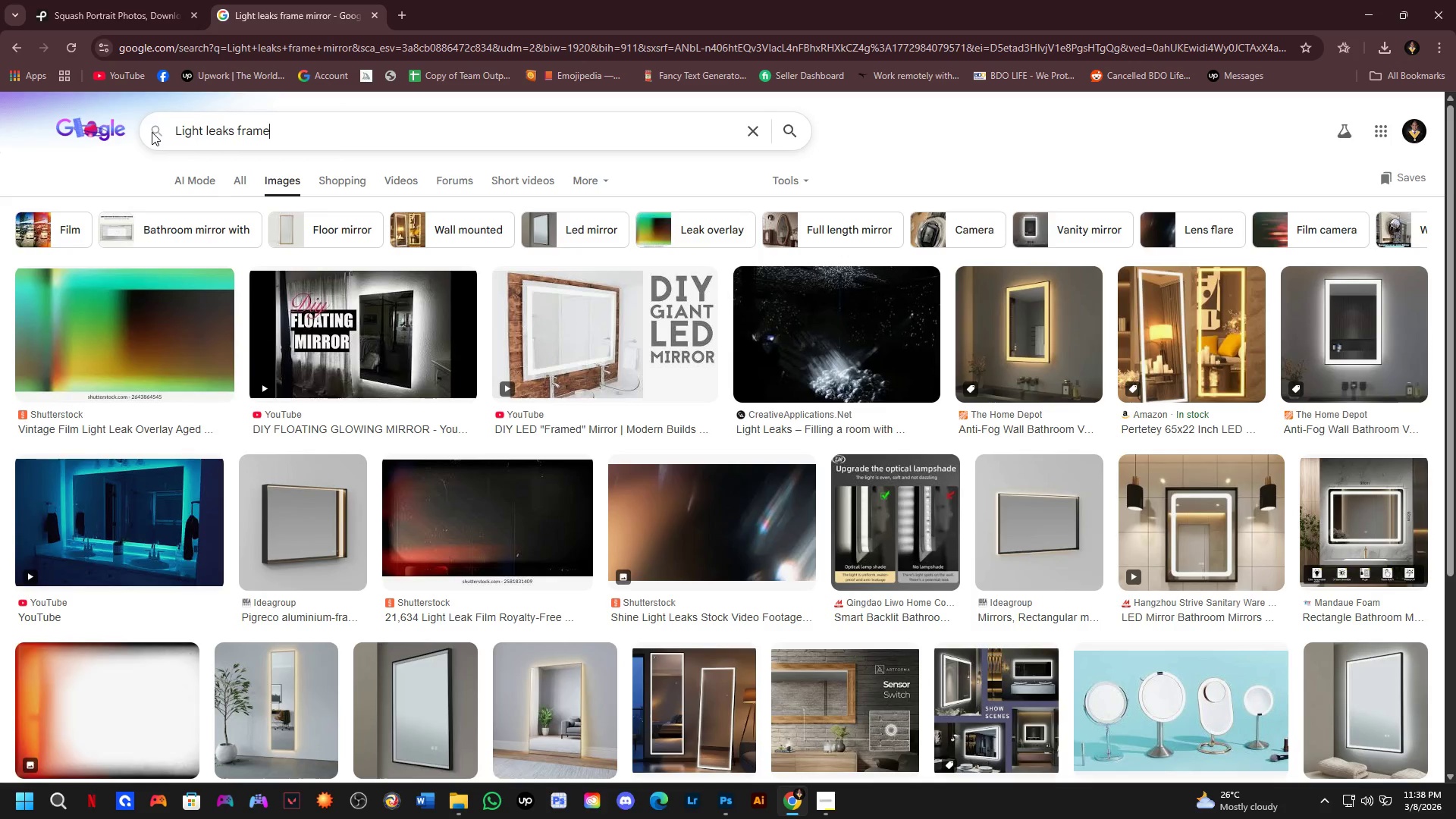 
key(Backspace)
 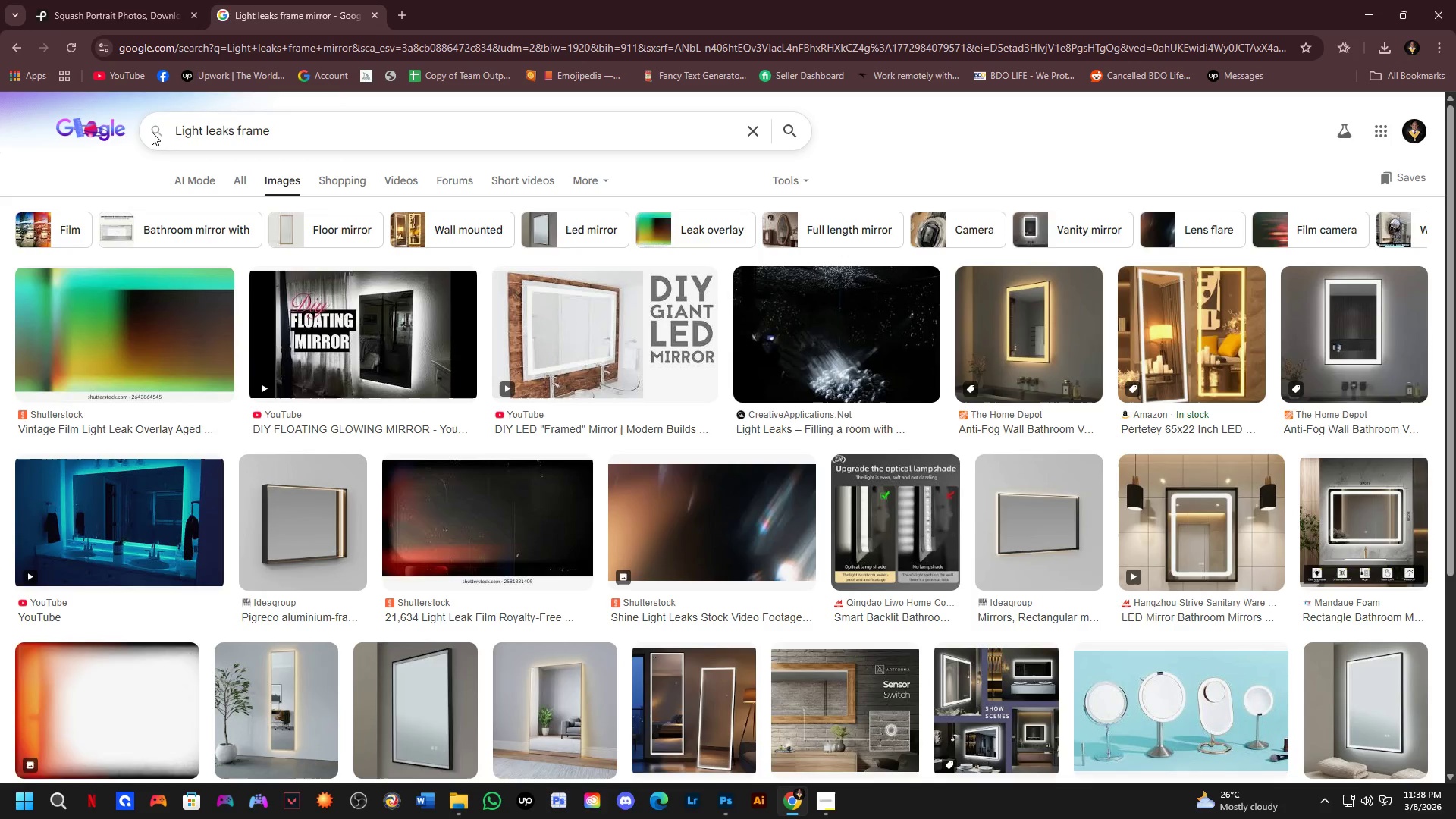 
key(Enter)
 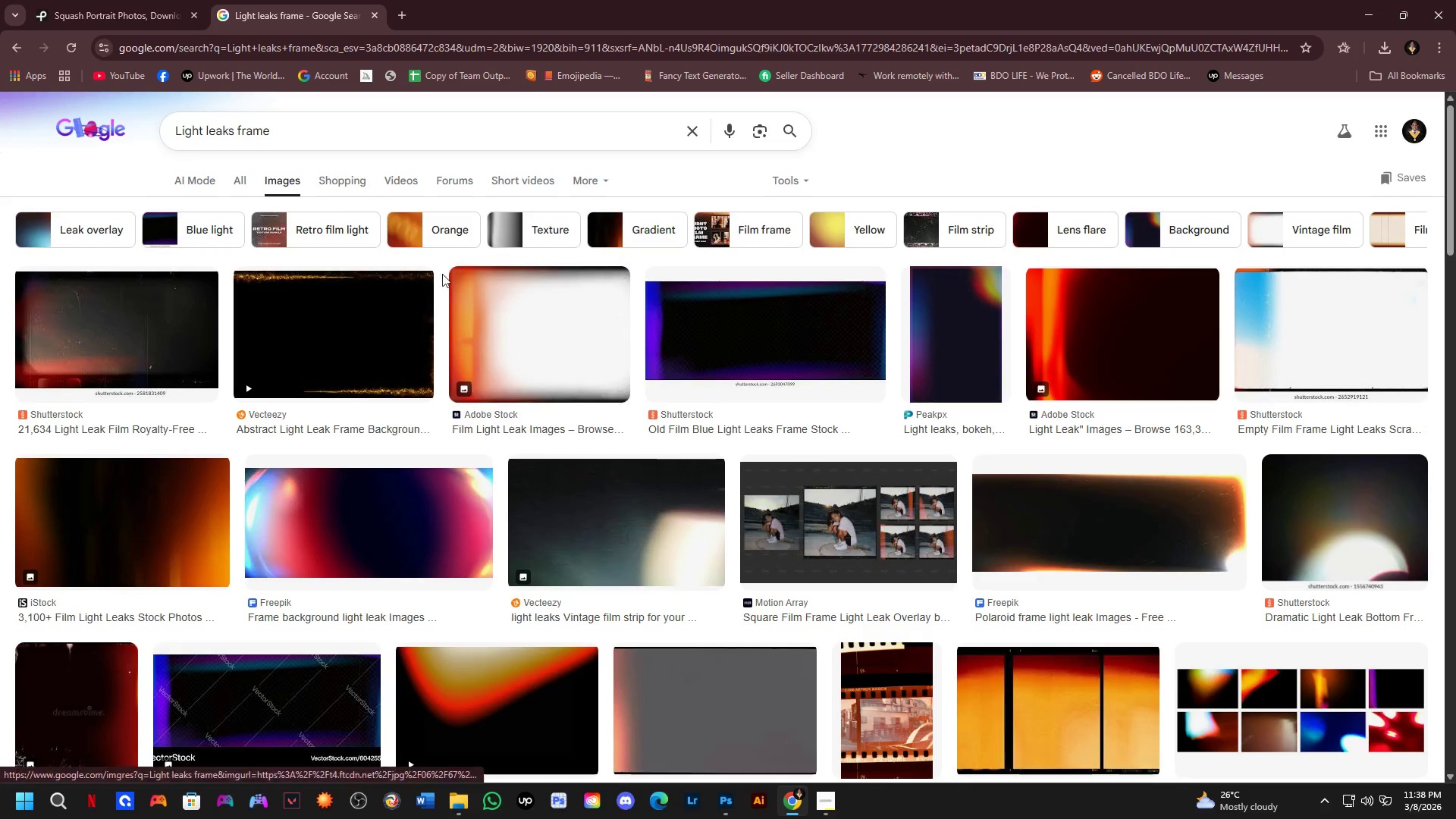 
left_click([330, 135])
 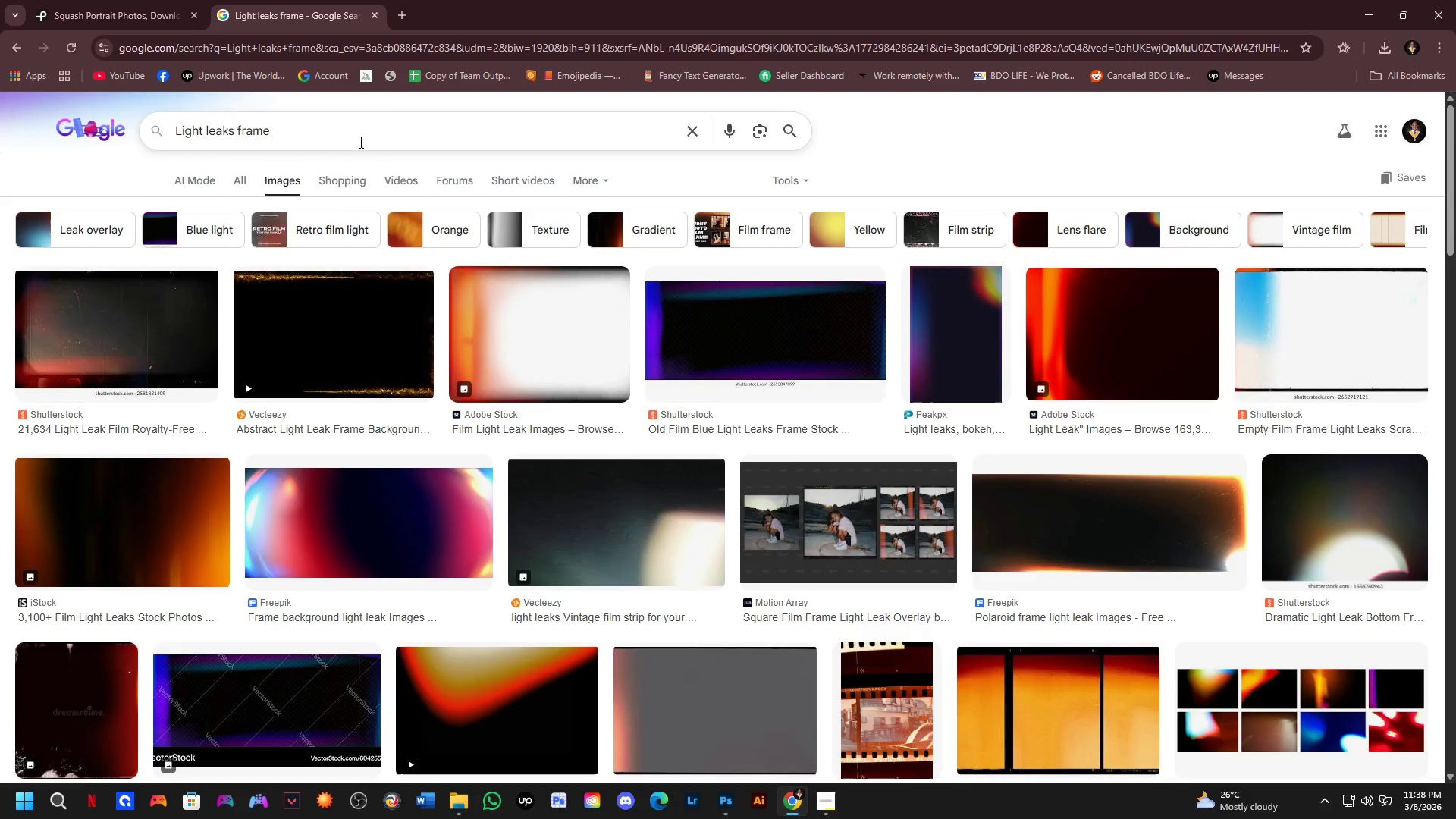 
type( line)
 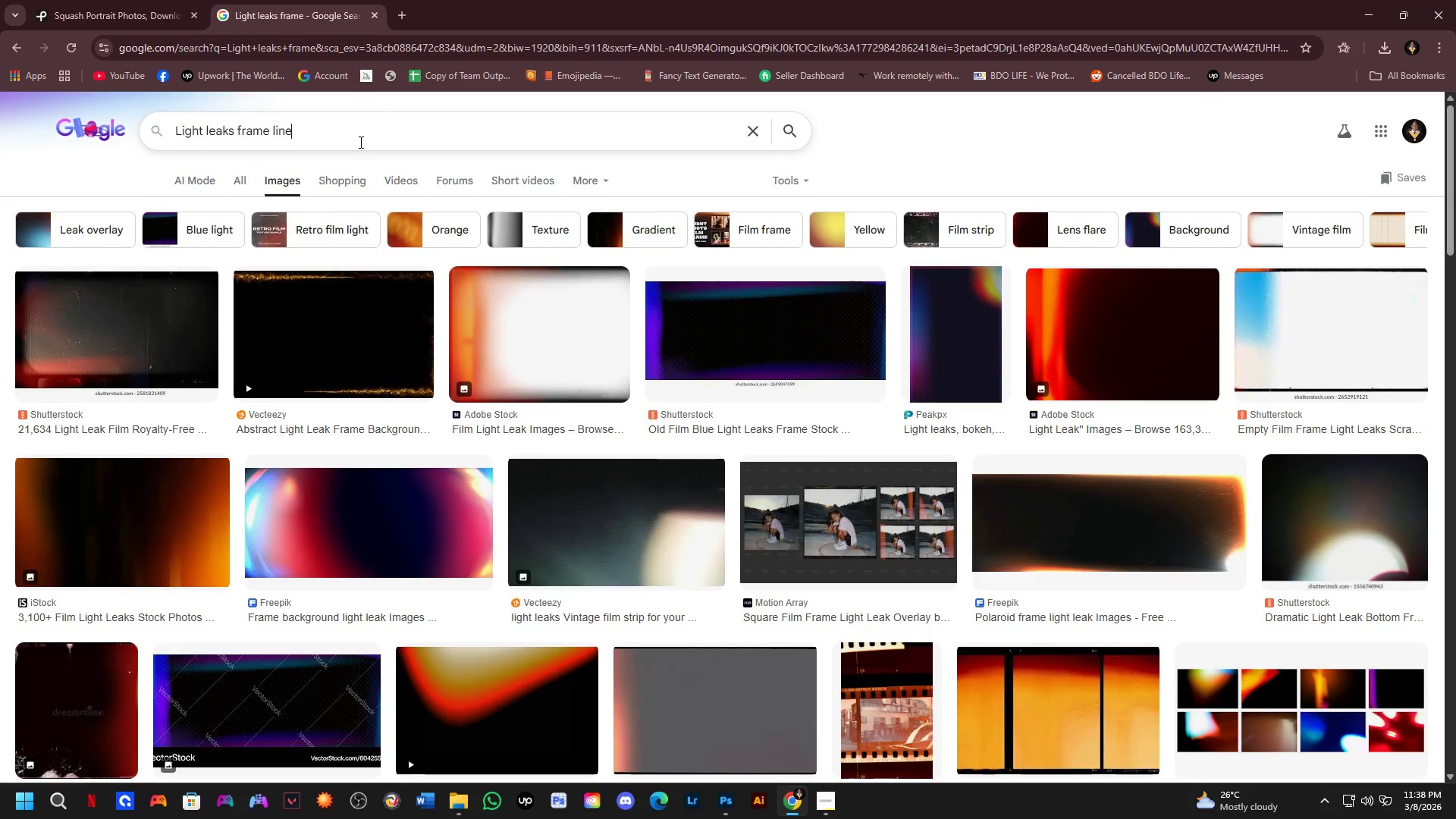 
key(Enter)
 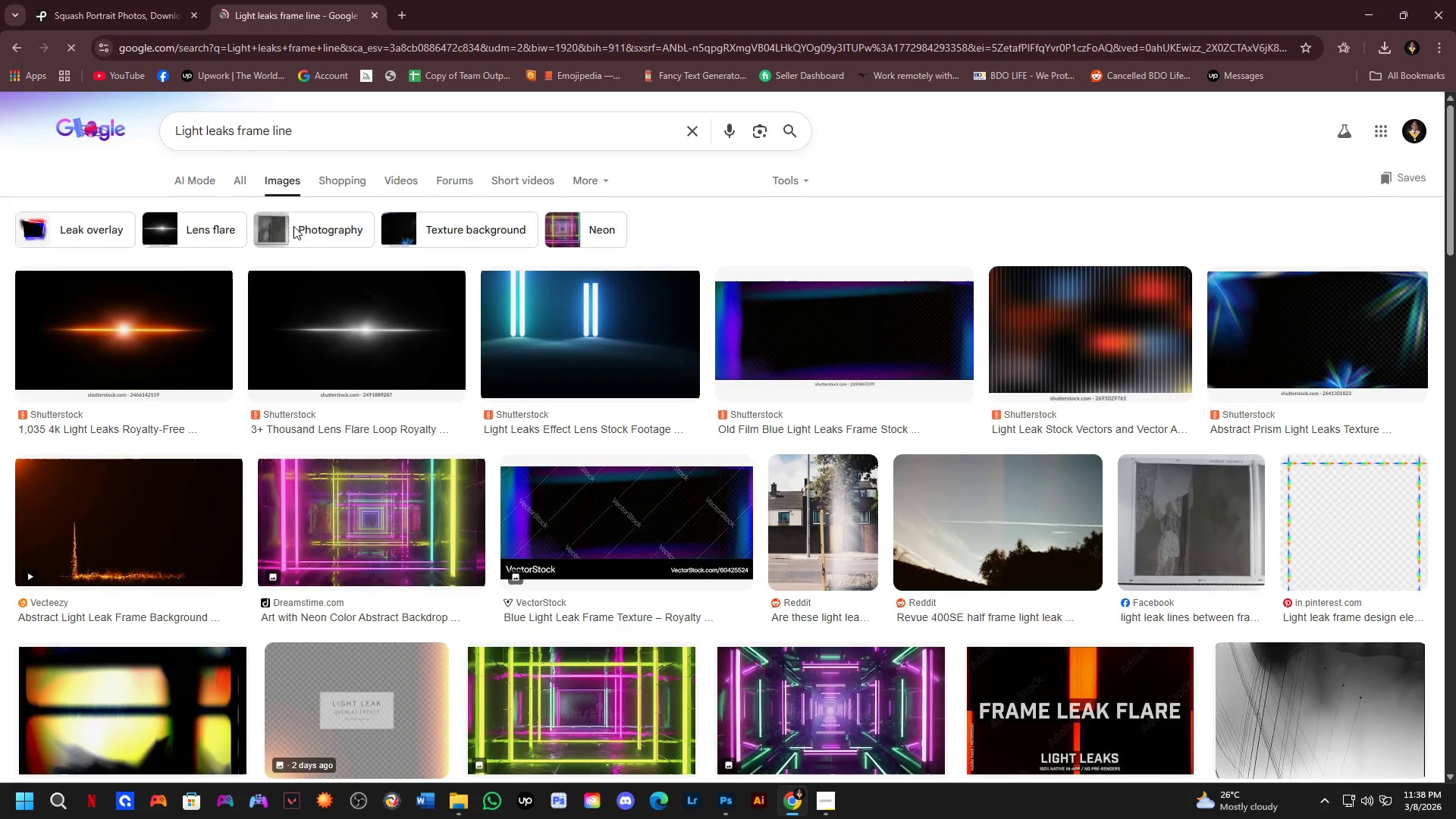 
scroll: coordinate [468, 295], scroll_direction: down, amount: 4.0
 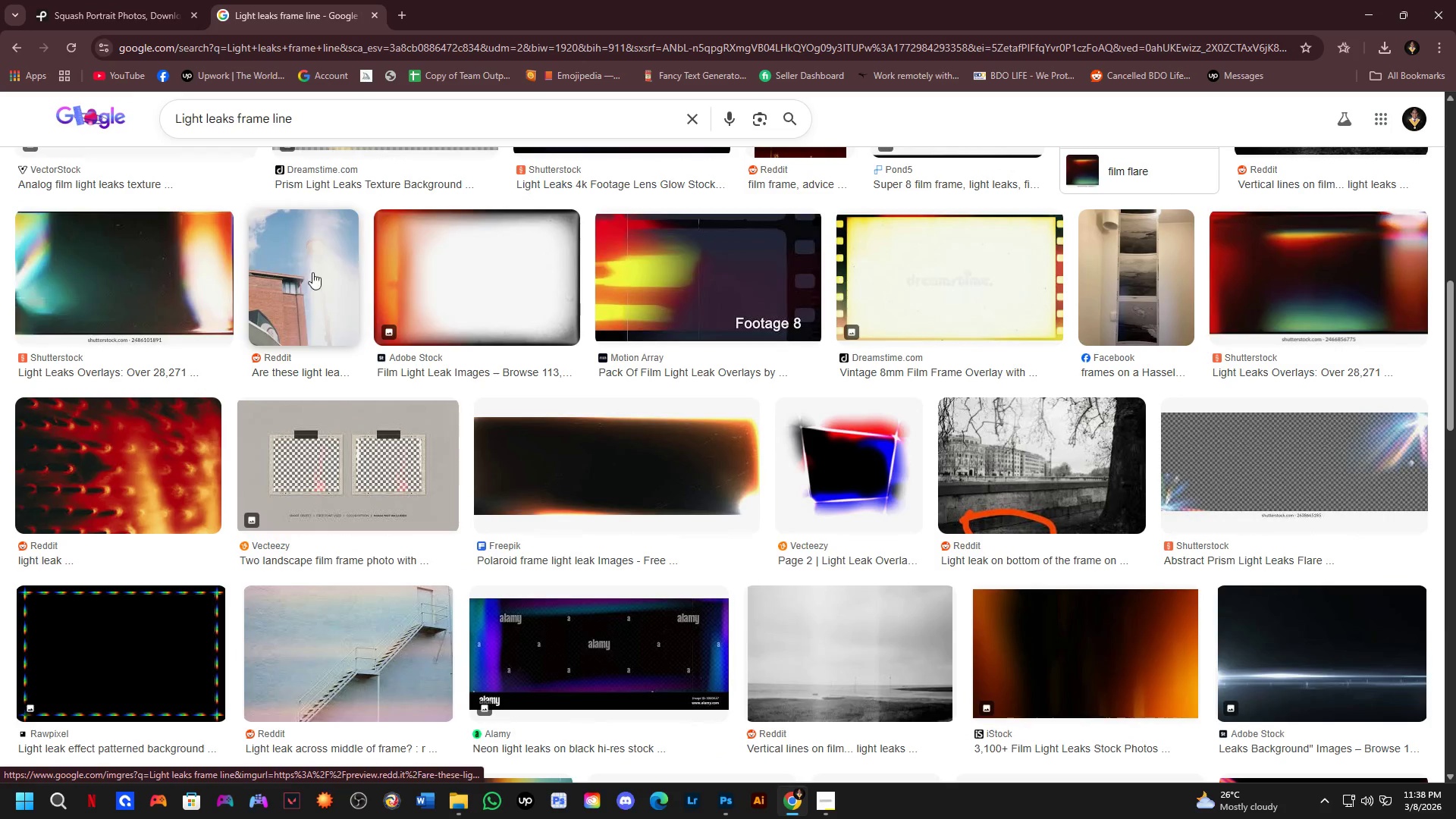 
scroll: coordinate [660, 327], scroll_direction: up, amount: 7.0
 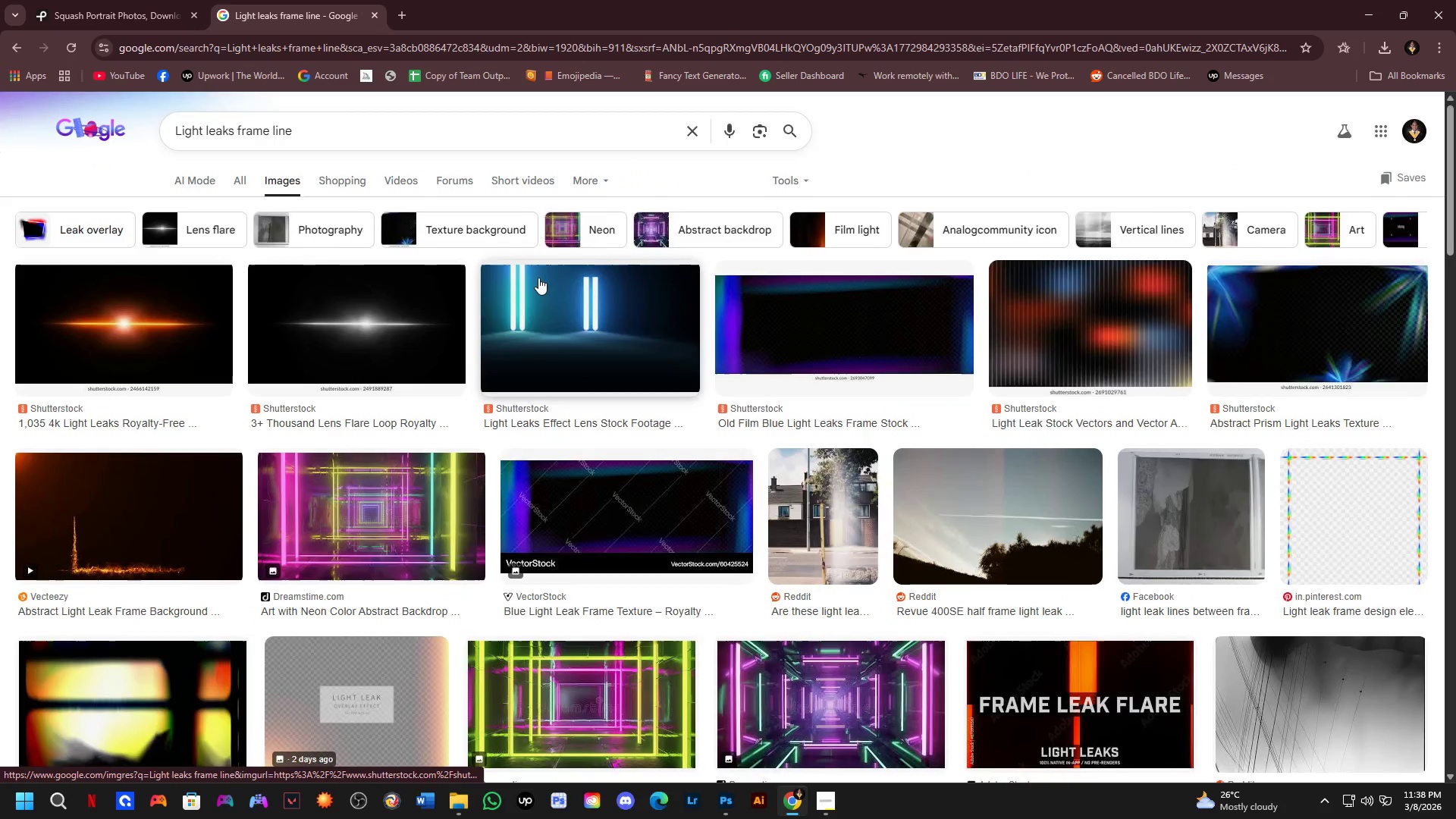 
 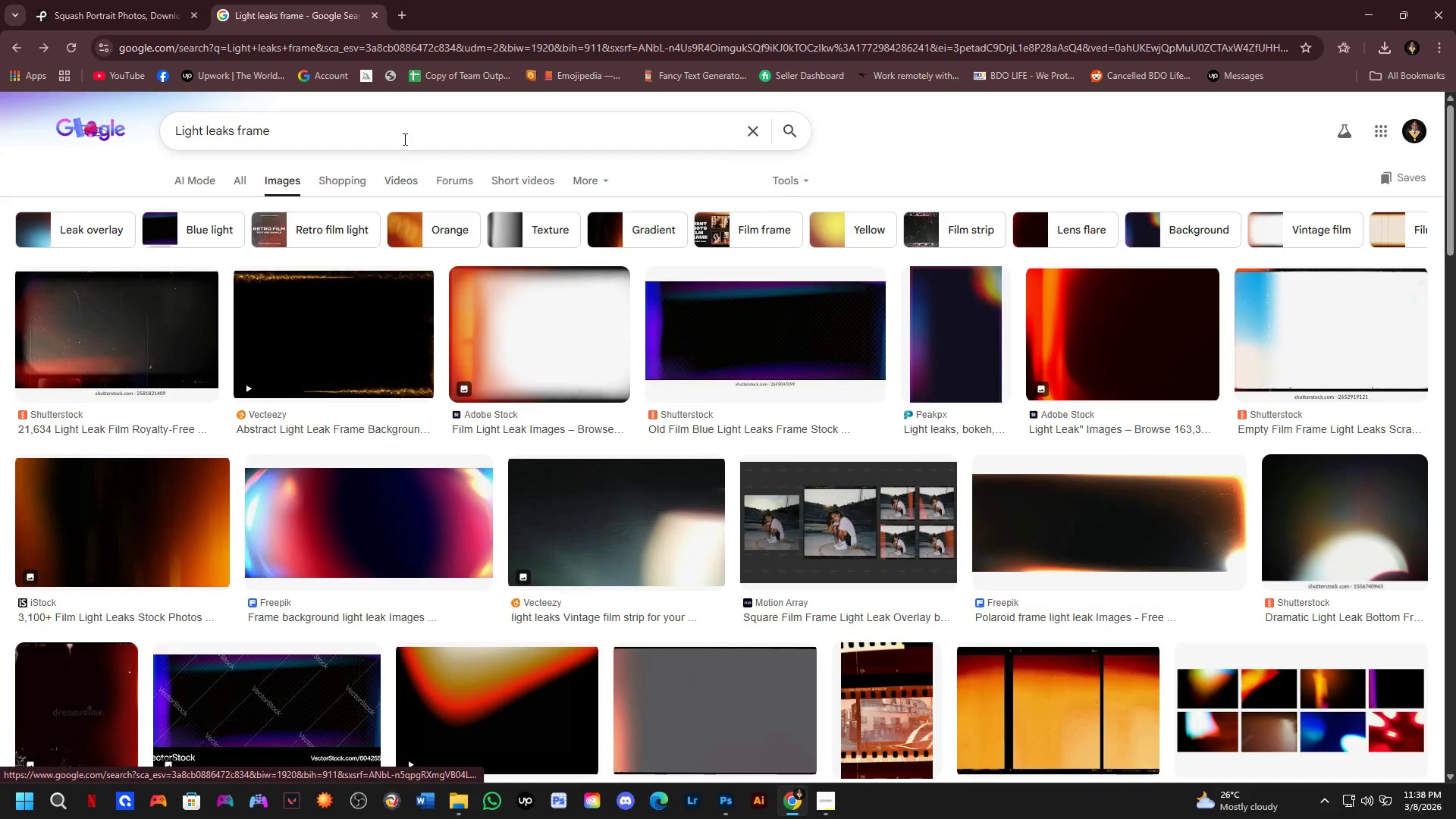 
left_click_drag(start_coordinate=[395, 131], to_coordinate=[238, 137])
 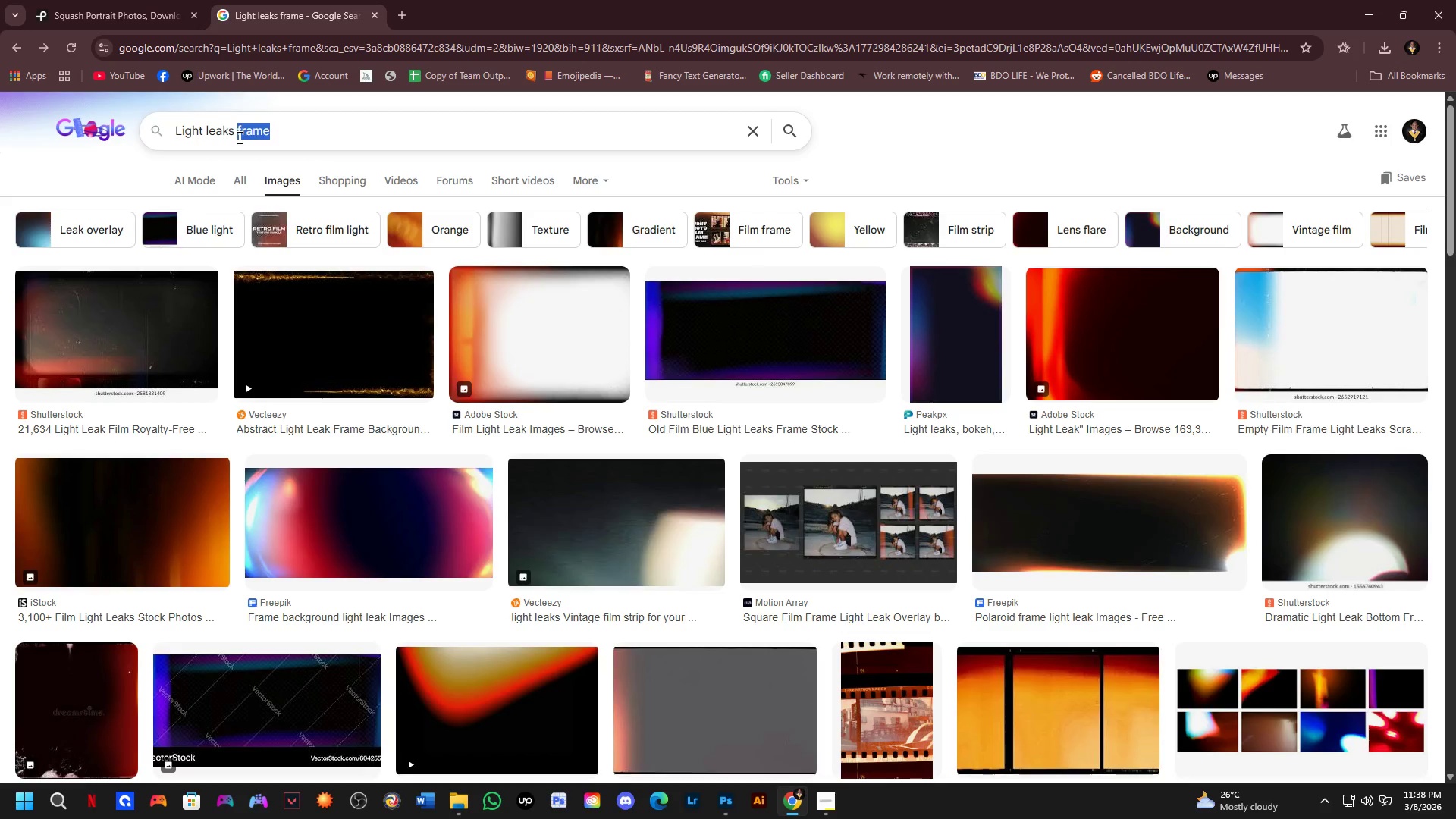 
key(Backspace)
 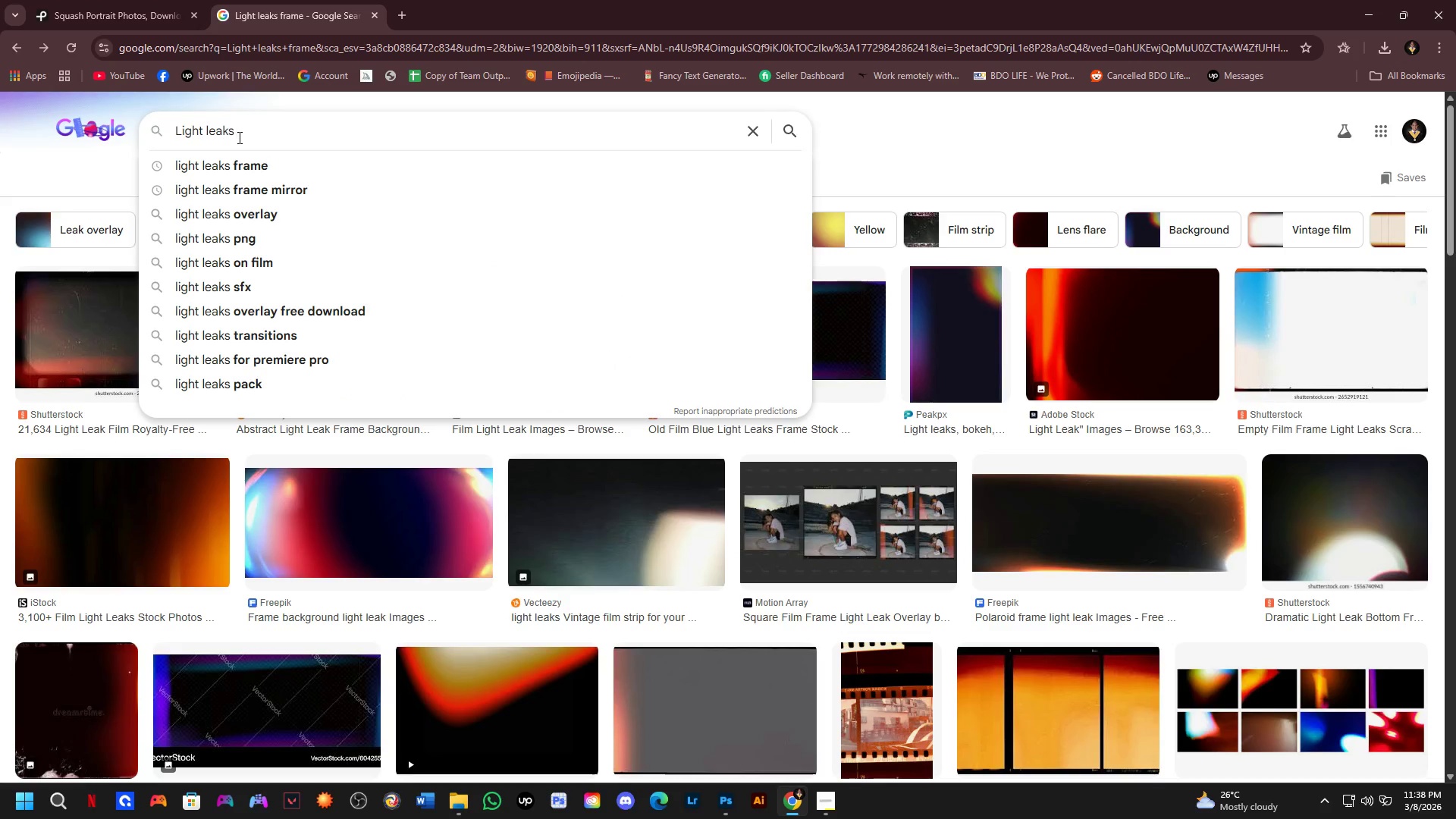 
type(sparkle)
 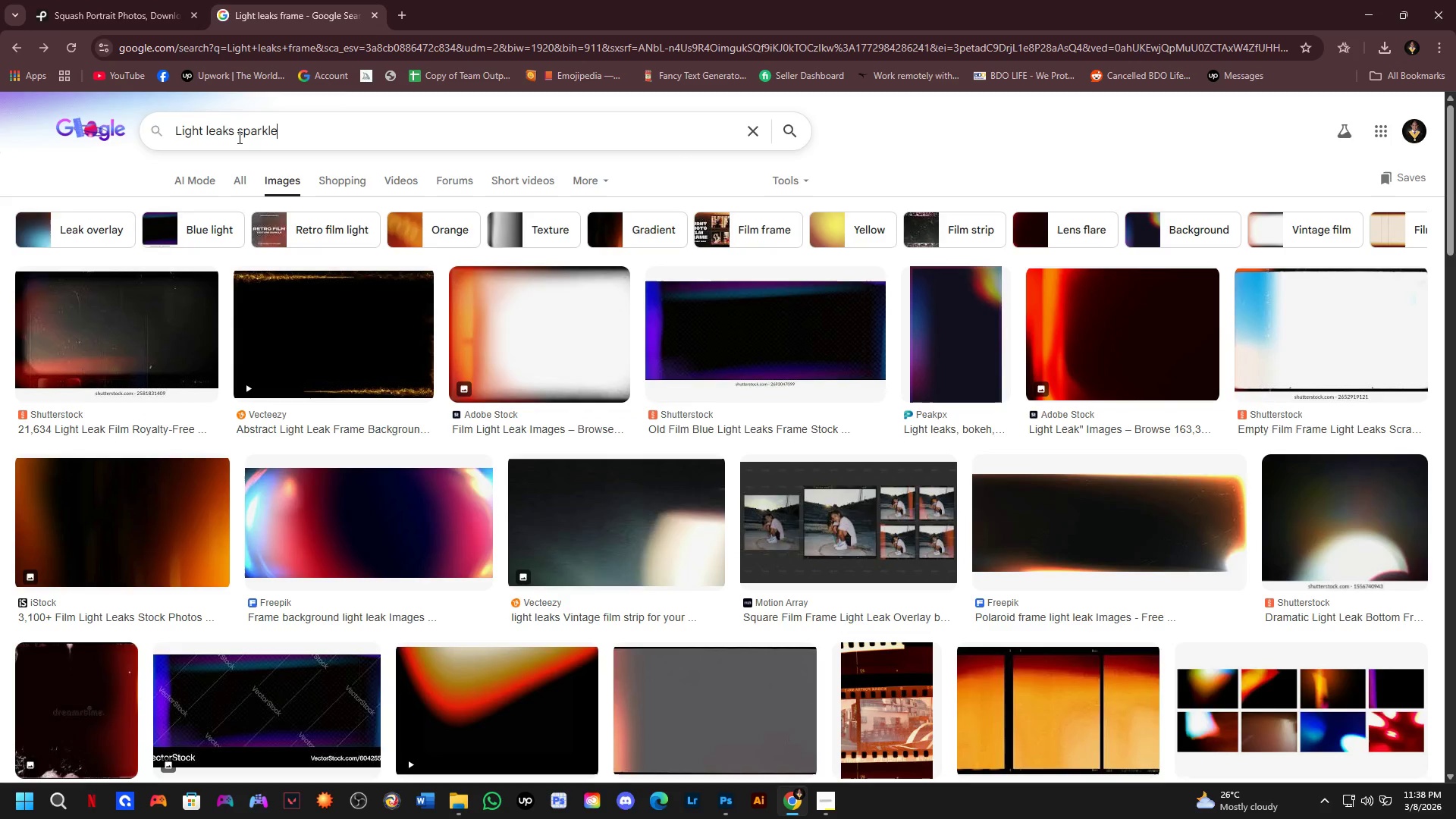 
key(Enter)
 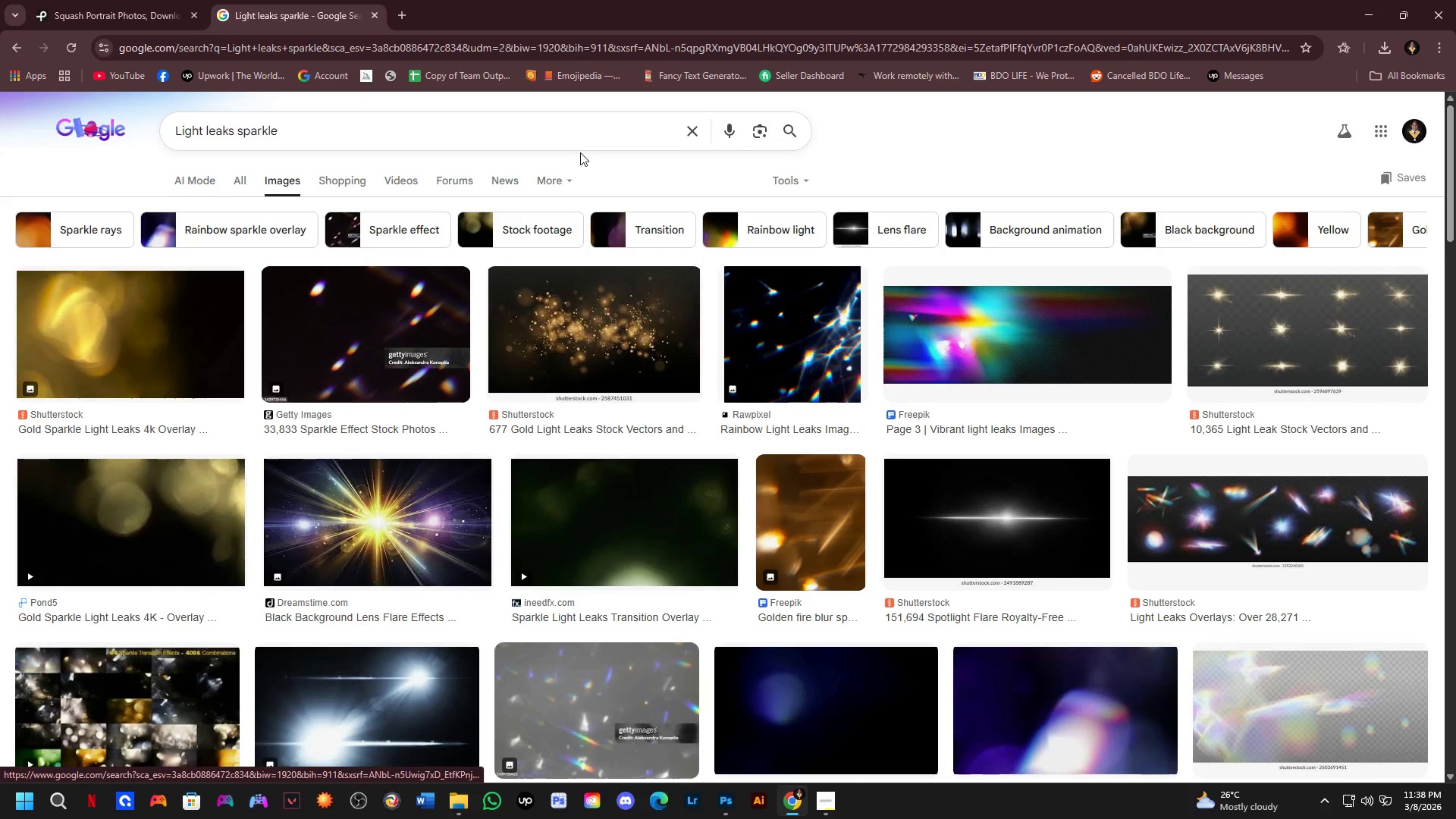 
scroll: coordinate [714, 407], scroll_direction: down, amount: 7.0
 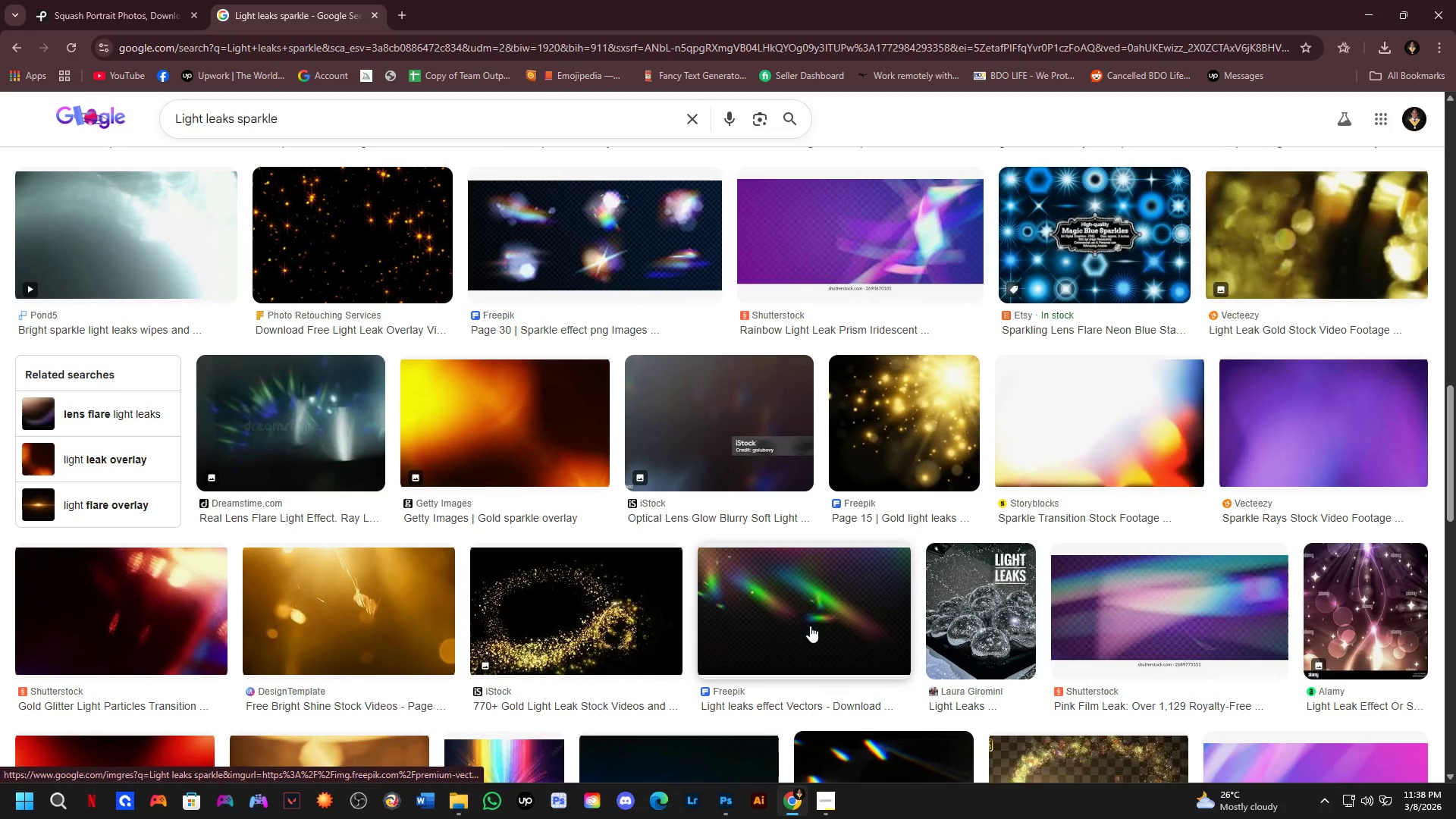 
left_click([805, 597])
 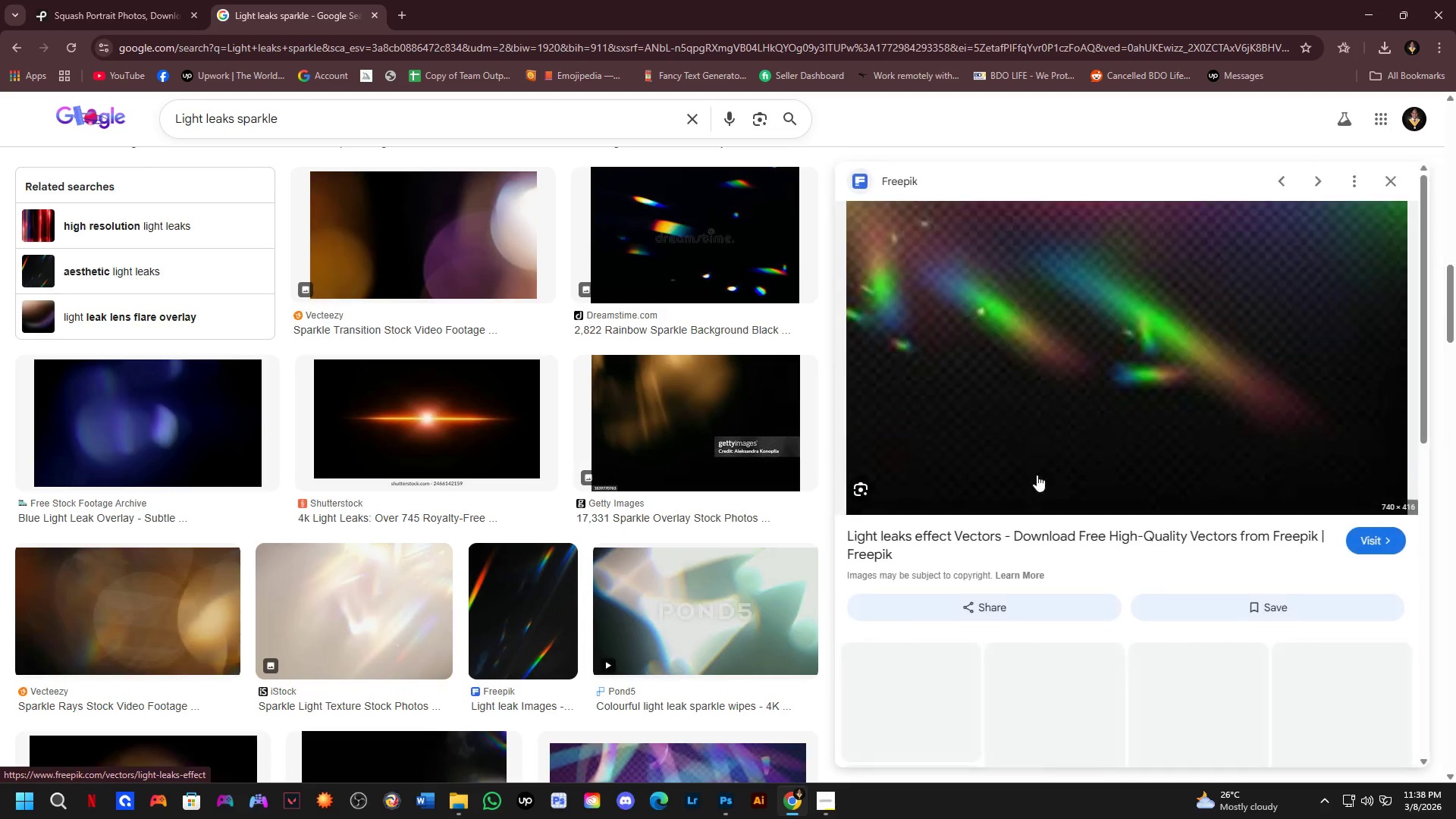 
scroll: coordinate [1046, 470], scroll_direction: down, amount: 1.0
 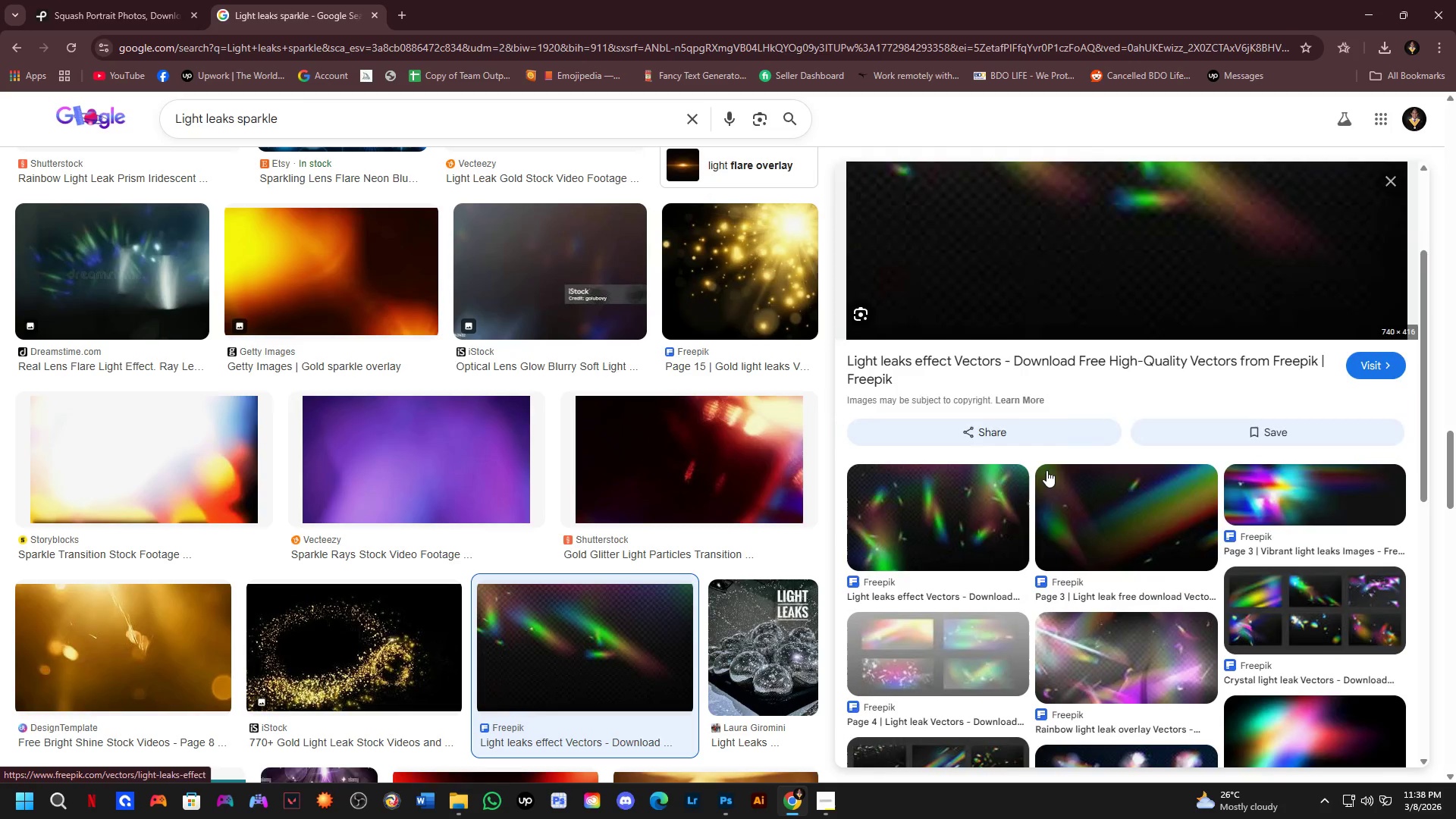 
mouse_move([1103, 479])
 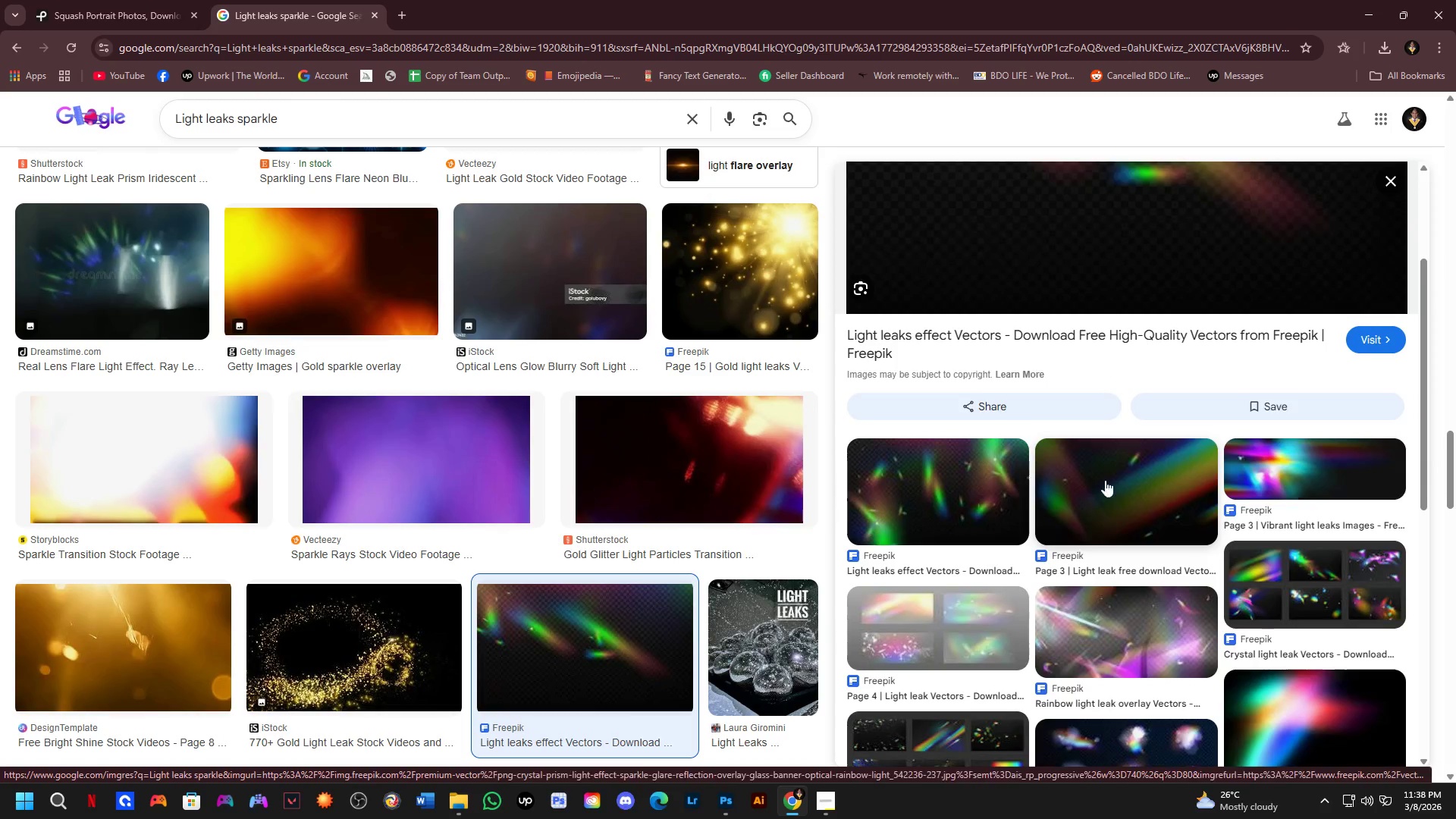 
scroll: coordinate [563, 497], scroll_direction: down, amount: 4.0
 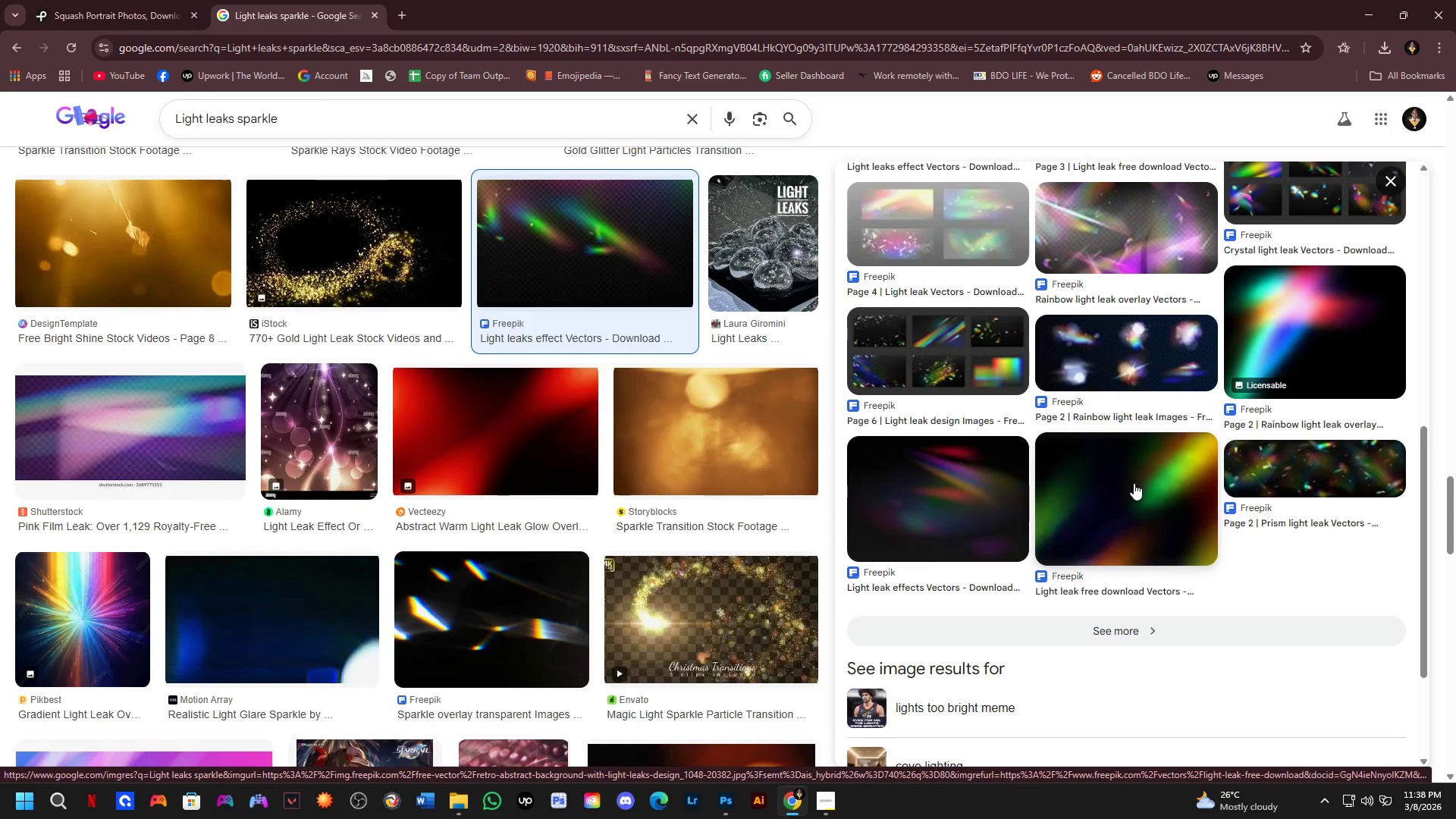 
scroll: coordinate [1178, 508], scroll_direction: up, amount: 4.0
 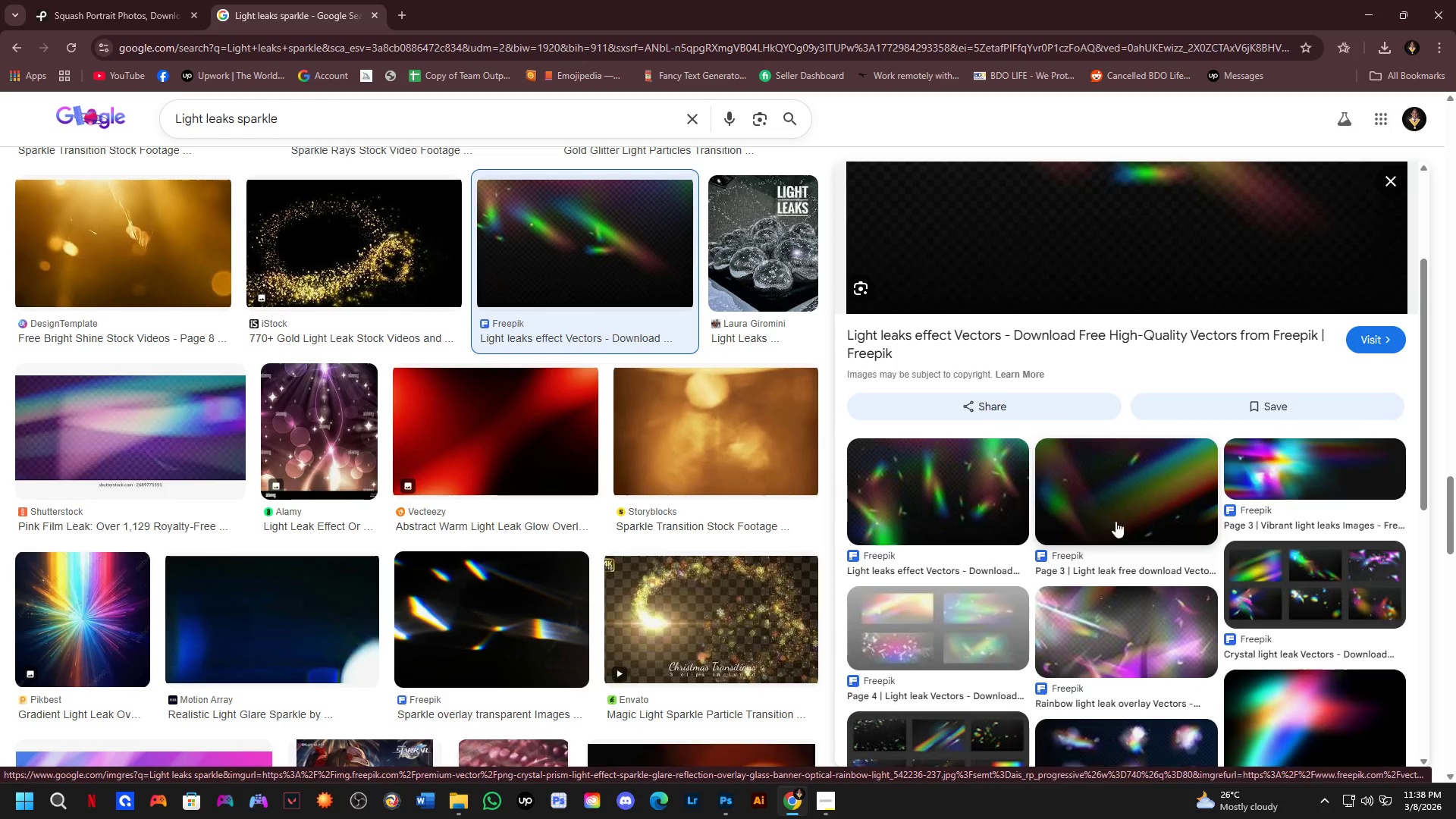 
scroll: coordinate [1072, 645], scroll_direction: down, amount: 2.0
 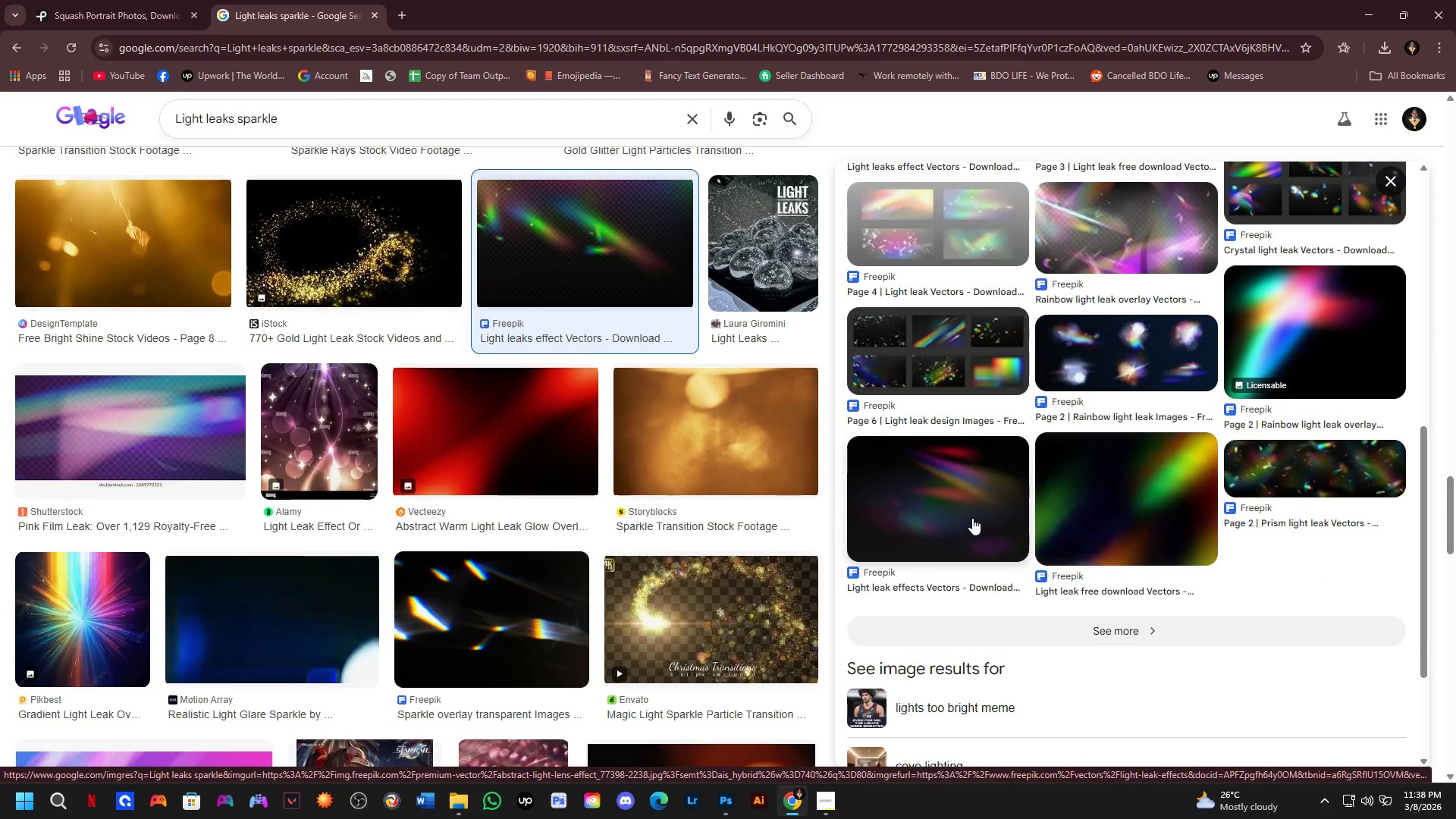 
left_click([972, 518])
 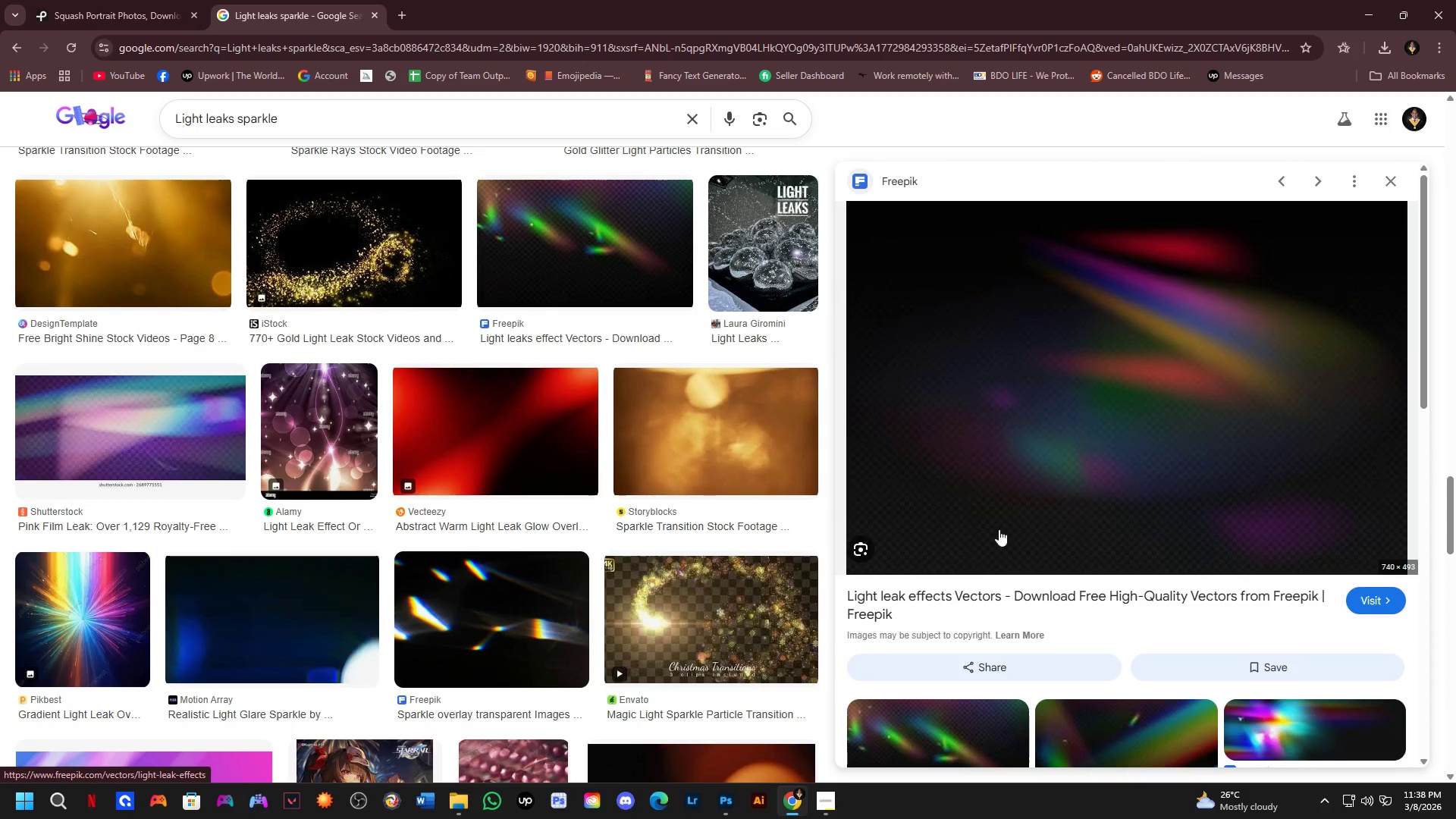 
key(Alt+AltLeft)
 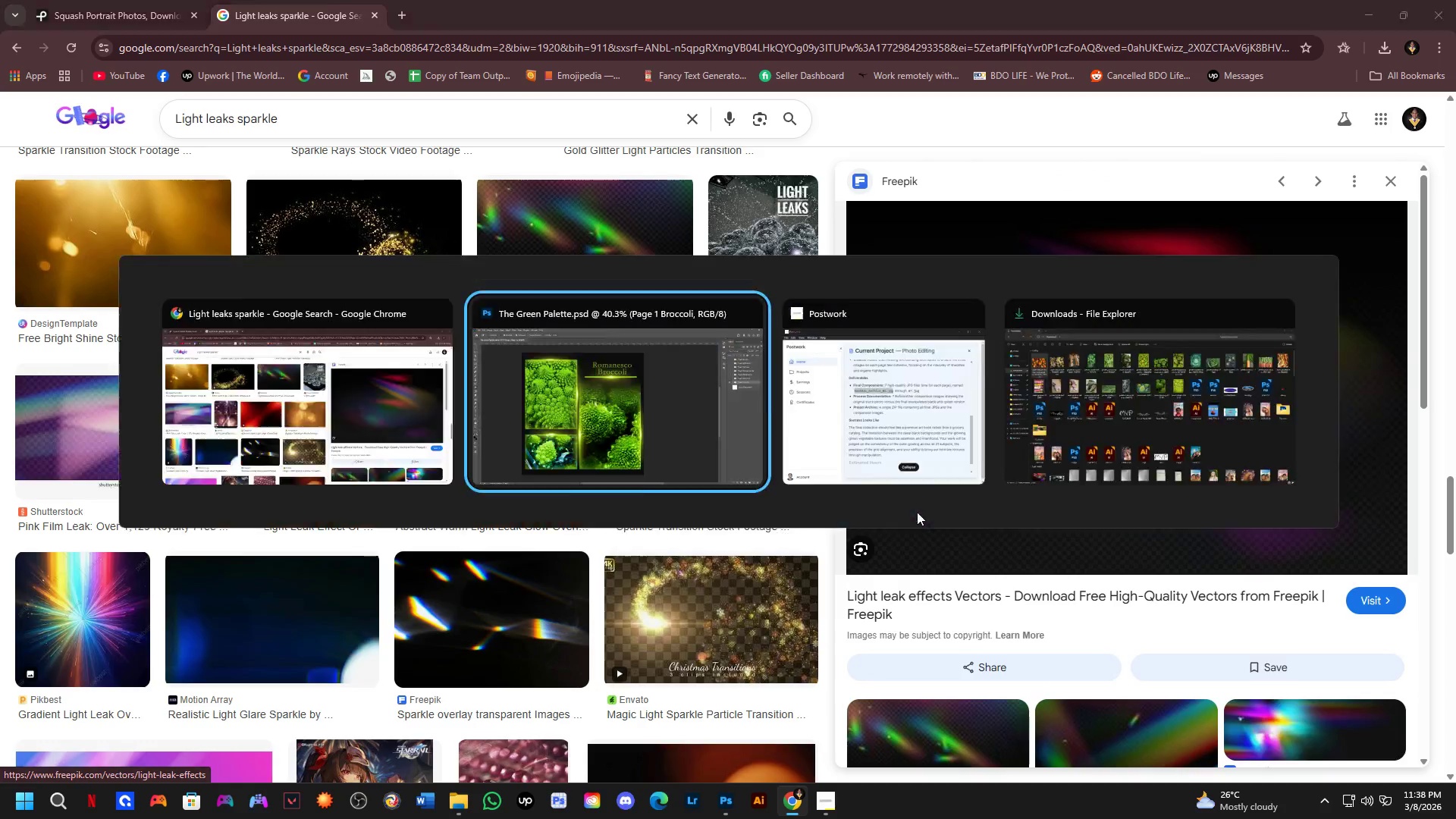 
key(Alt+Tab)
 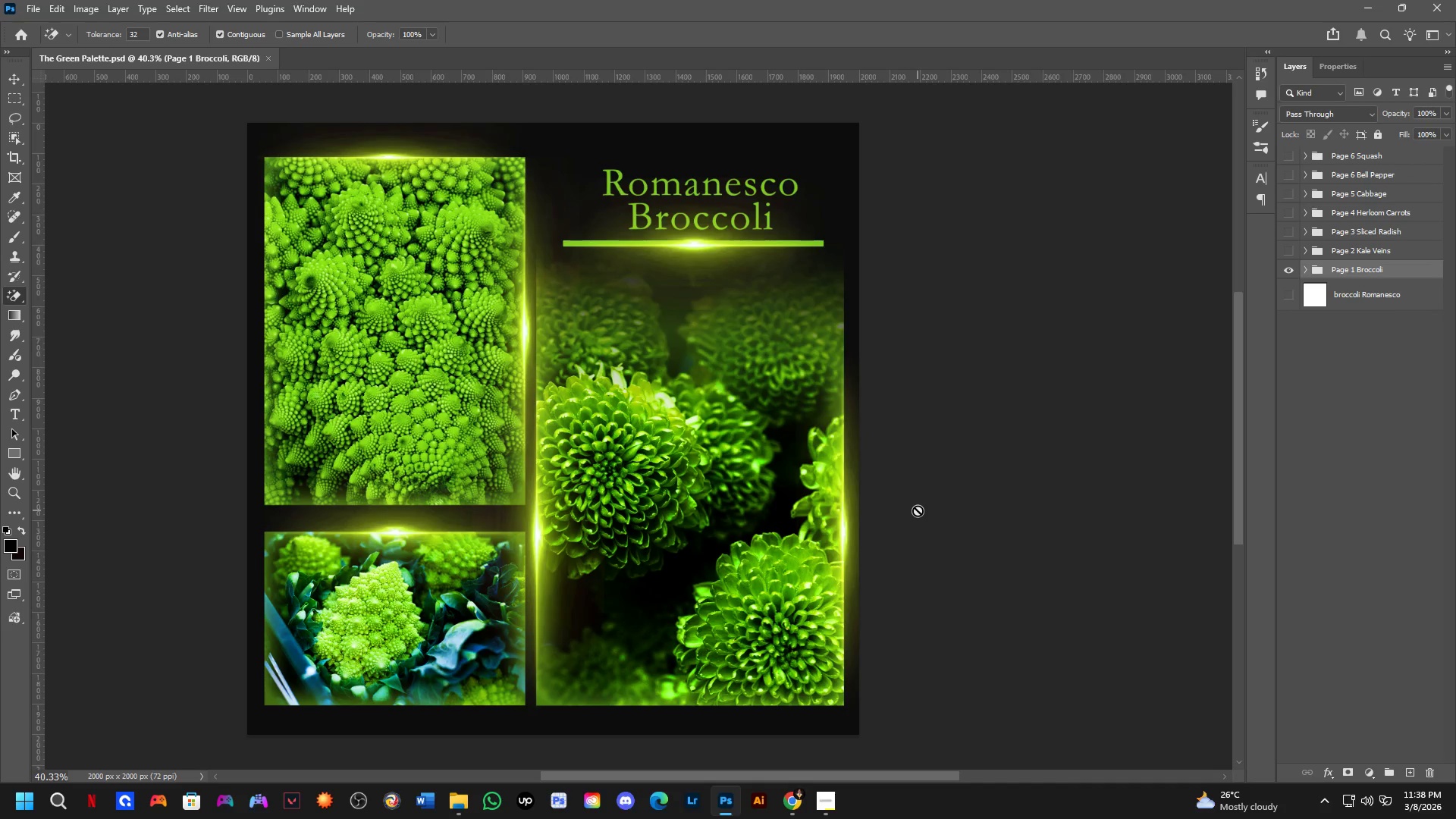 
wait(10.33)
 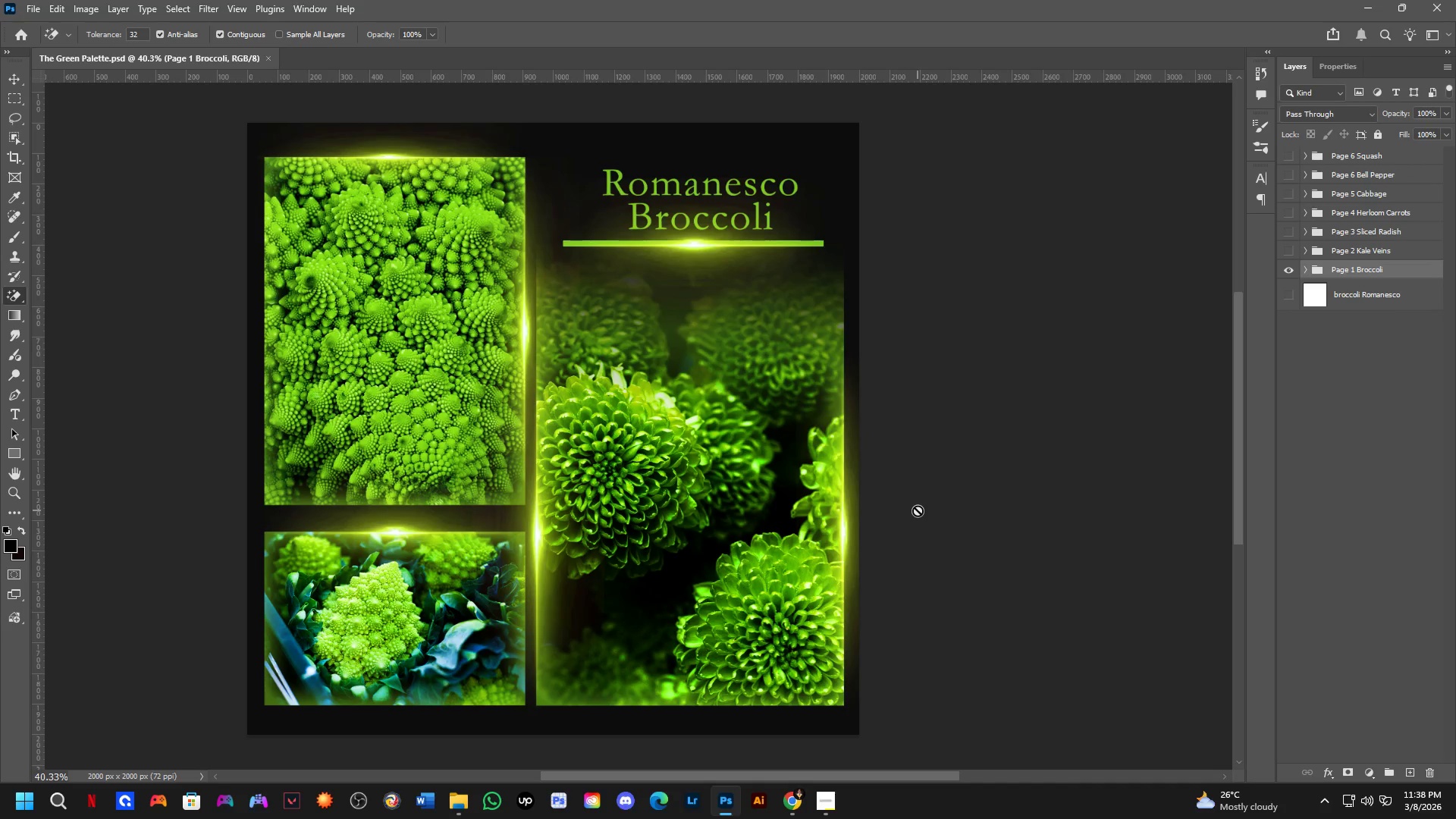 
key(Alt+AltLeft)
 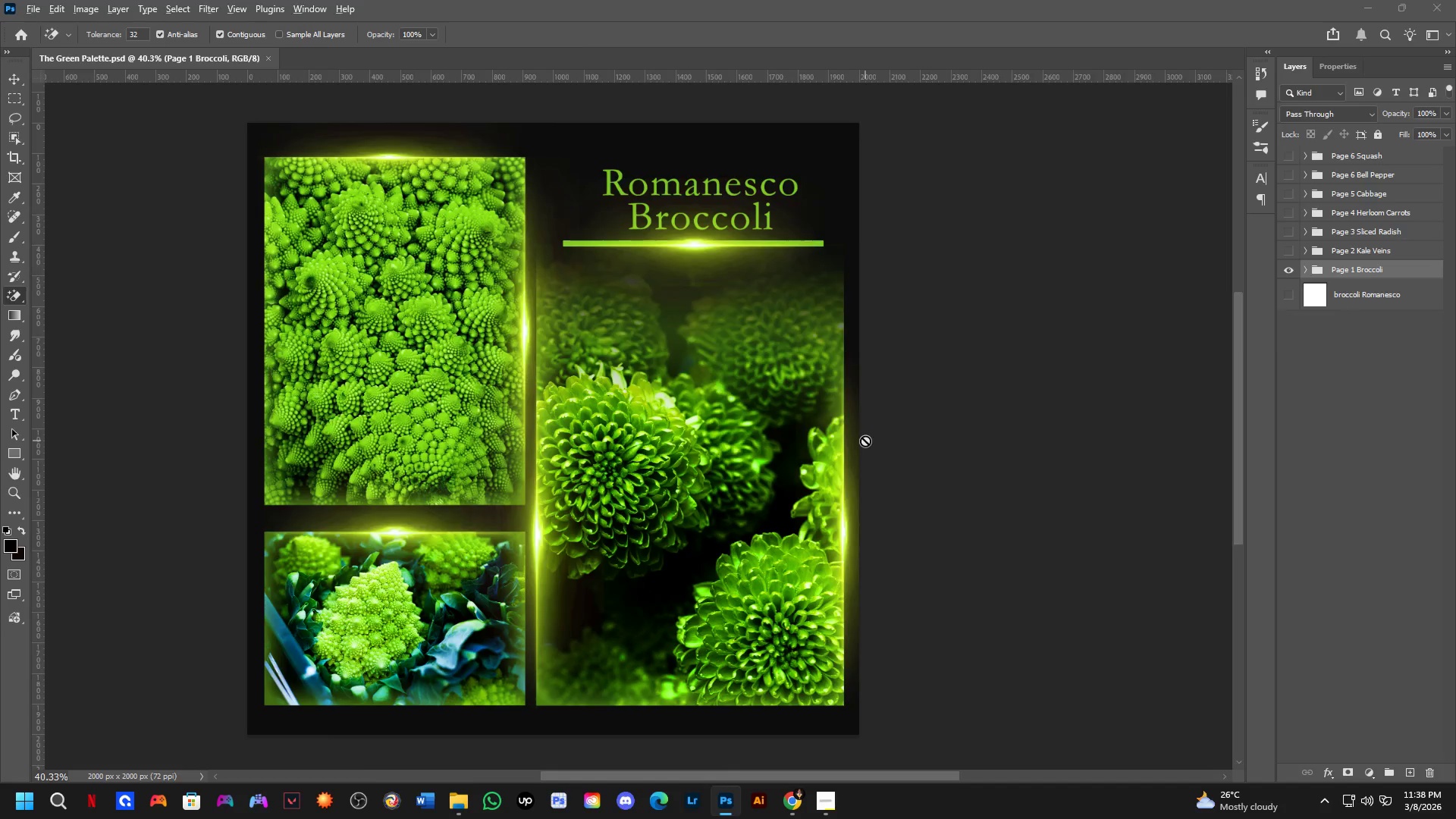 
key(Alt+Tab)
 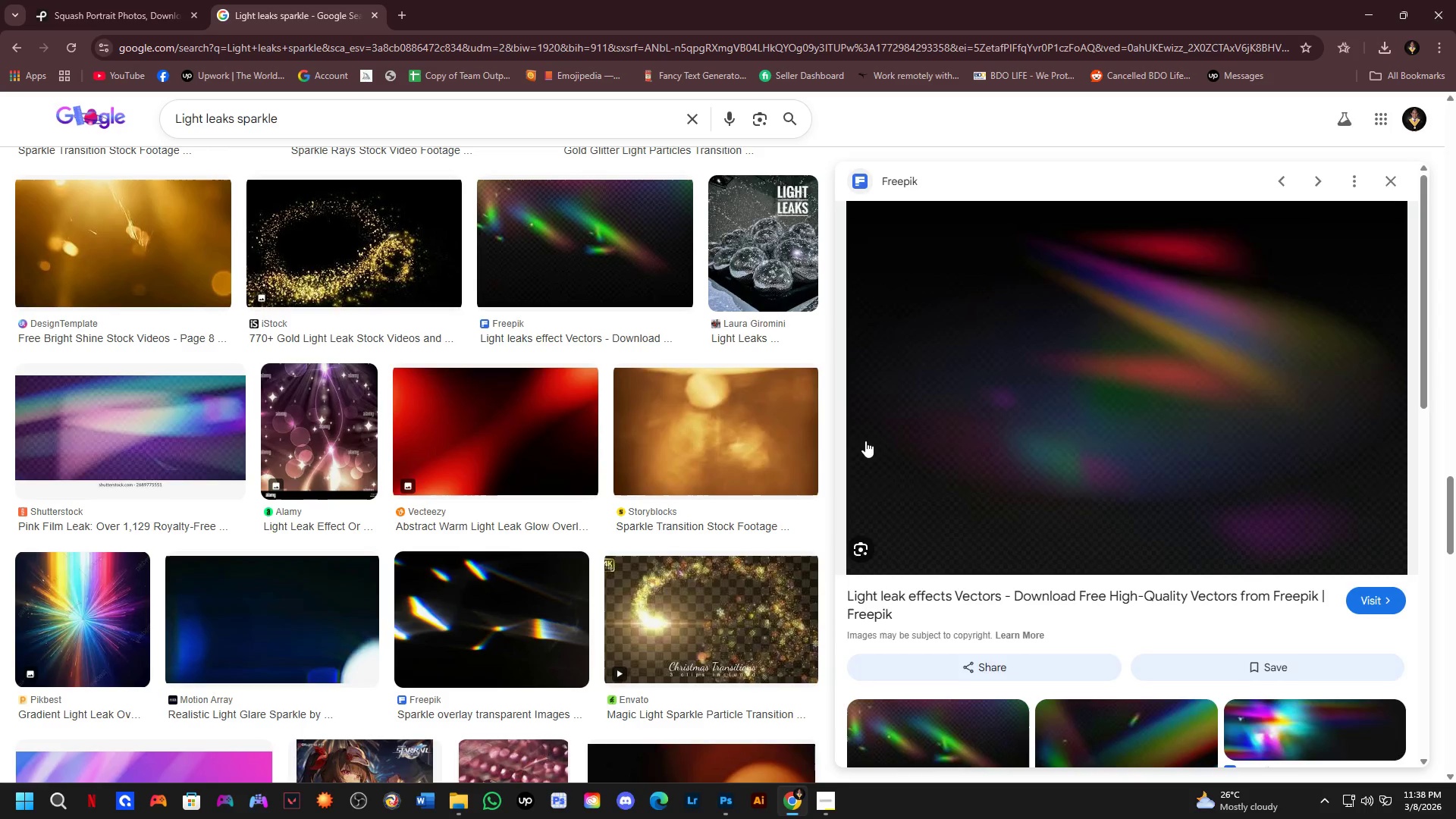 
scroll: coordinate [467, 507], scroll_direction: down, amount: 13.0
 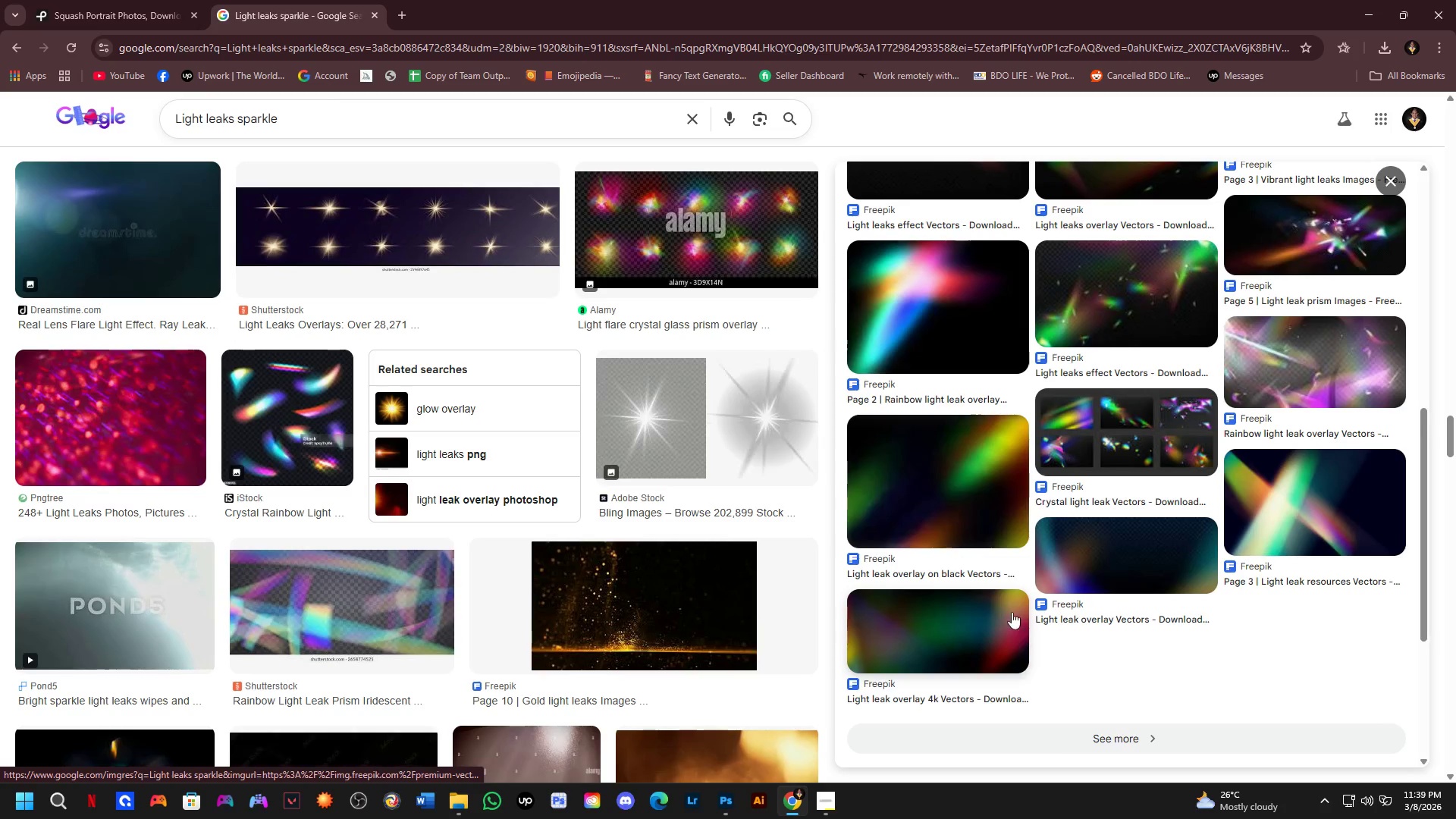 
left_click([944, 471])
 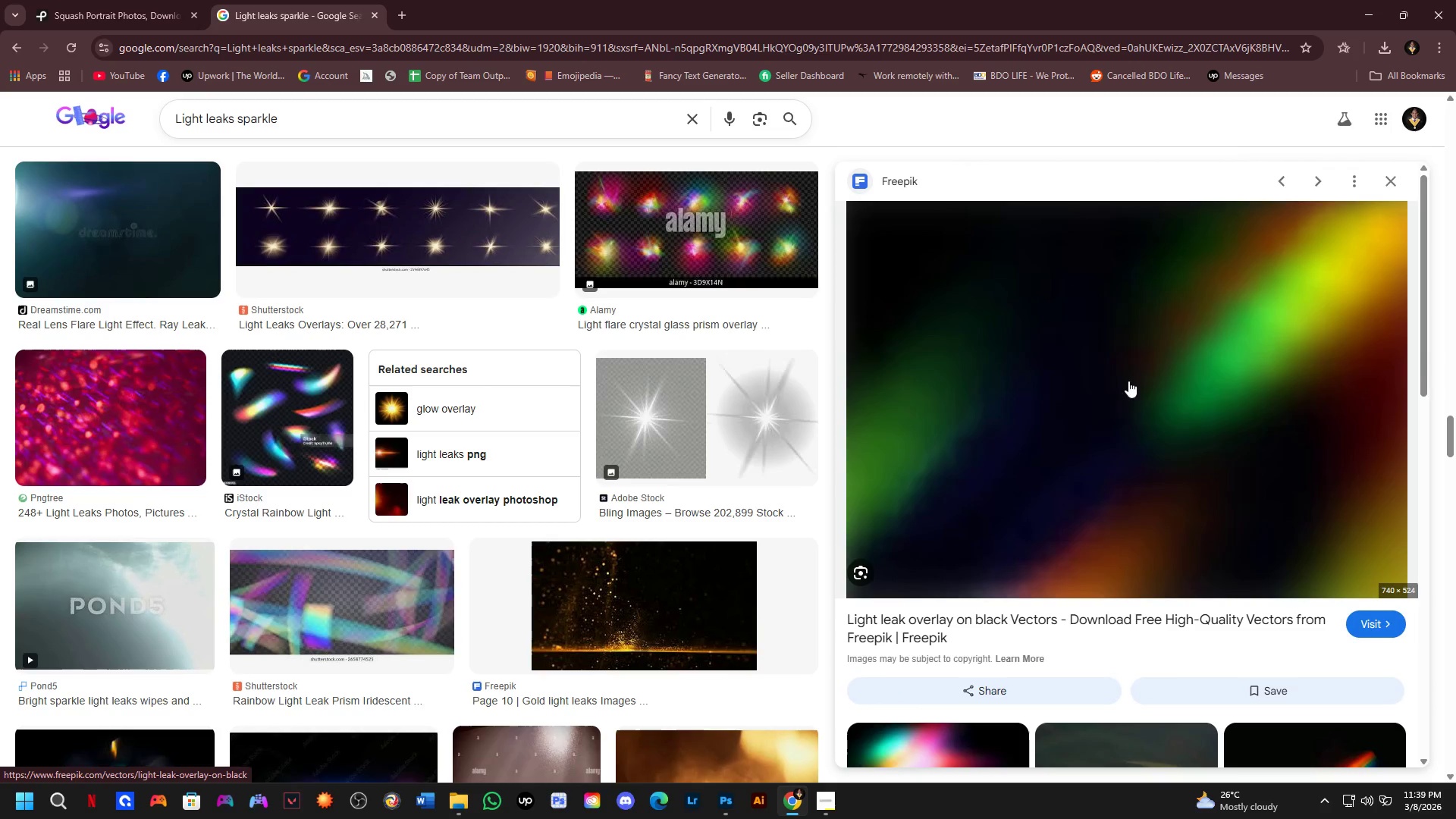 
scroll: coordinate [1068, 466], scroll_direction: down, amount: 4.0
 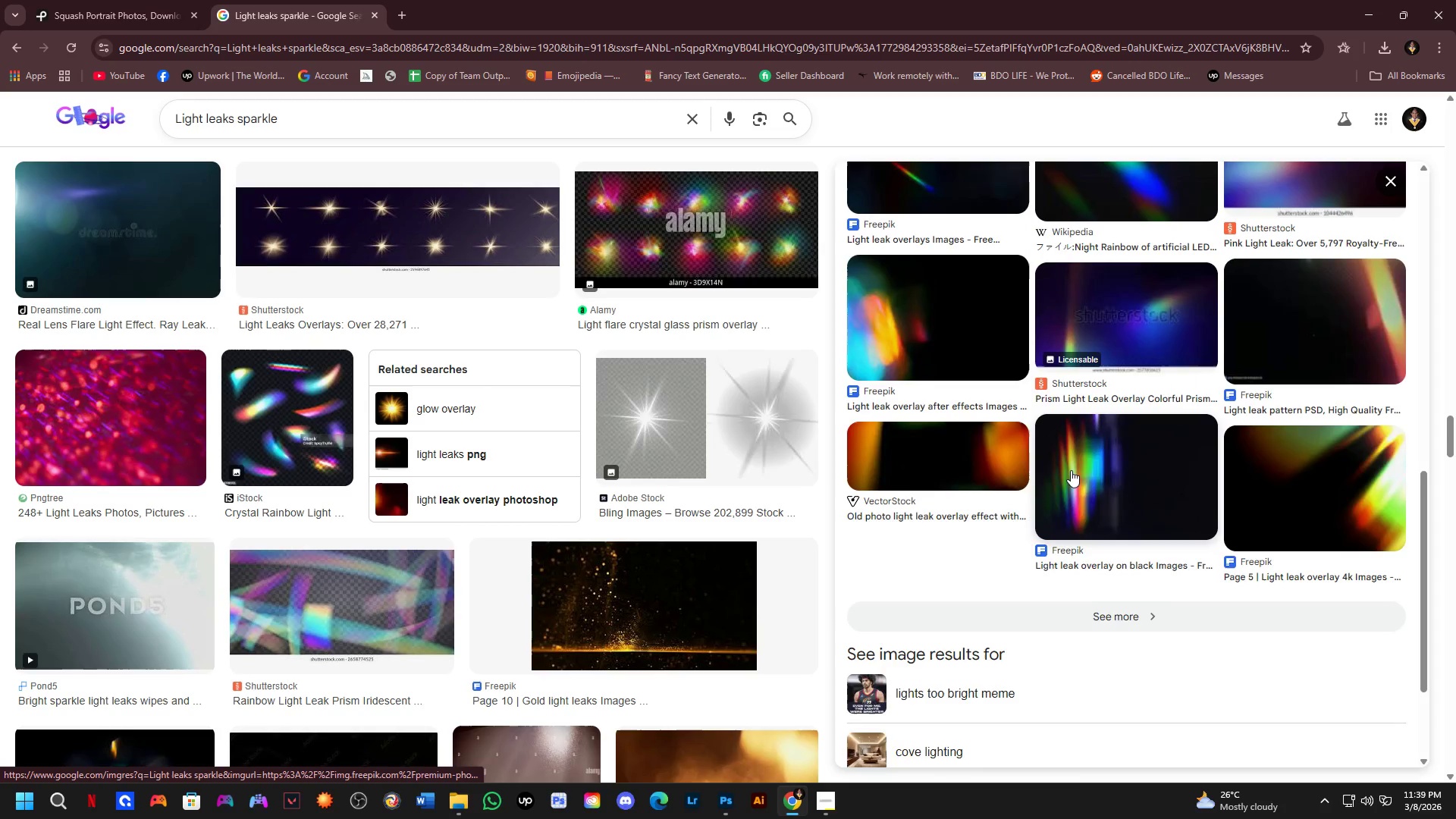 
scroll: coordinate [1296, 566], scroll_direction: up, amount: 2.0
 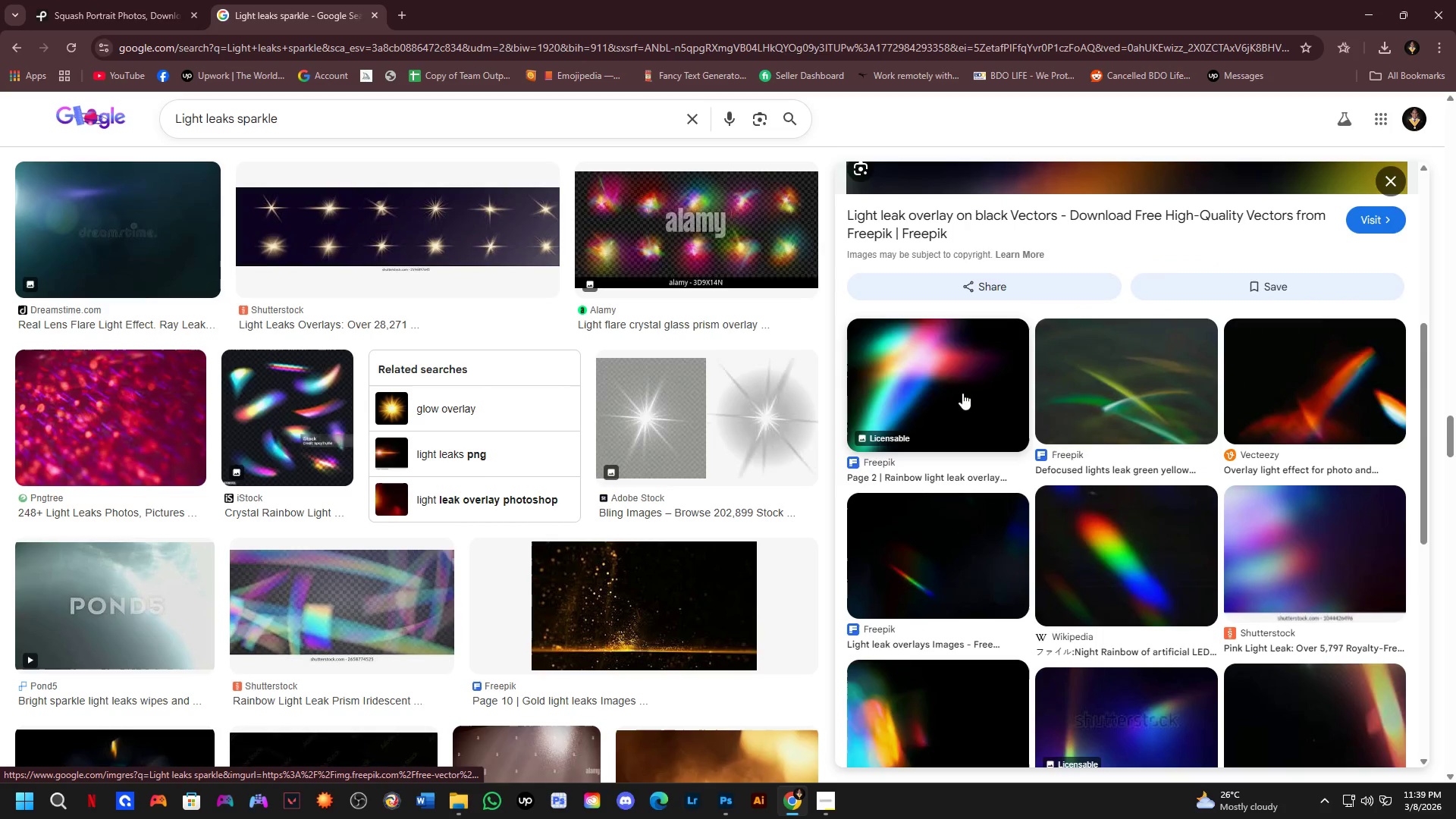 
left_click([956, 381])
 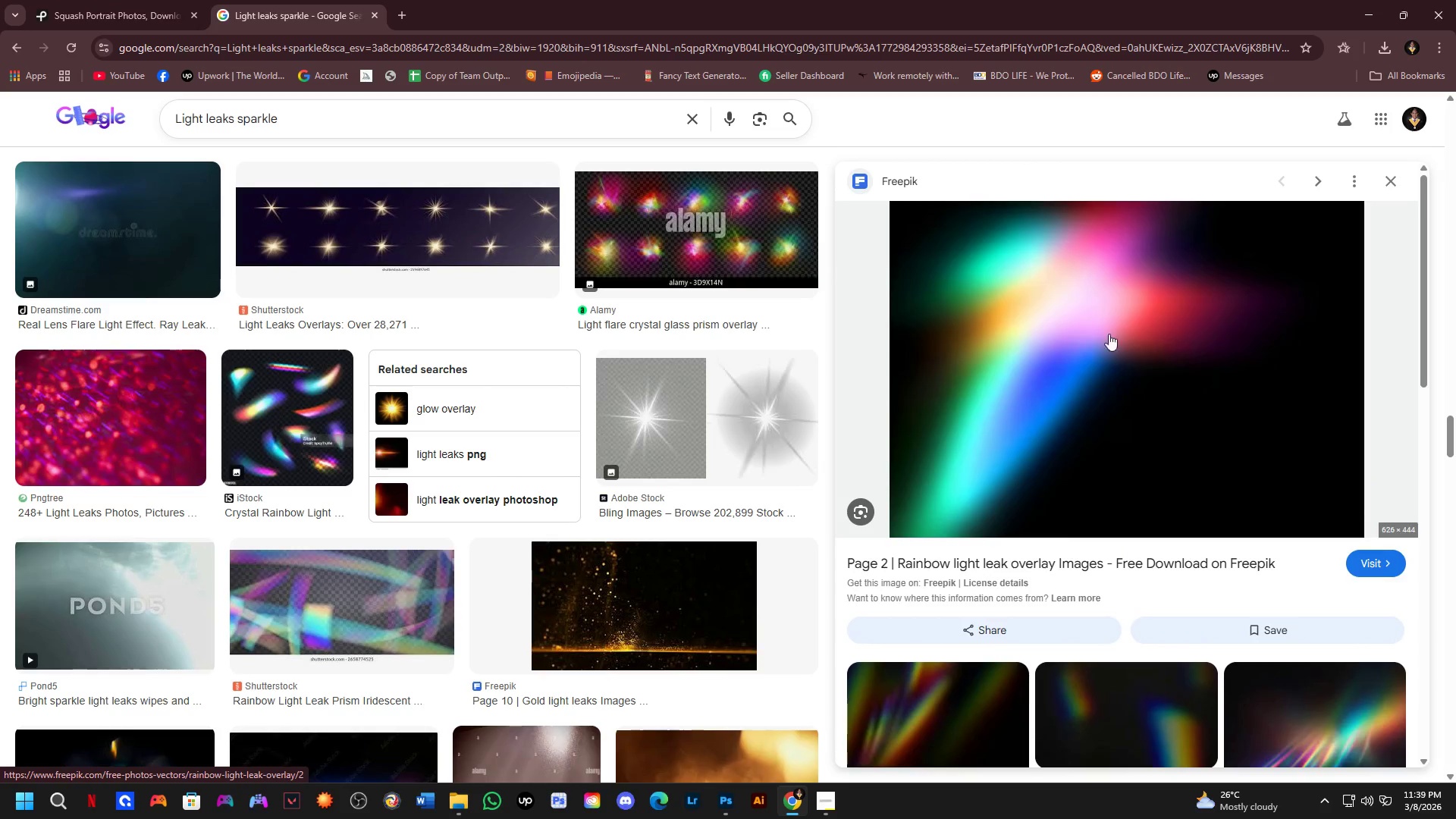 
scroll: coordinate [1078, 546], scroll_direction: down, amount: 5.0
 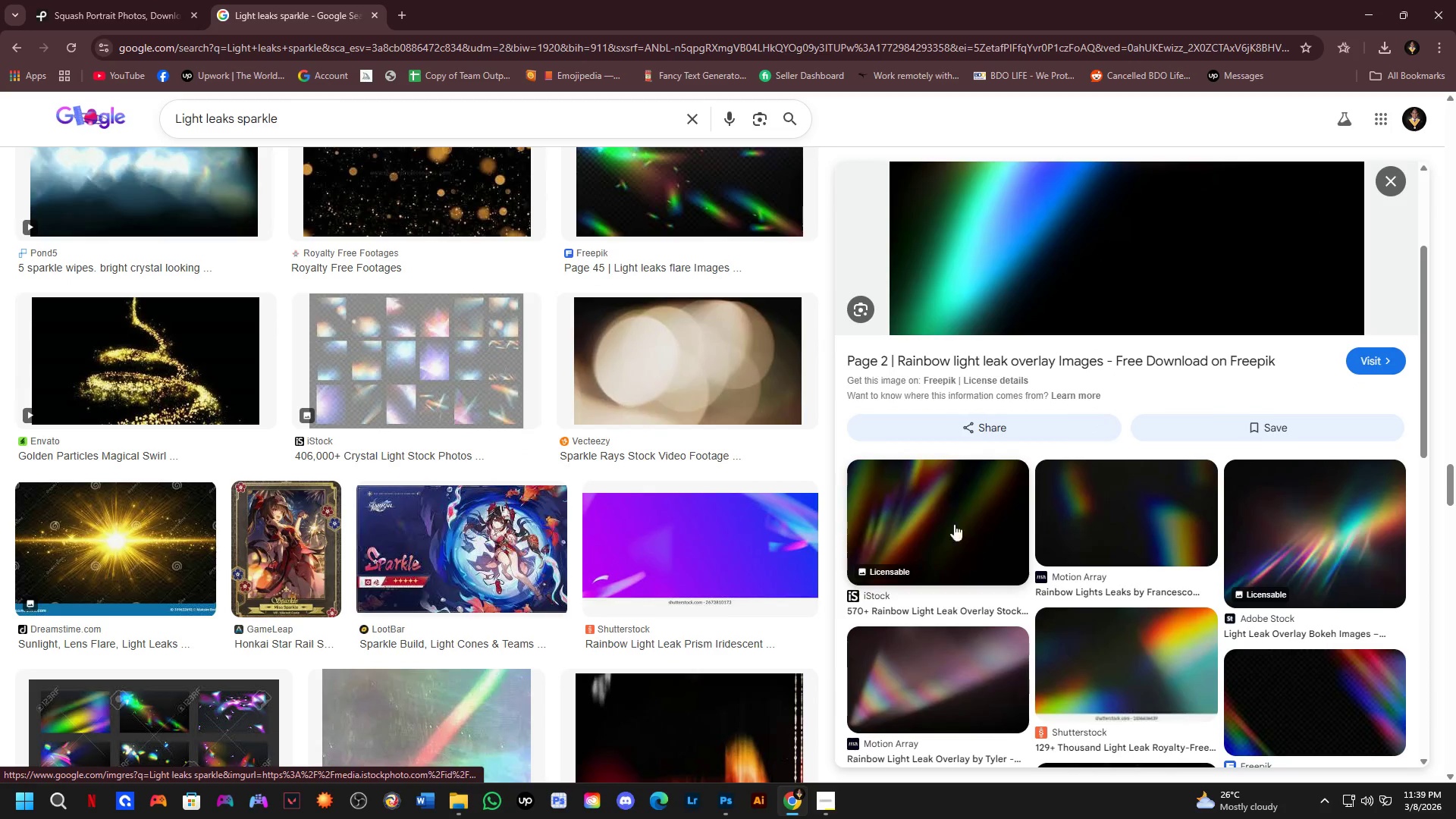 
left_click([952, 505])
 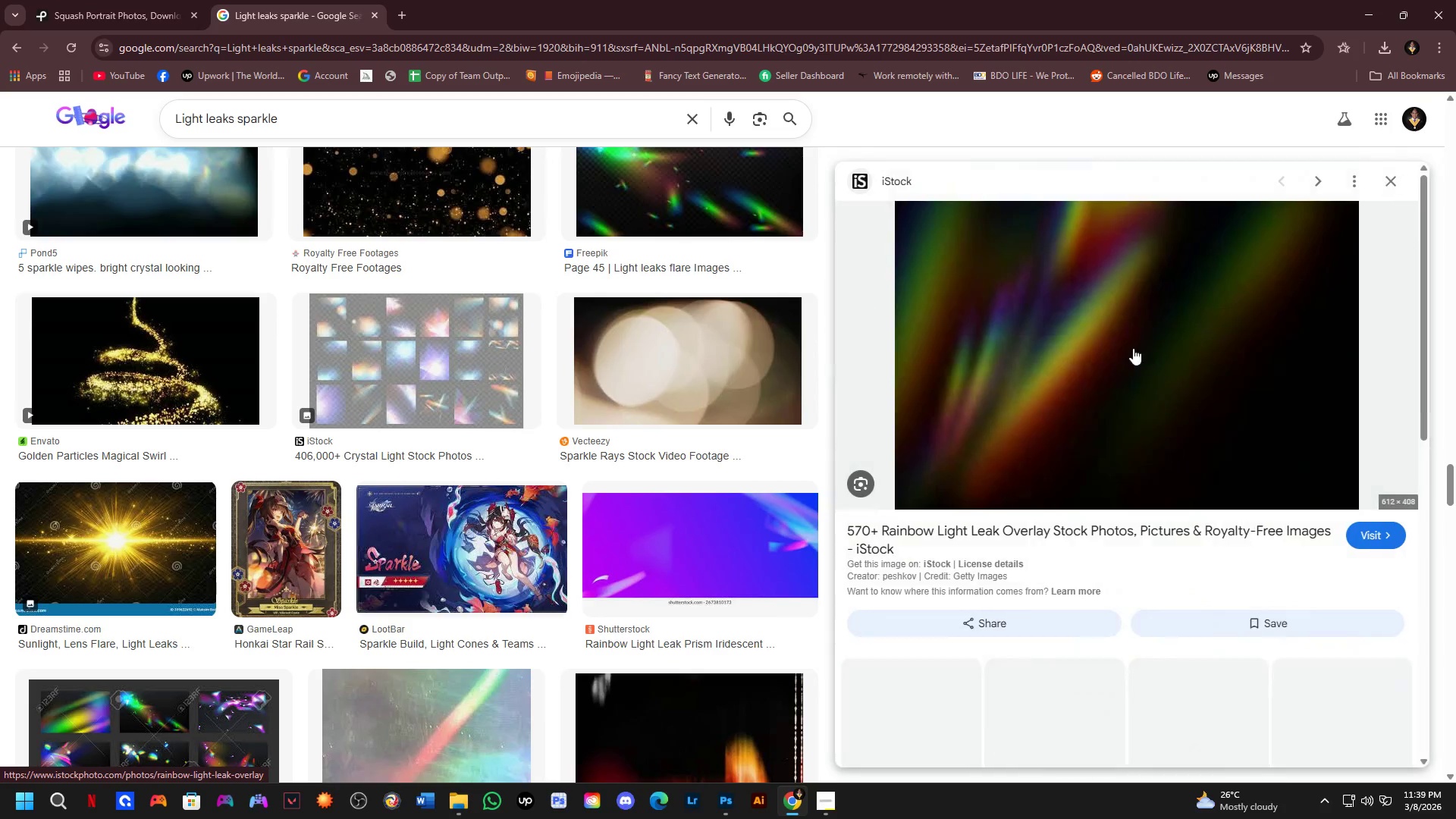 
right_click([1131, 339])
 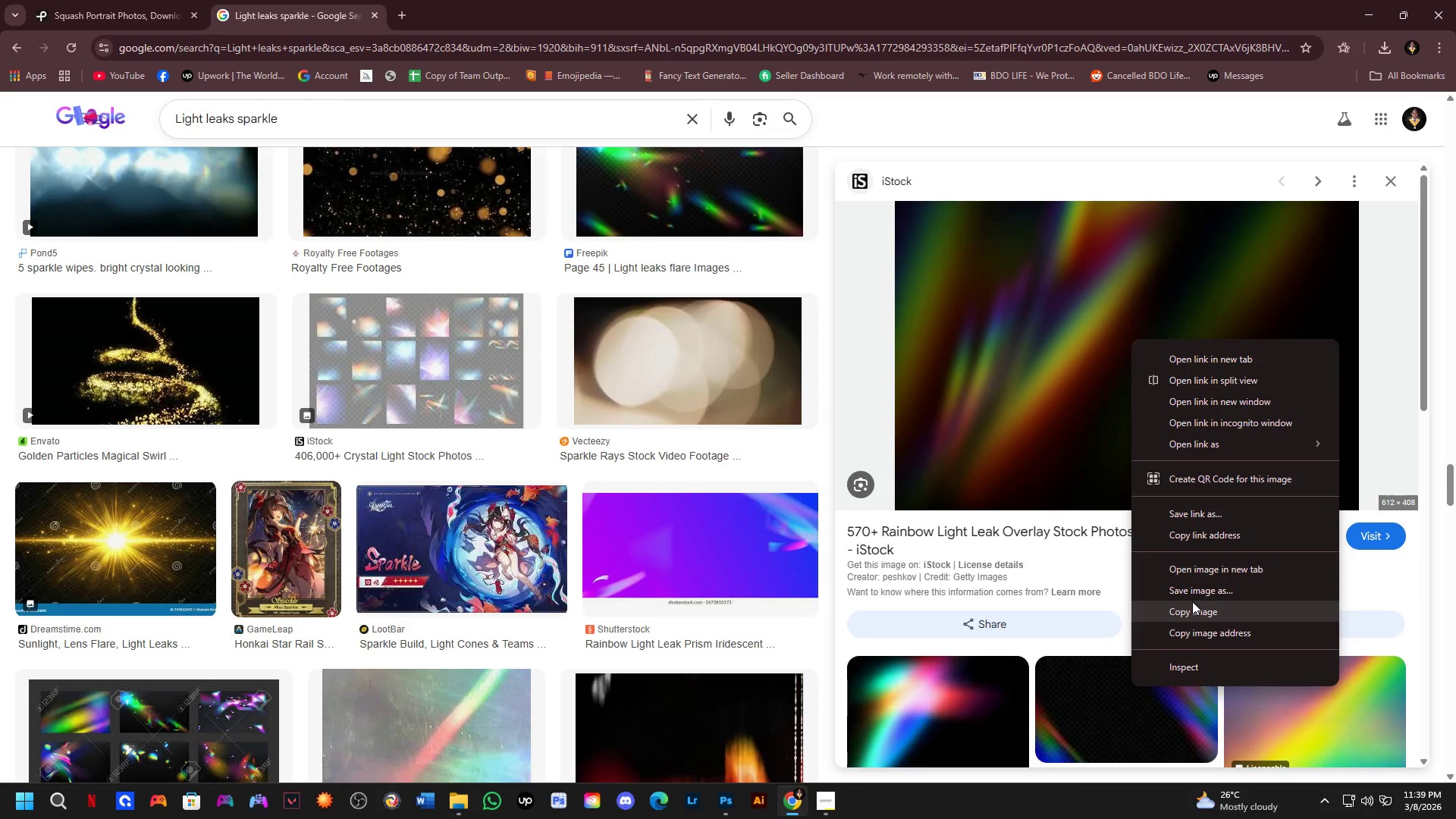 
left_click([1195, 607])
 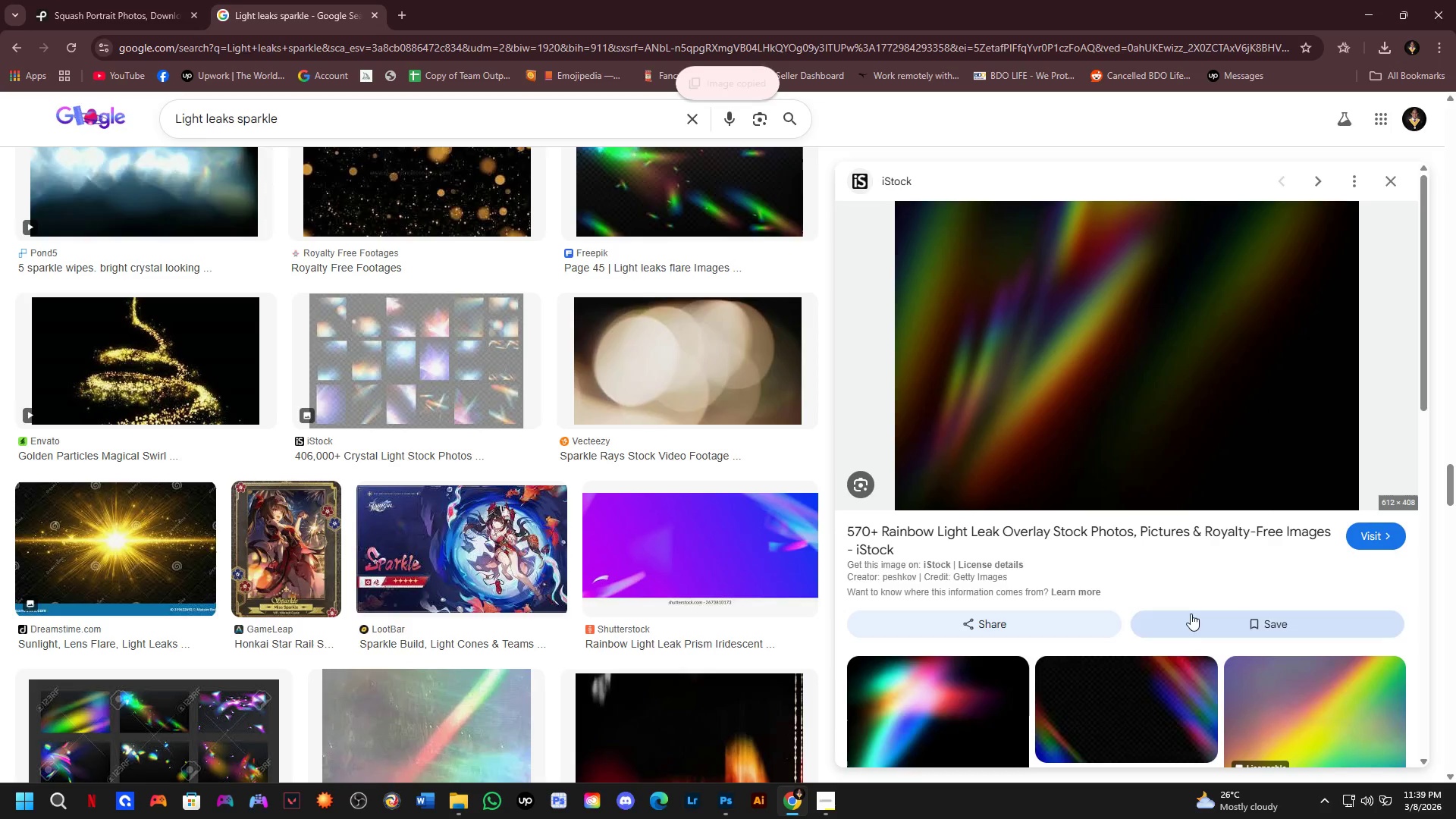 
key(Alt+AltLeft)
 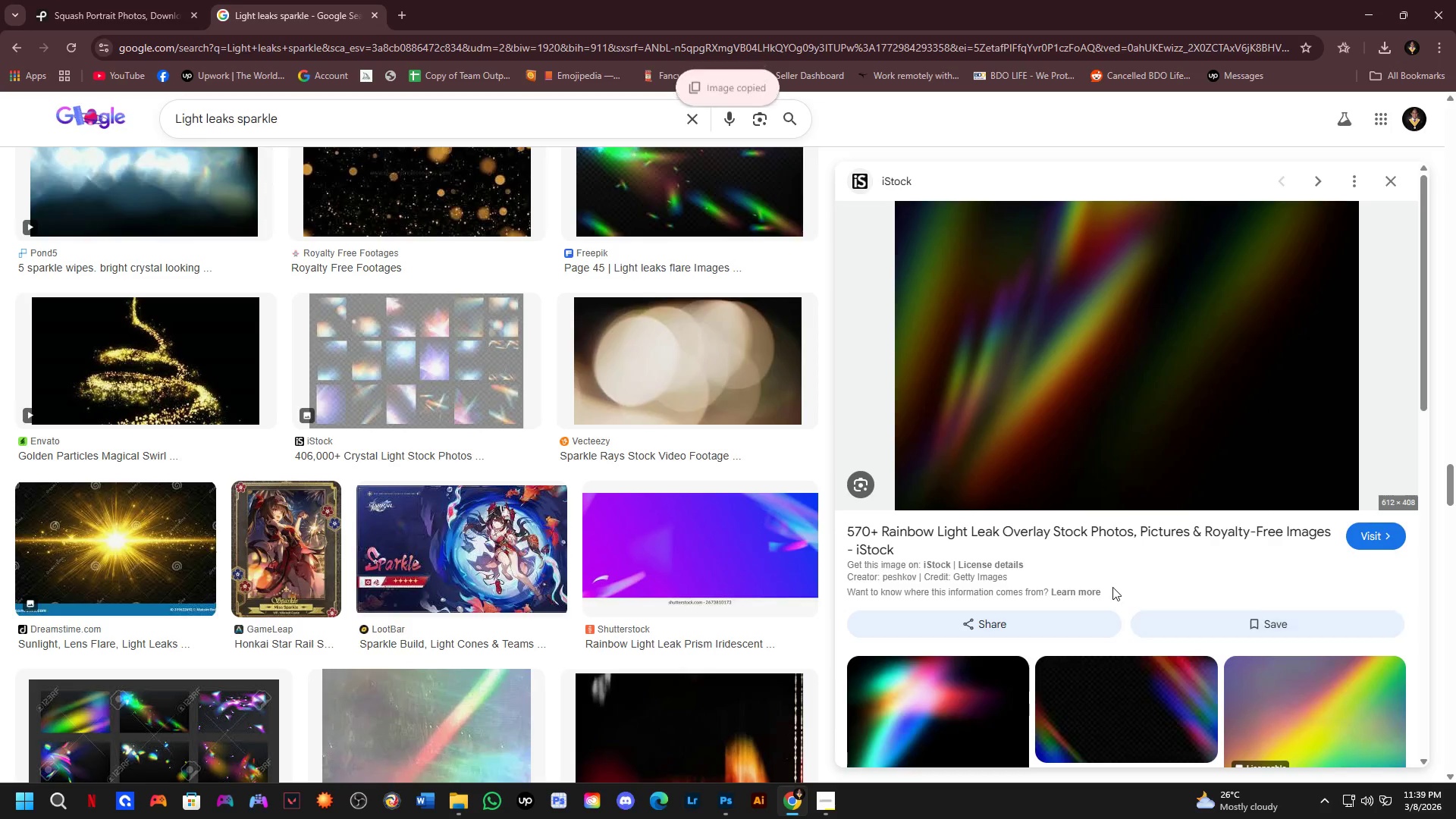 
key(Alt+Tab)
 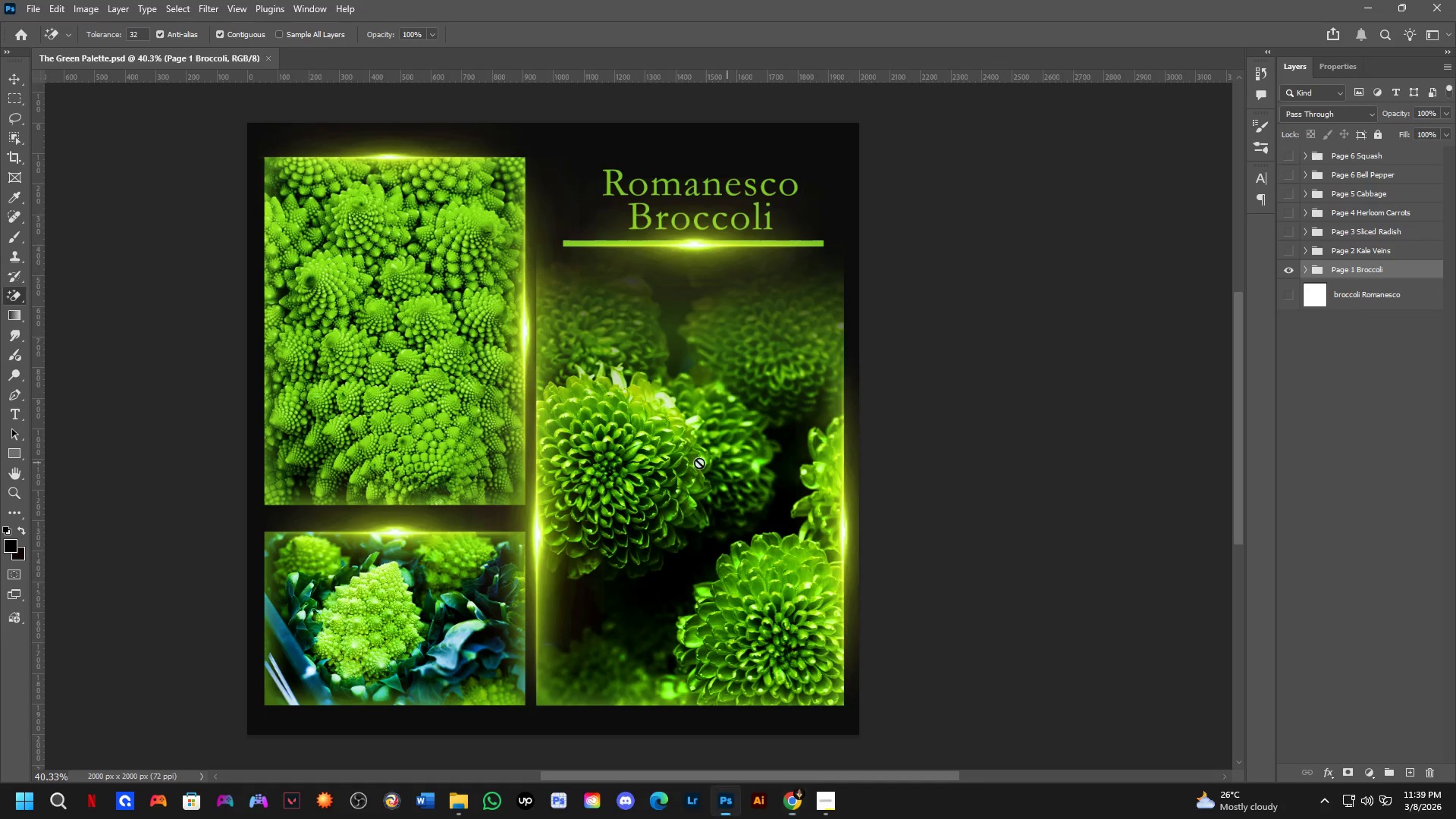 
scroll: coordinate [651, 463], scroll_direction: down, amount: 3.0
 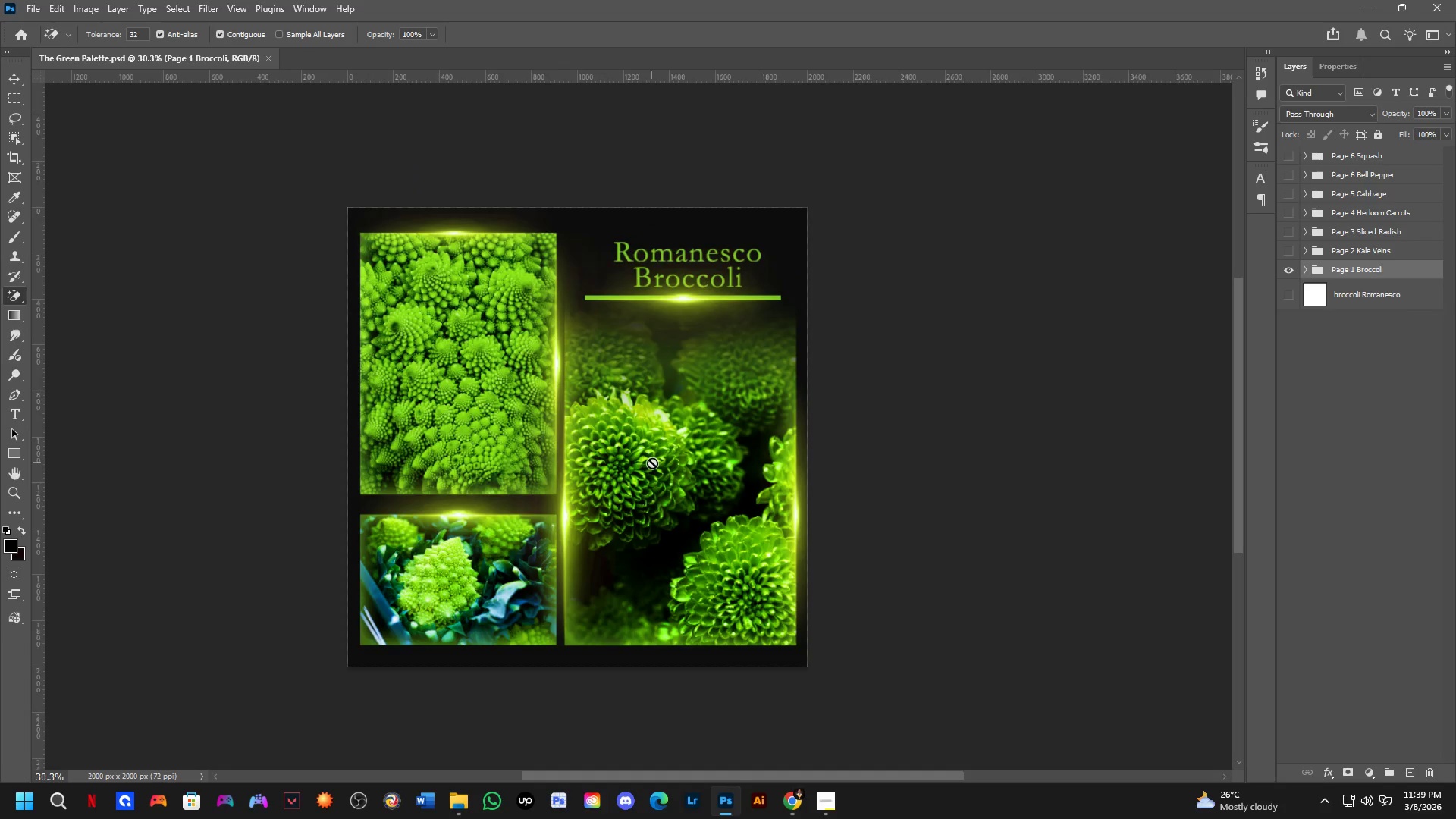 
hold_key(key=Space, duration=0.39)
 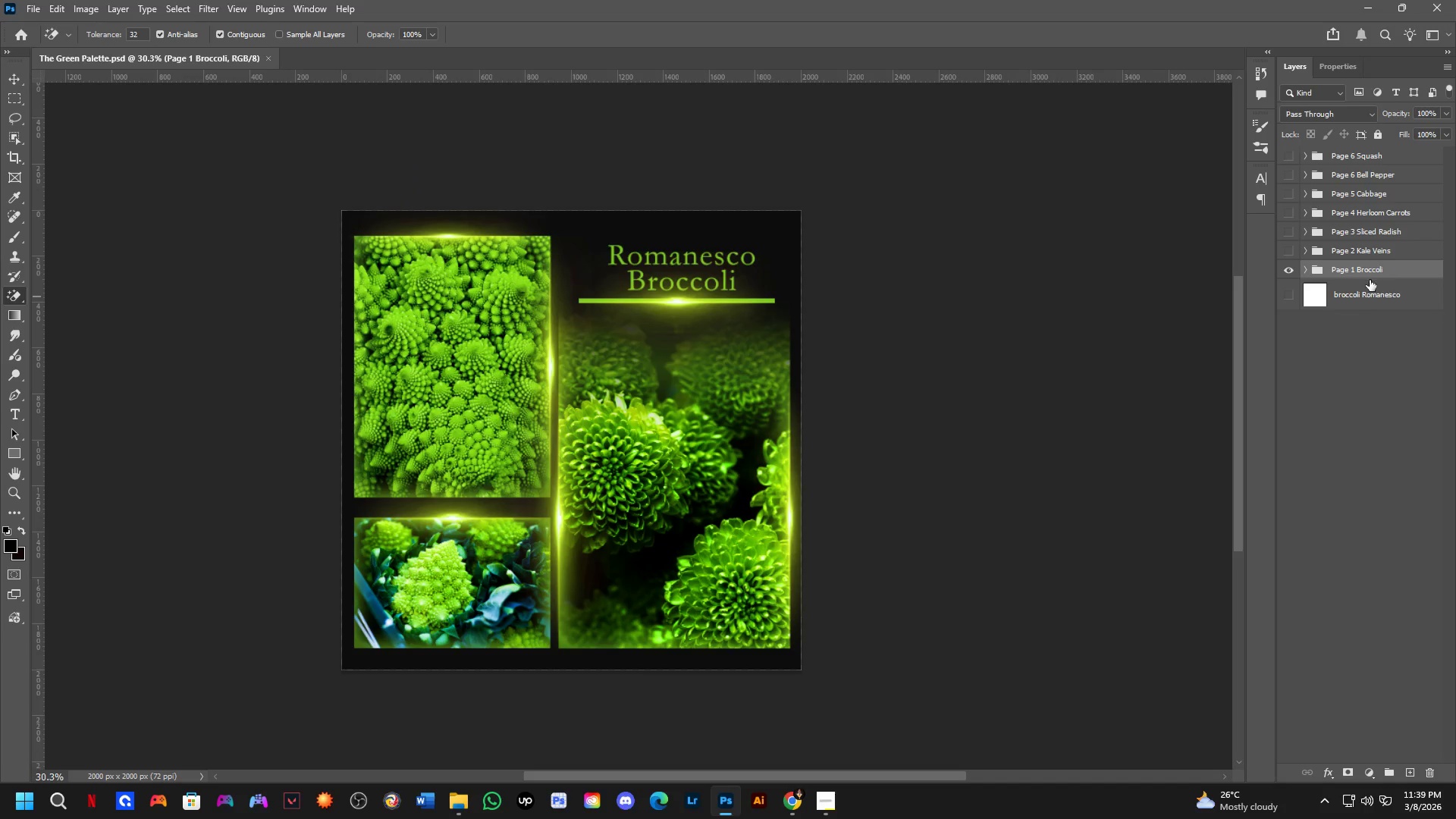 
left_click_drag(start_coordinate=[664, 441], to_coordinate=[658, 444])
 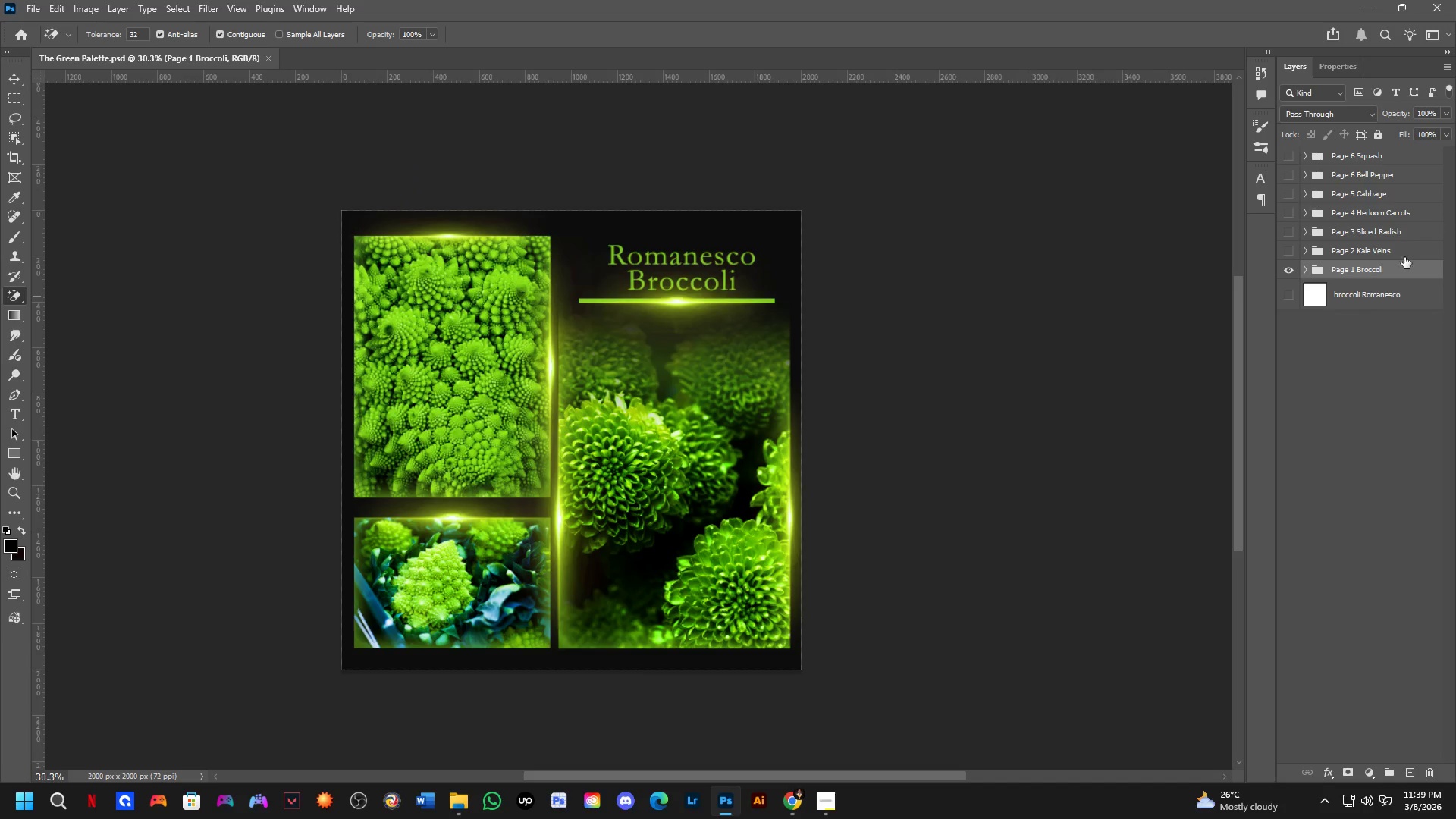 
key(Control+V)
 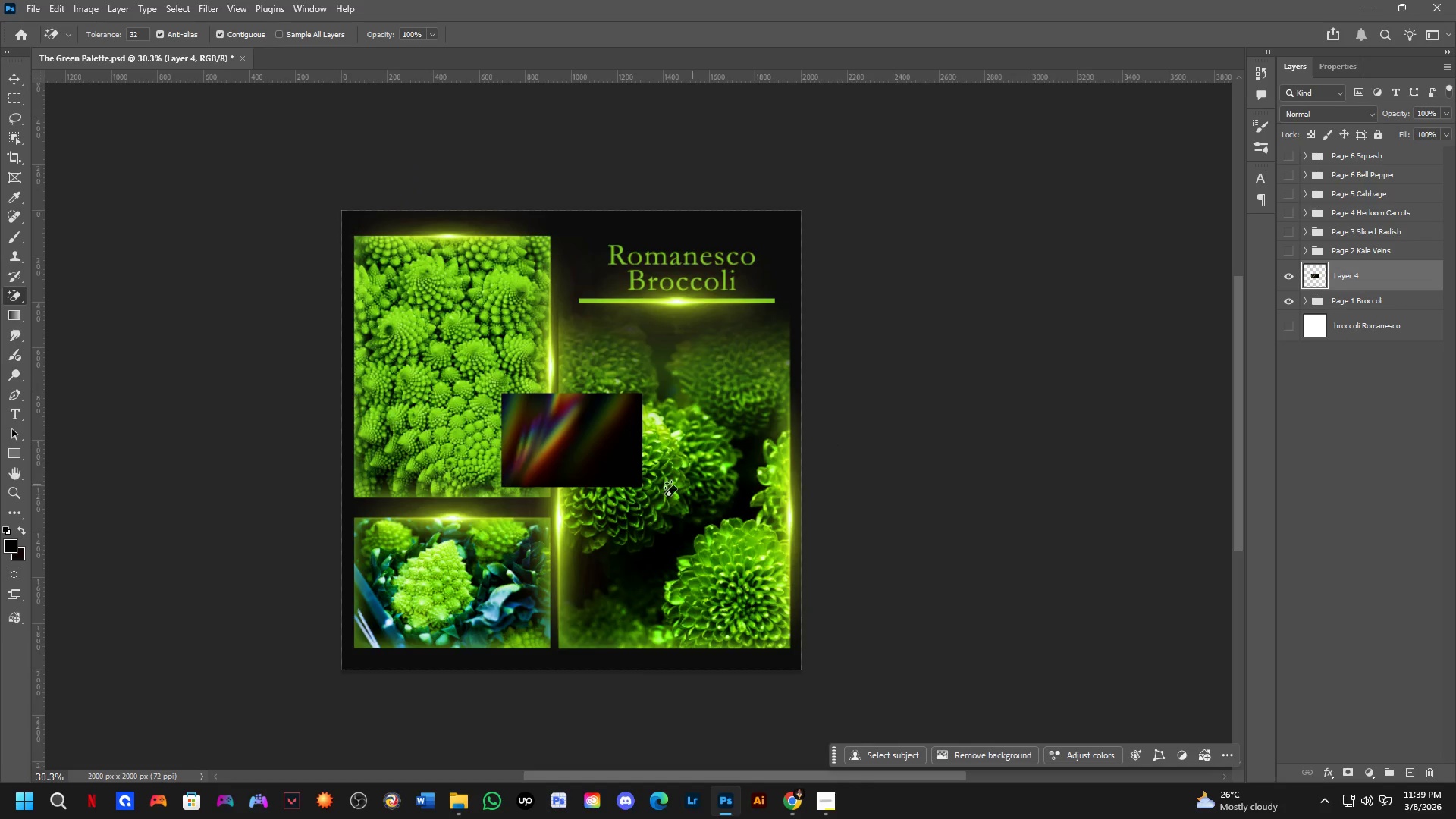 
scroll: coordinate [516, 488], scroll_direction: up, amount: 4.0
 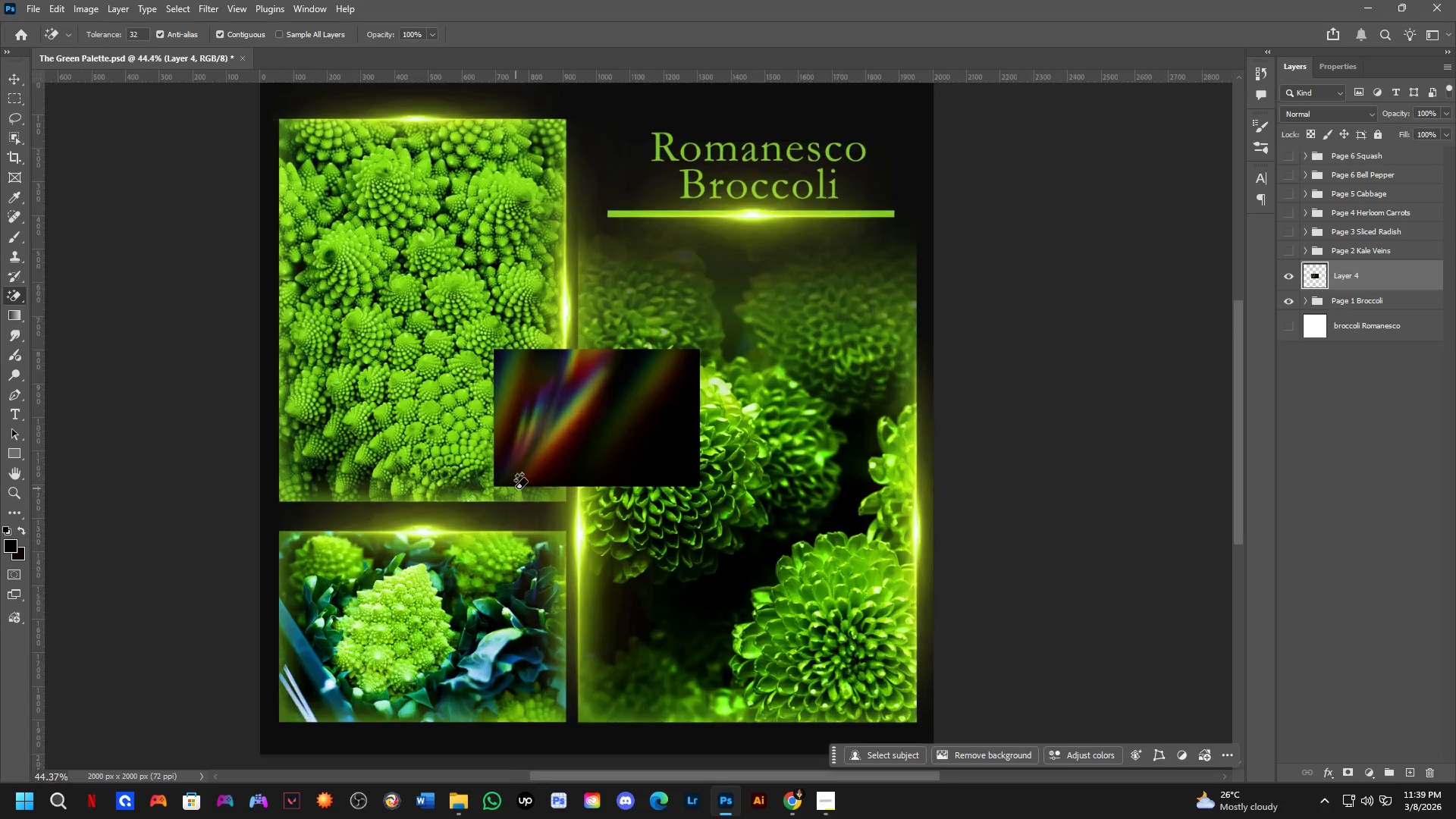 
key(Control+T)
 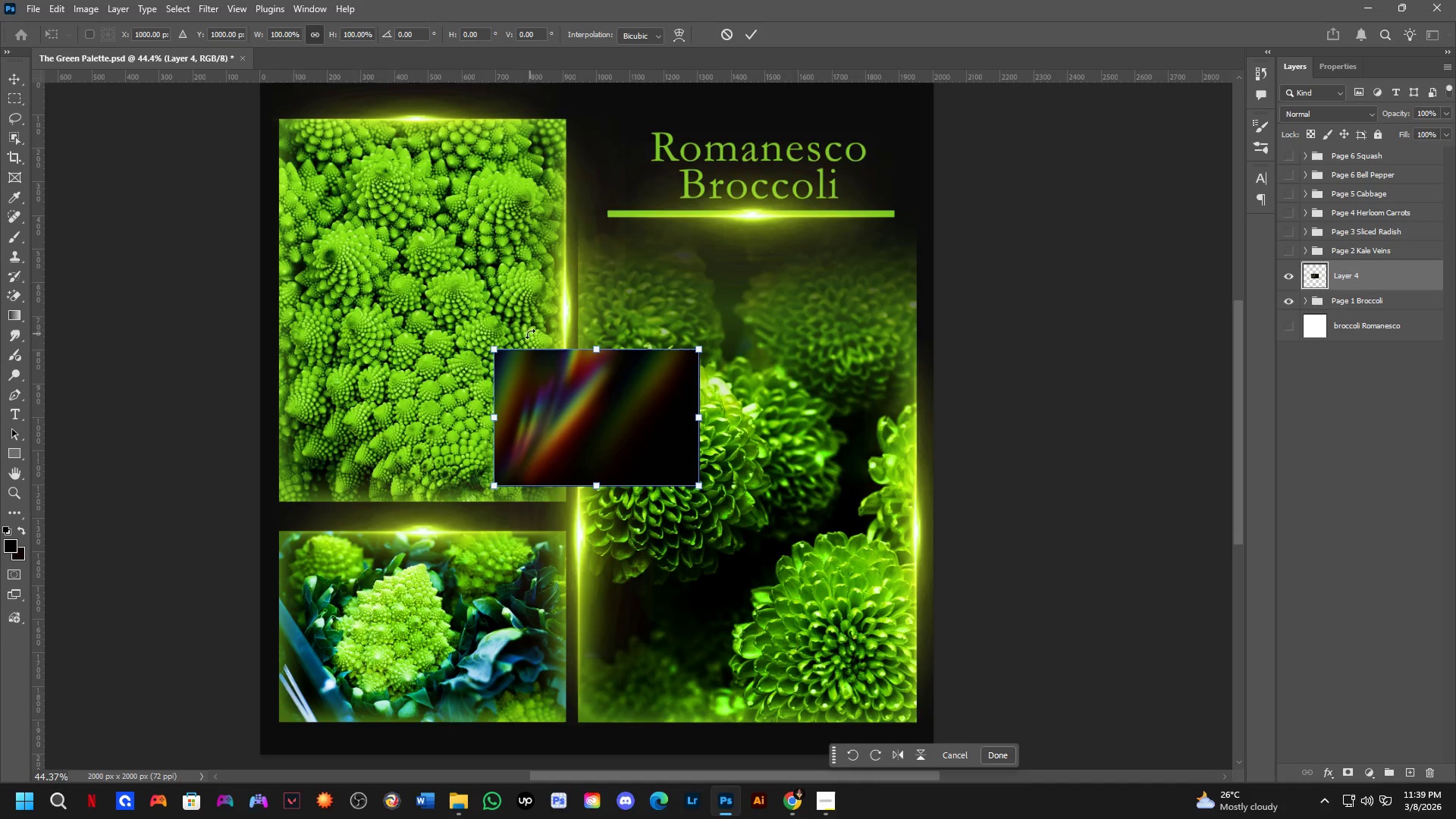 
hold_key(key=ShiftLeft, duration=1.23)
left_click_drag(start_coordinate=[548, 301], to_coordinate=[648, 391])
 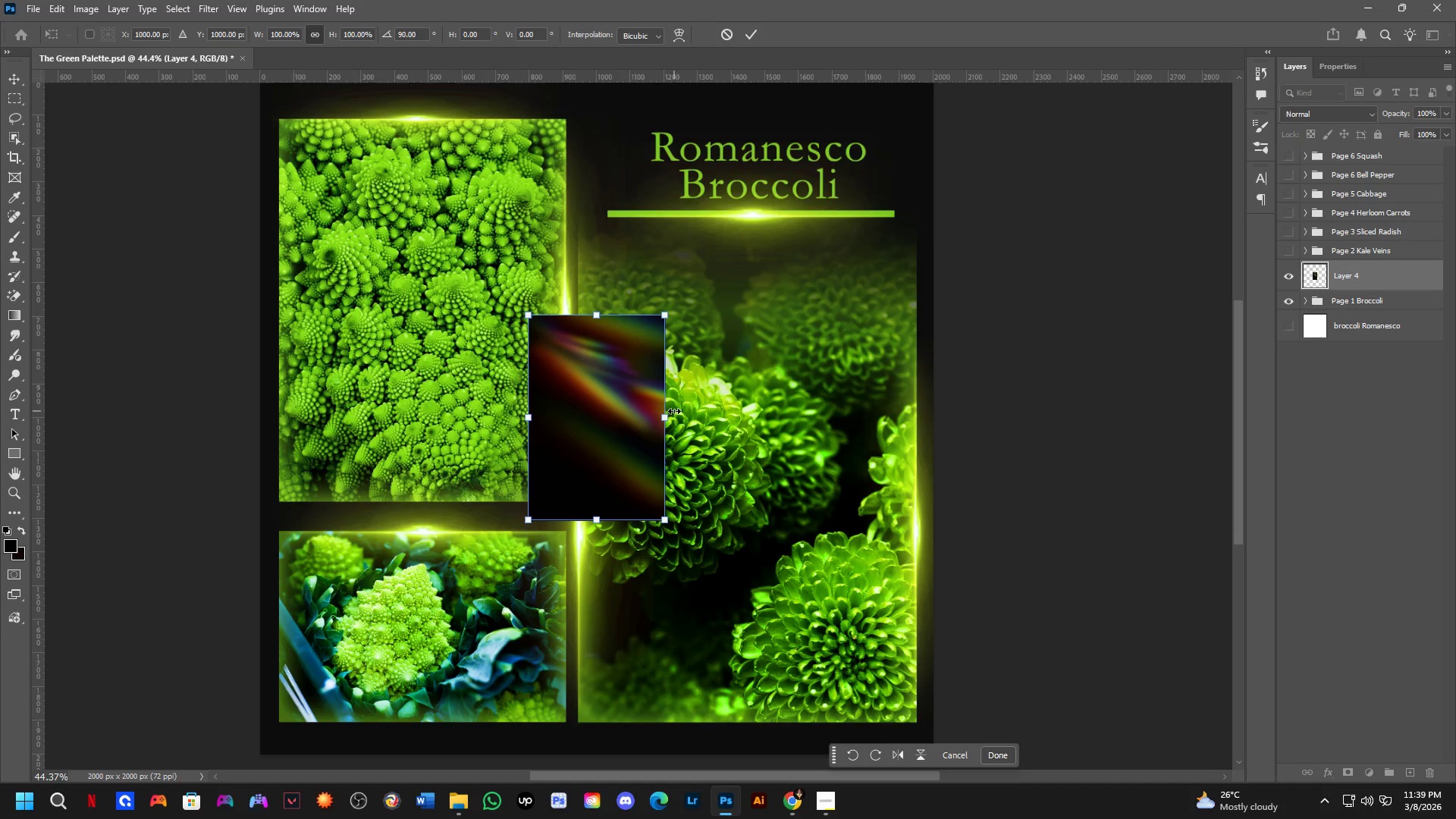 
left_click_drag(start_coordinate=[672, 418], to_coordinate=[1164, 406])
 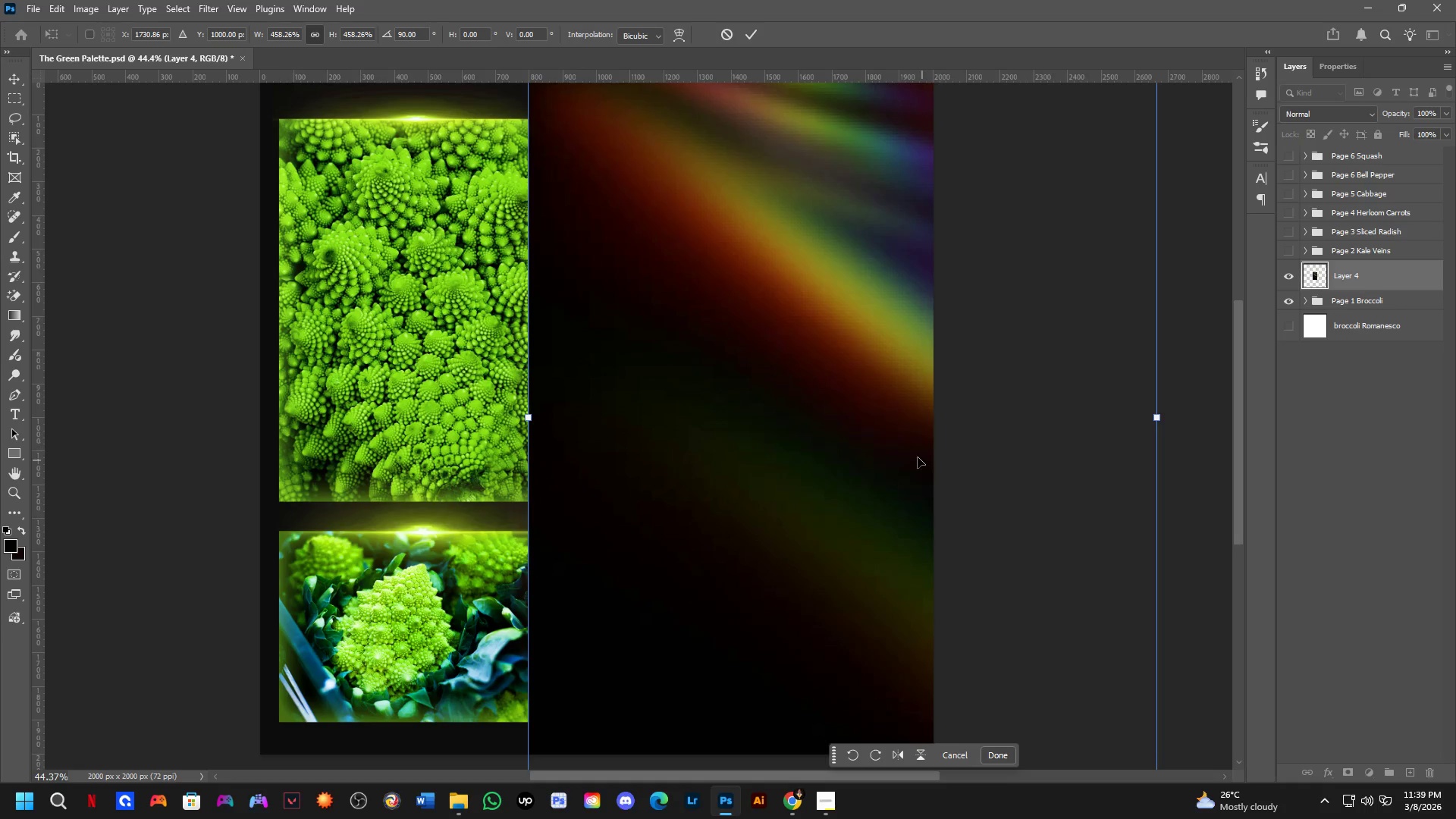 
left_click_drag(start_coordinate=[896, 457], to_coordinate=[629, 510])
 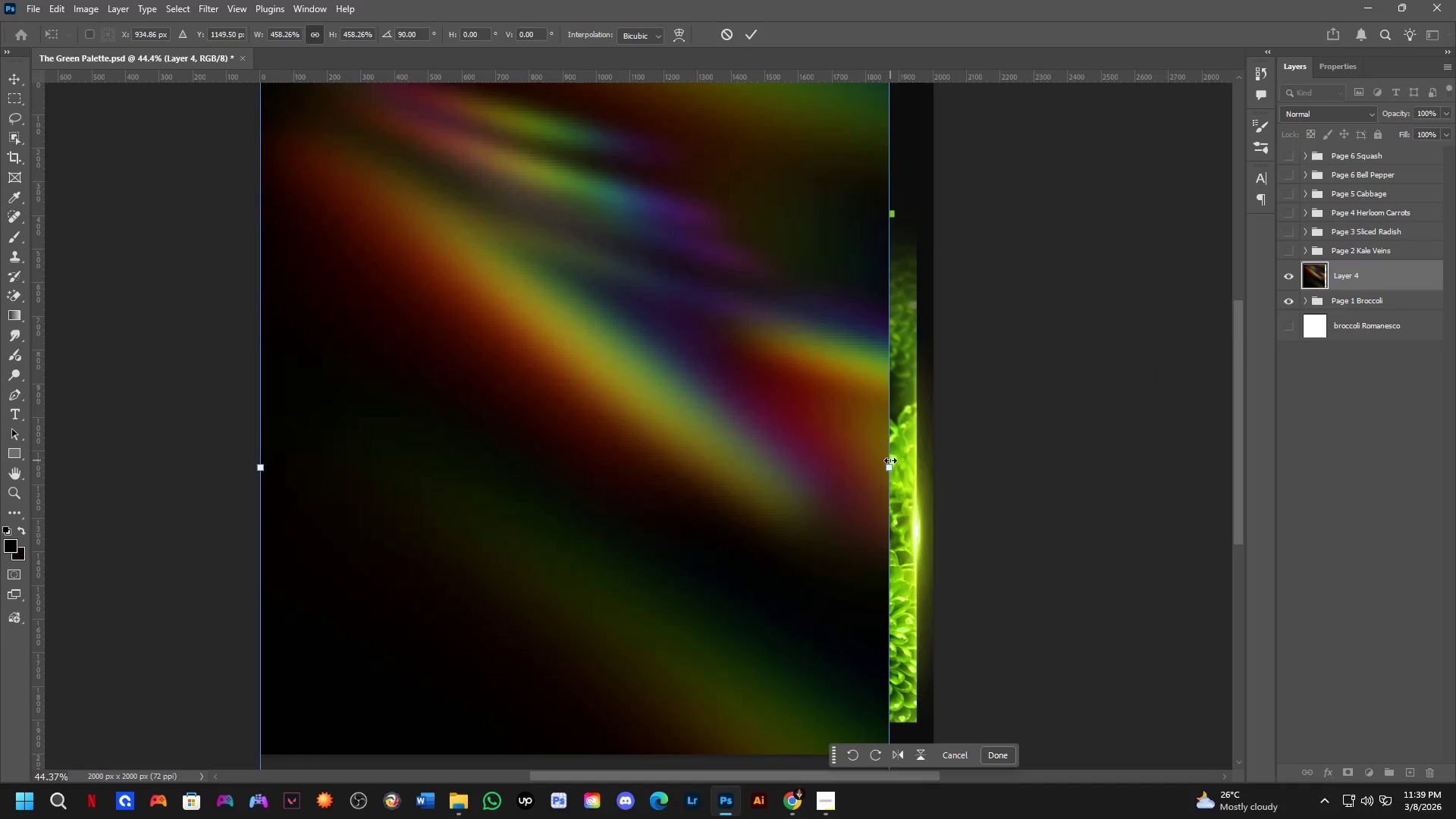 
left_click_drag(start_coordinate=[891, 461], to_coordinate=[938, 469])
 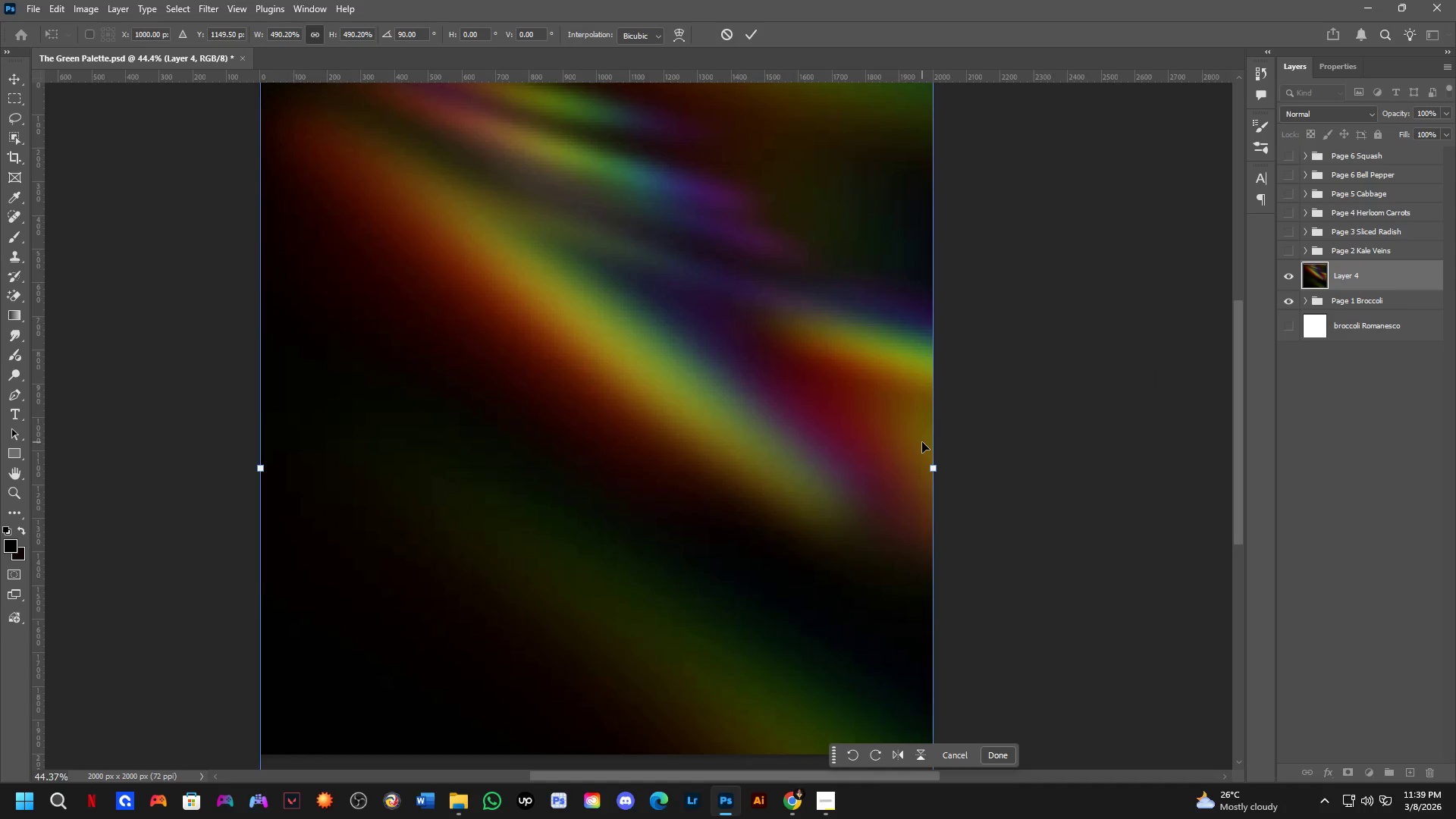 
key(NumpadEnter)
 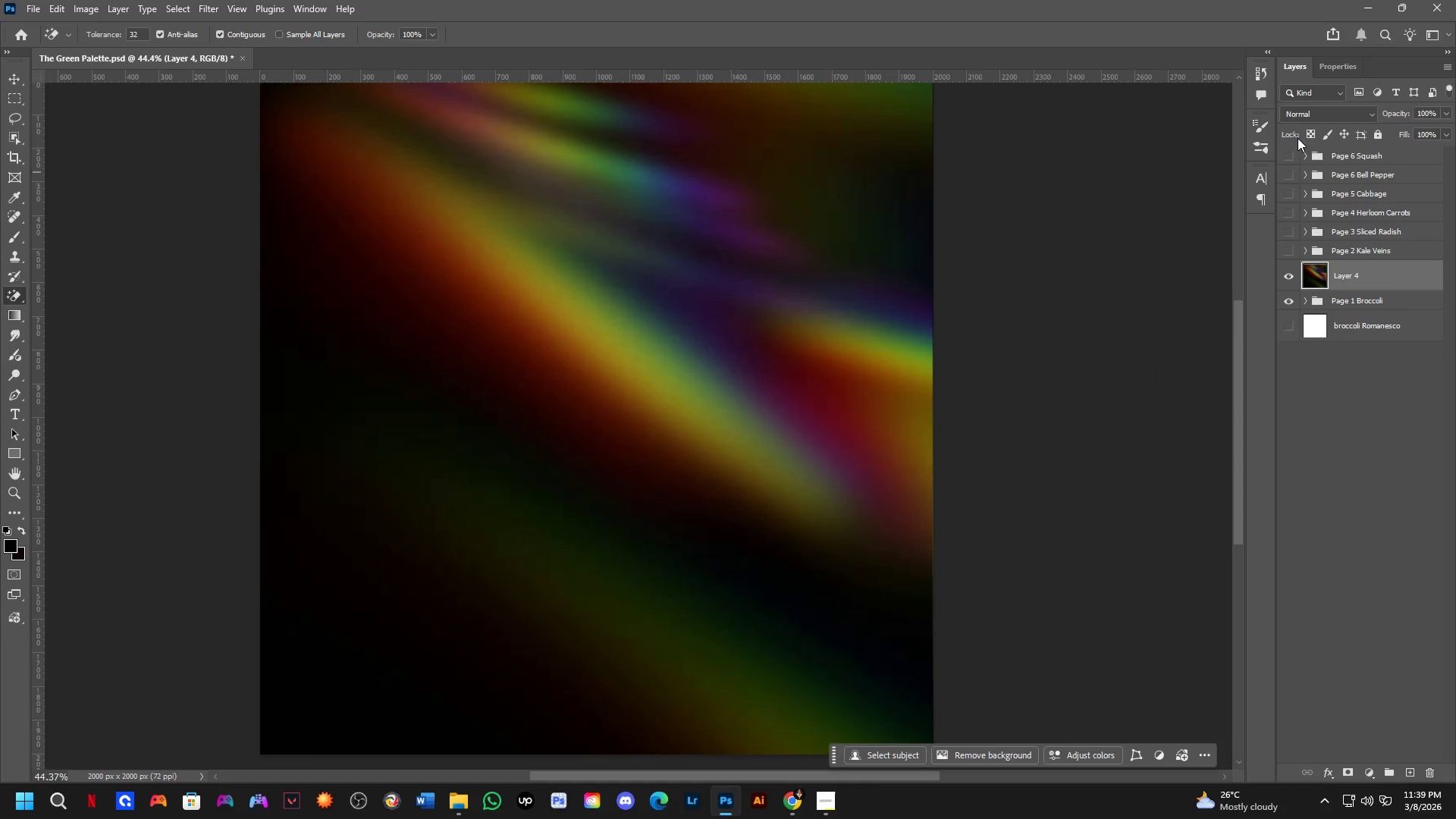 
left_click([1313, 105])
 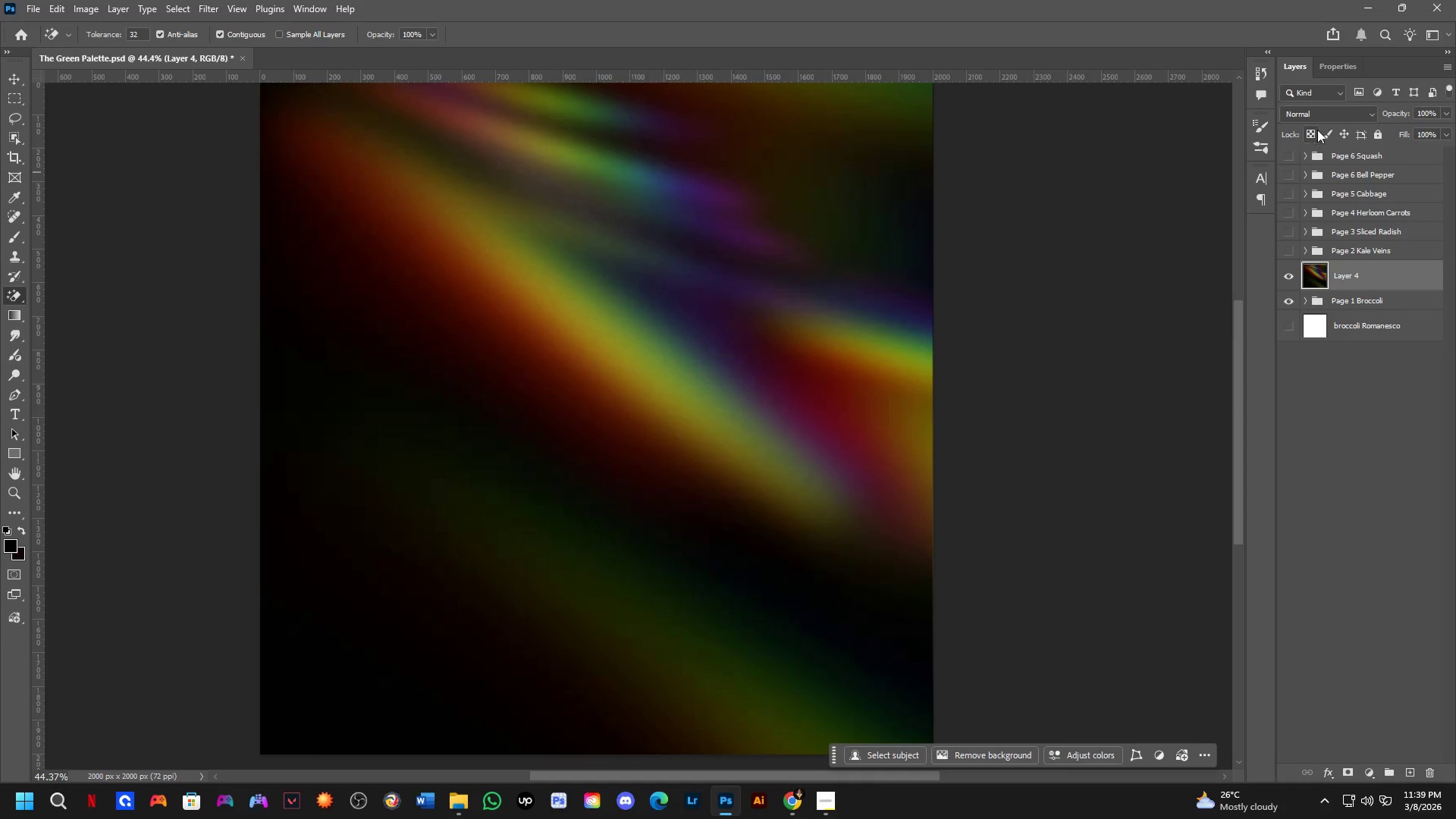 
left_click([1318, 121])
 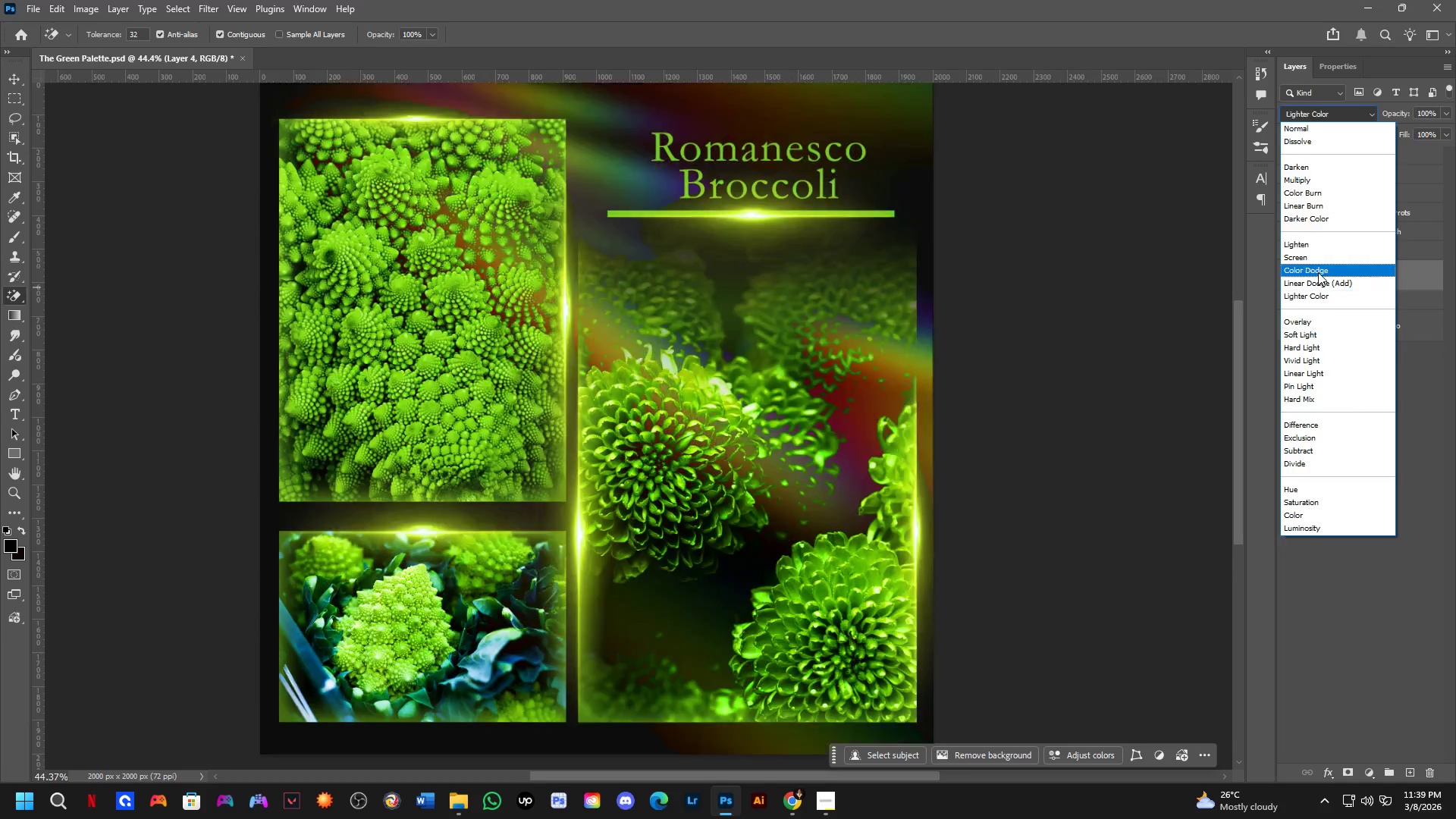 
left_click([1318, 257])
 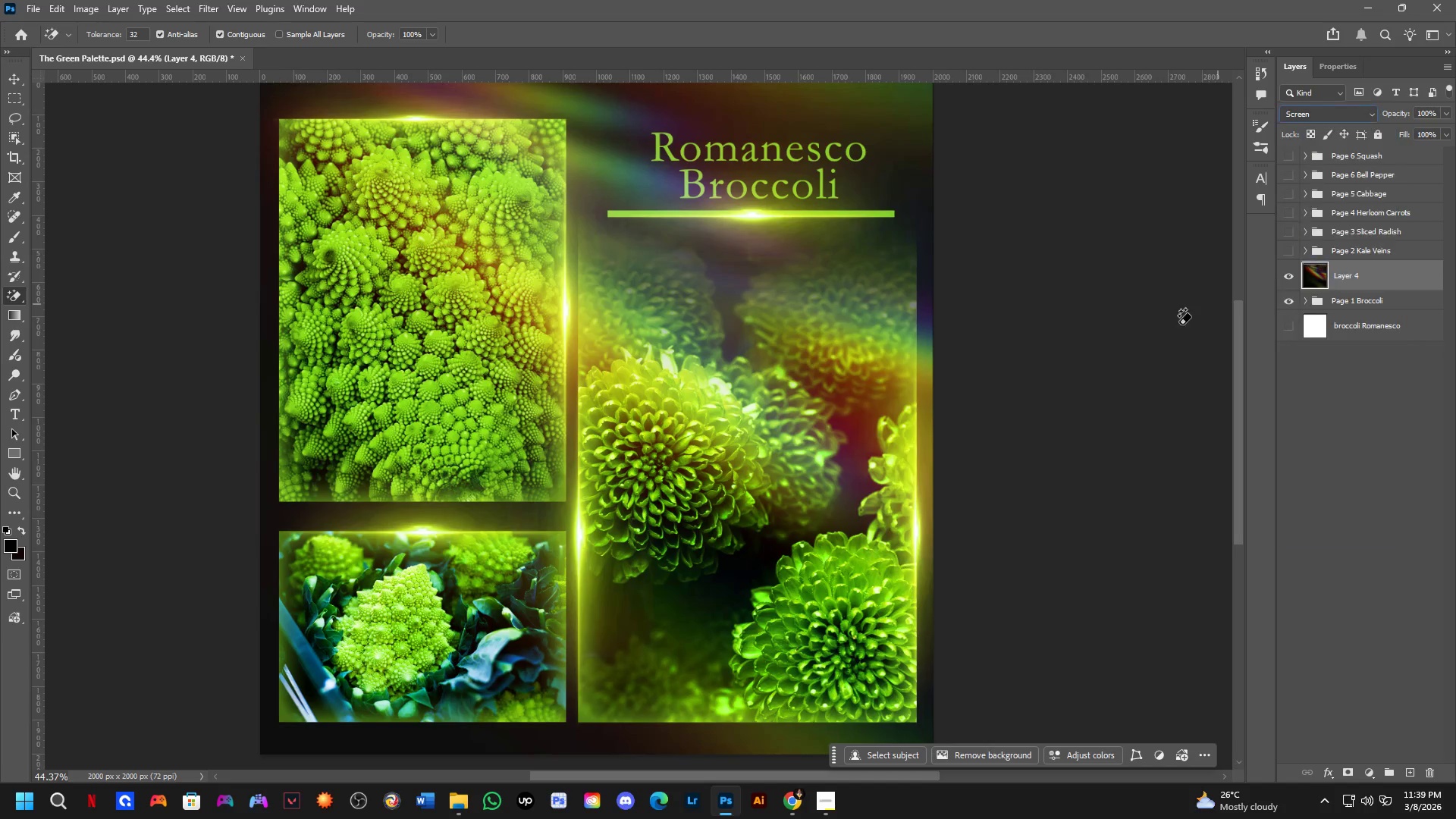 
hold_key(key=Space, duration=1.25)
 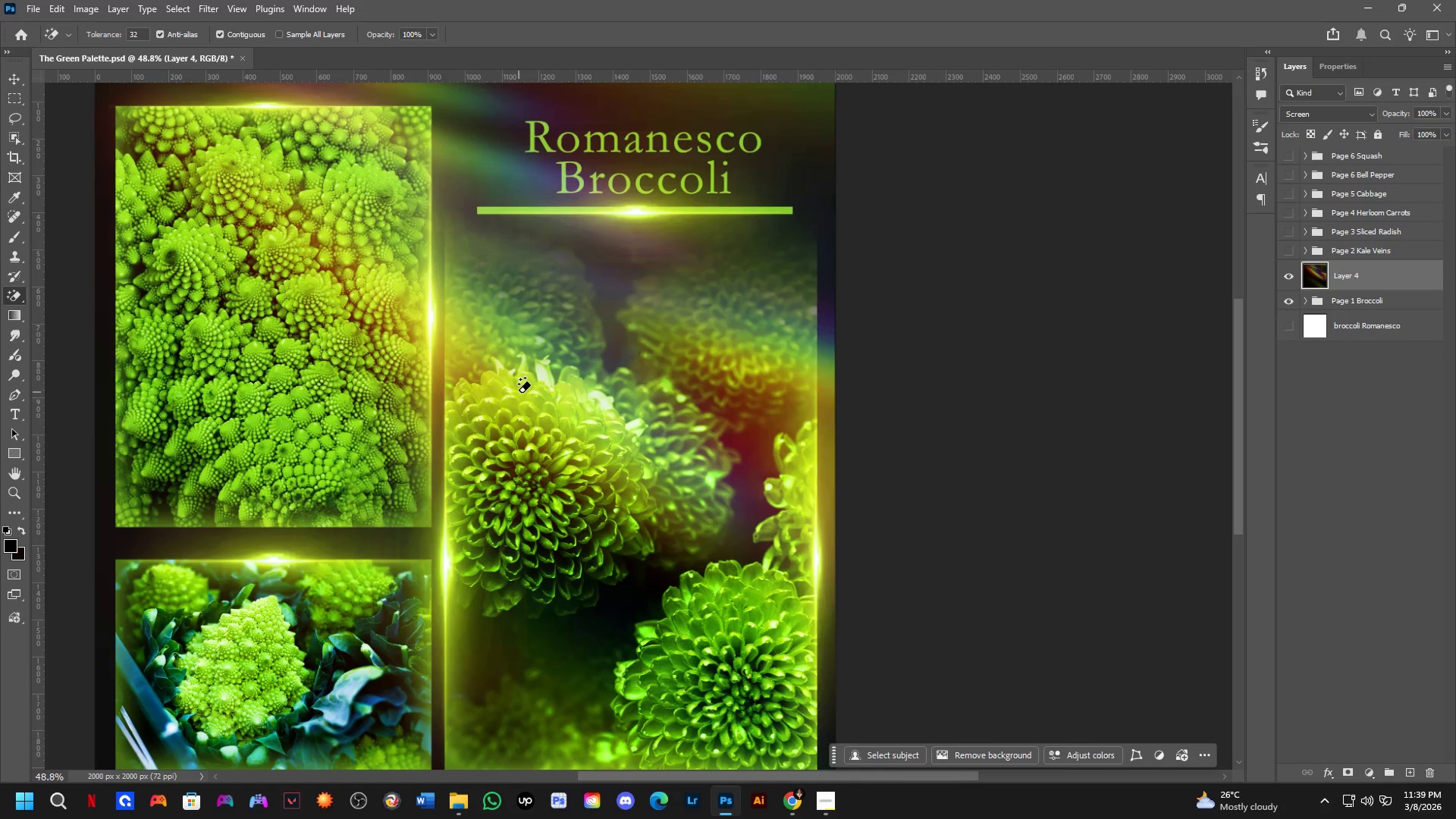 
left_click_drag(start_coordinate=[799, 492], to_coordinate=[671, 507])
 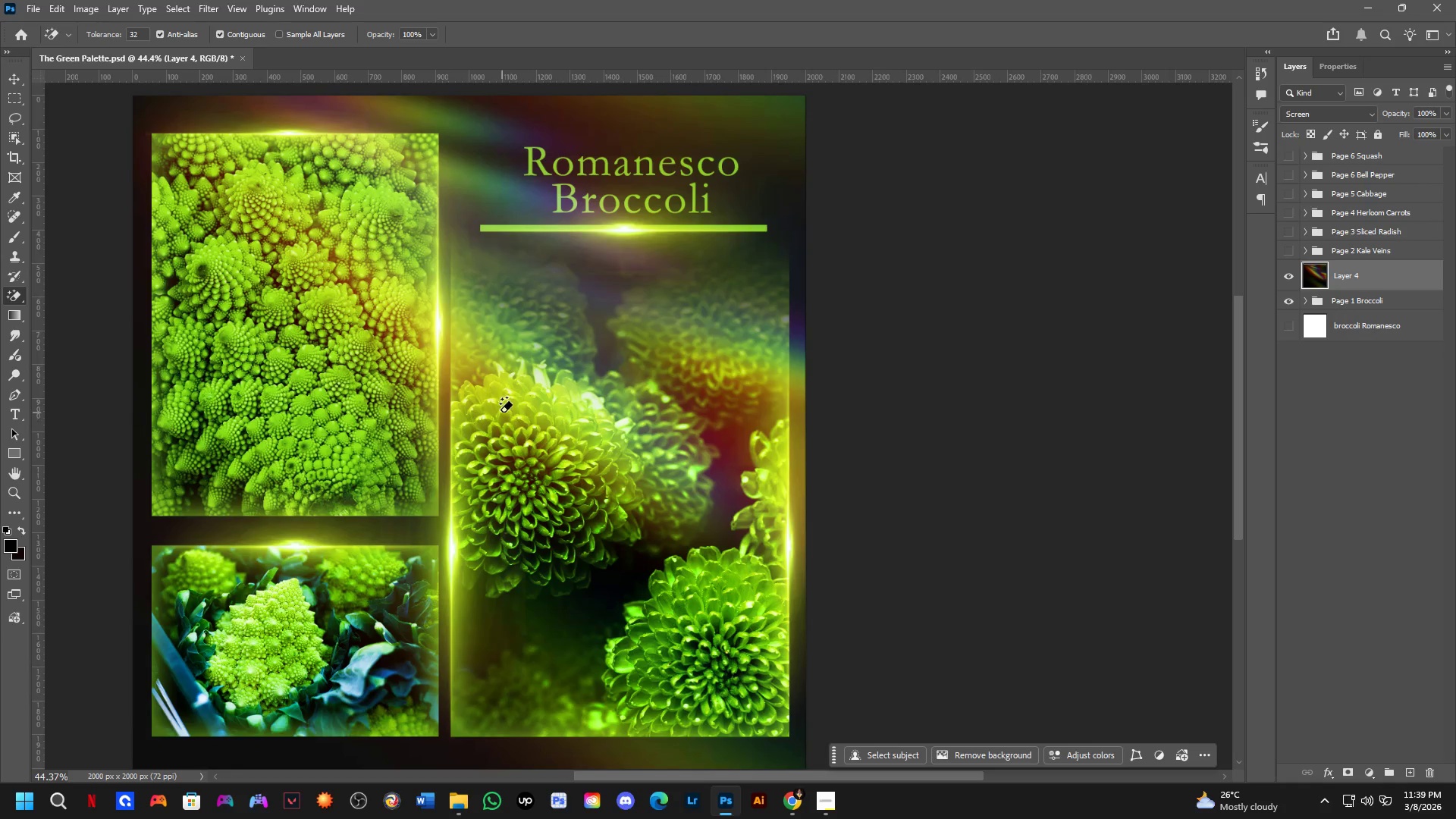 
scroll: coordinate [509, 400], scroll_direction: up, amount: 1.0
 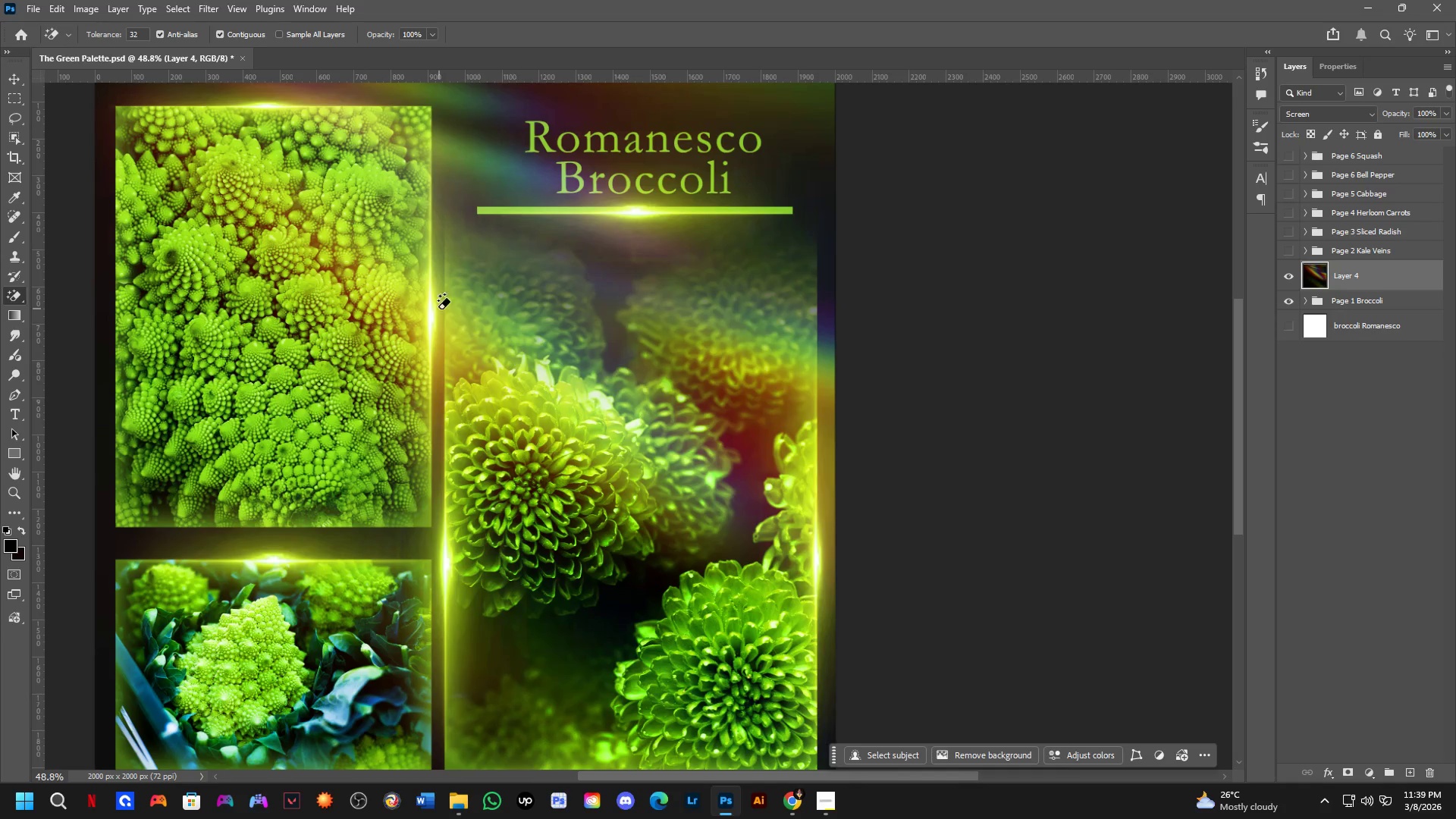 
scroll: coordinate [438, 309], scroll_direction: down, amount: 1.0
 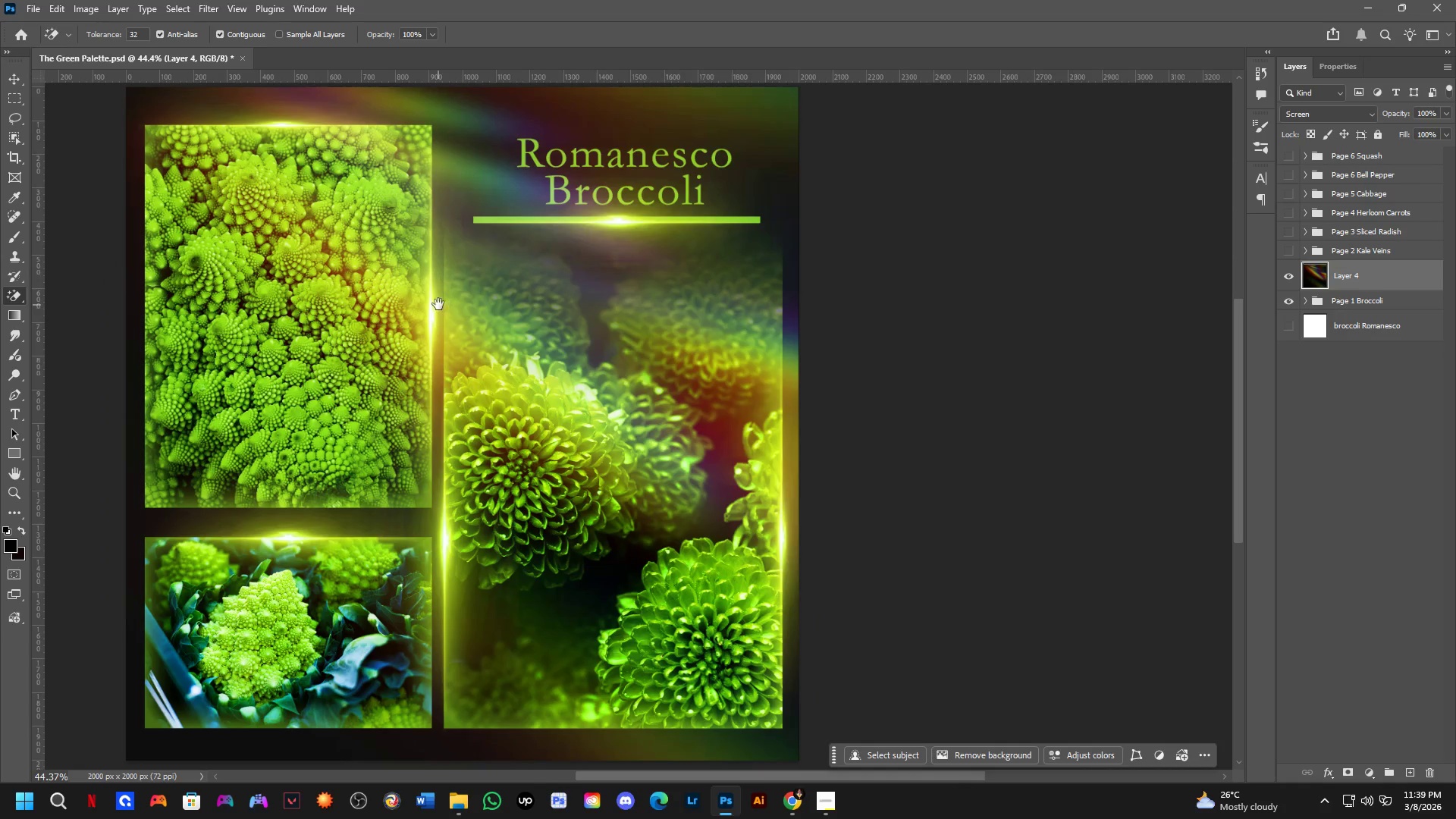 
hold_key(key=Space, duration=0.53)
 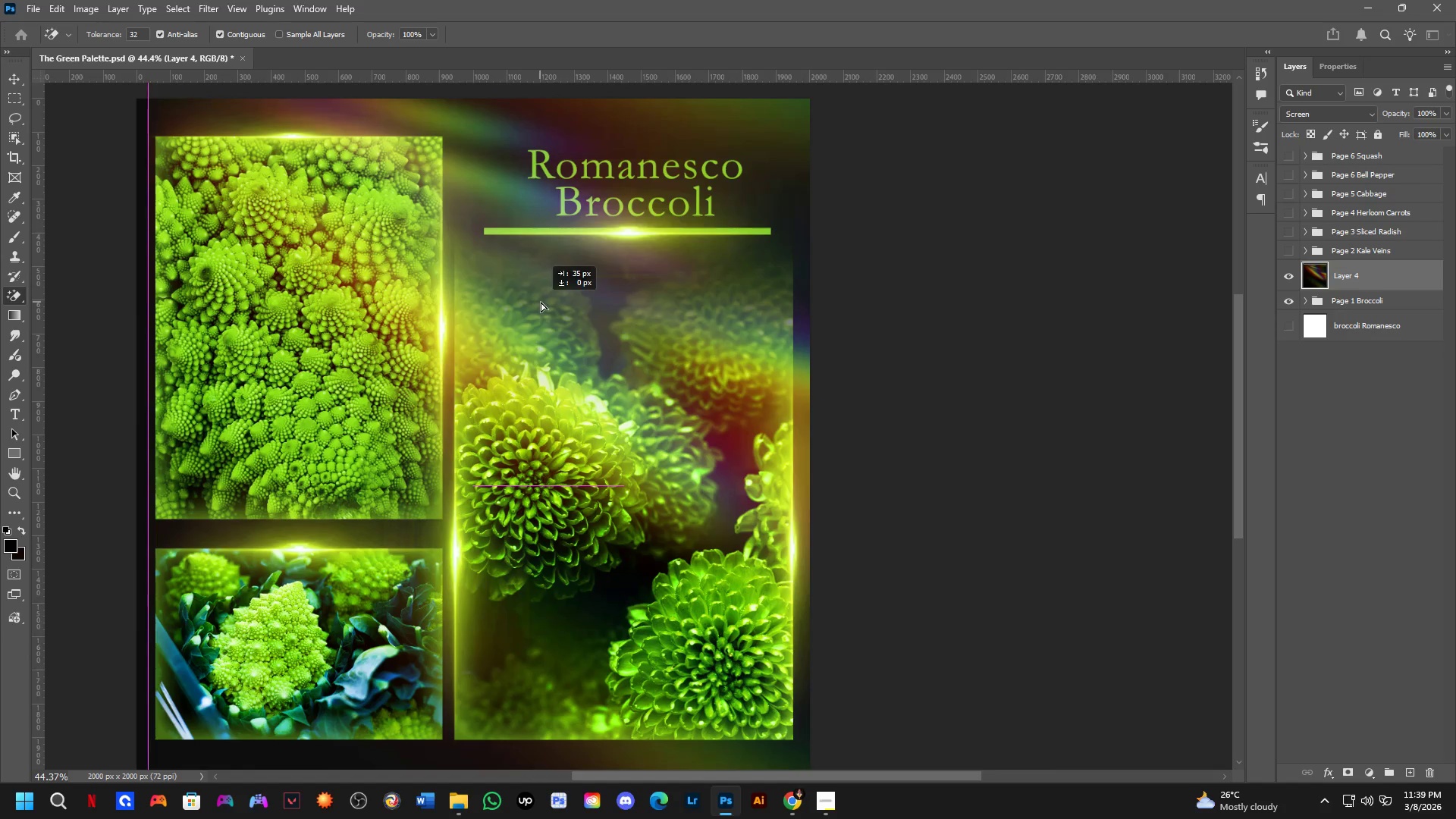 
left_click_drag(start_coordinate=[443, 296], to_coordinate=[453, 307])
 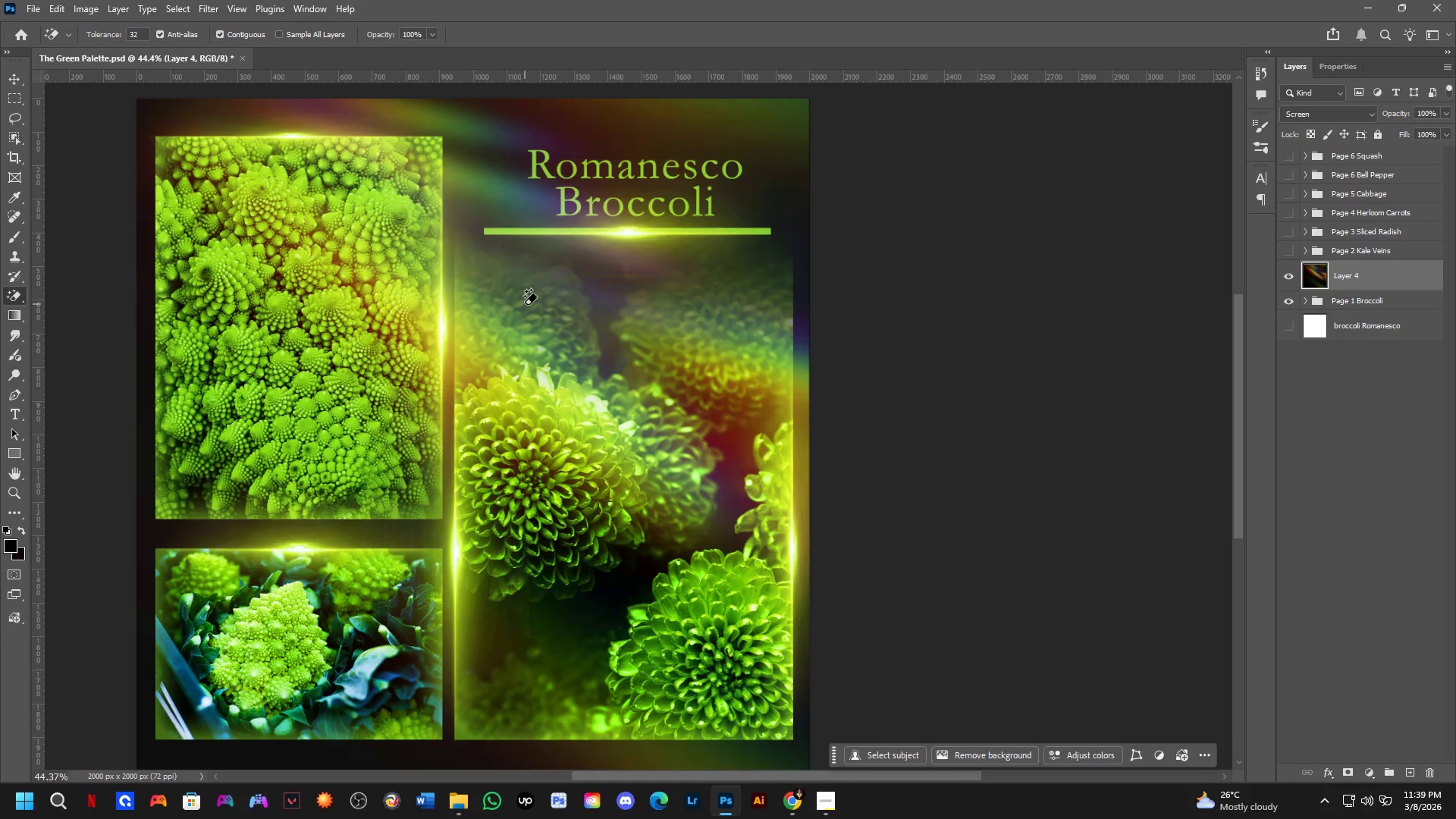 
key(Control+ControlLeft)
 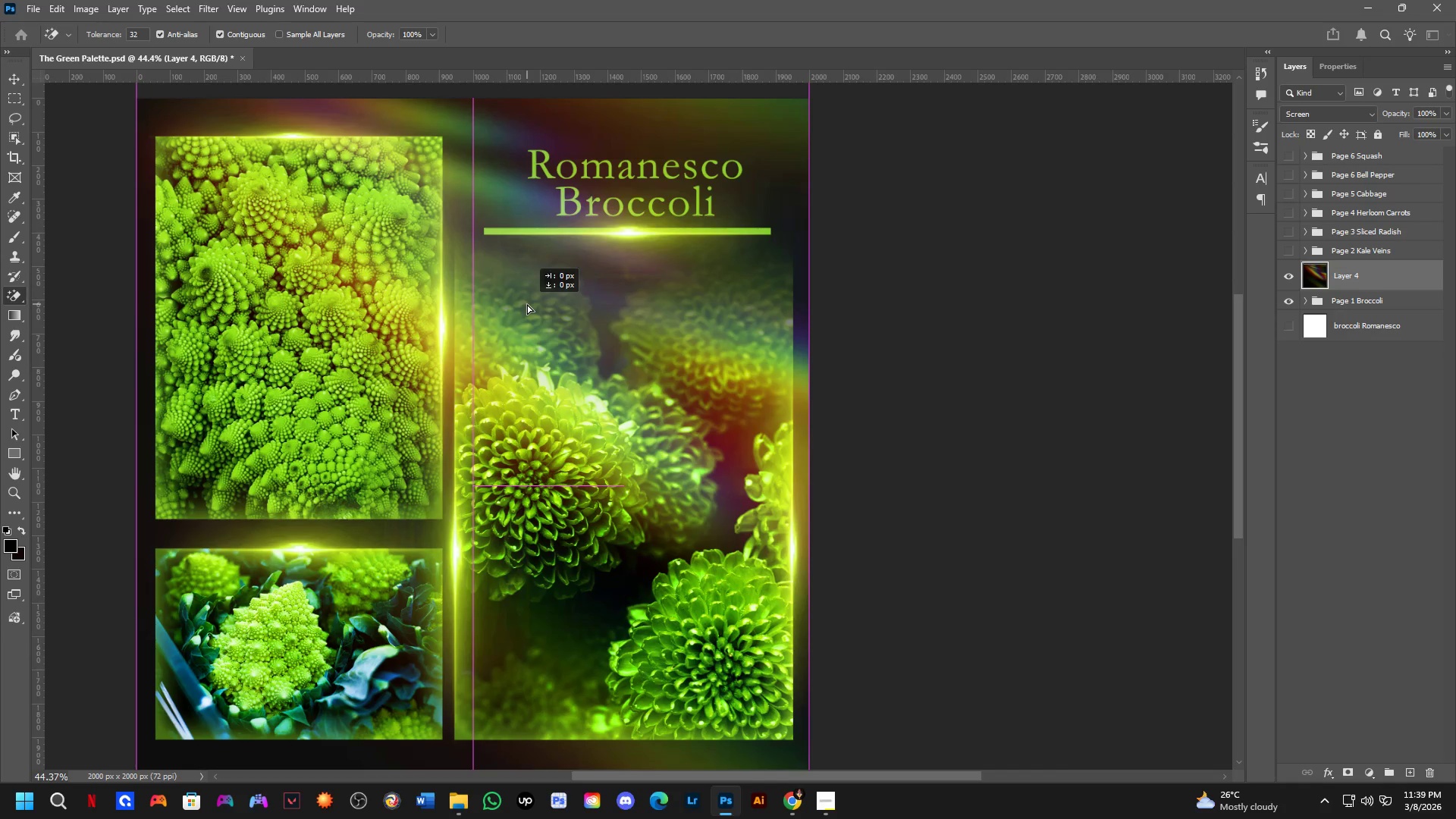 
scroll: coordinate [532, 325], scroll_direction: down, amount: 2.0
 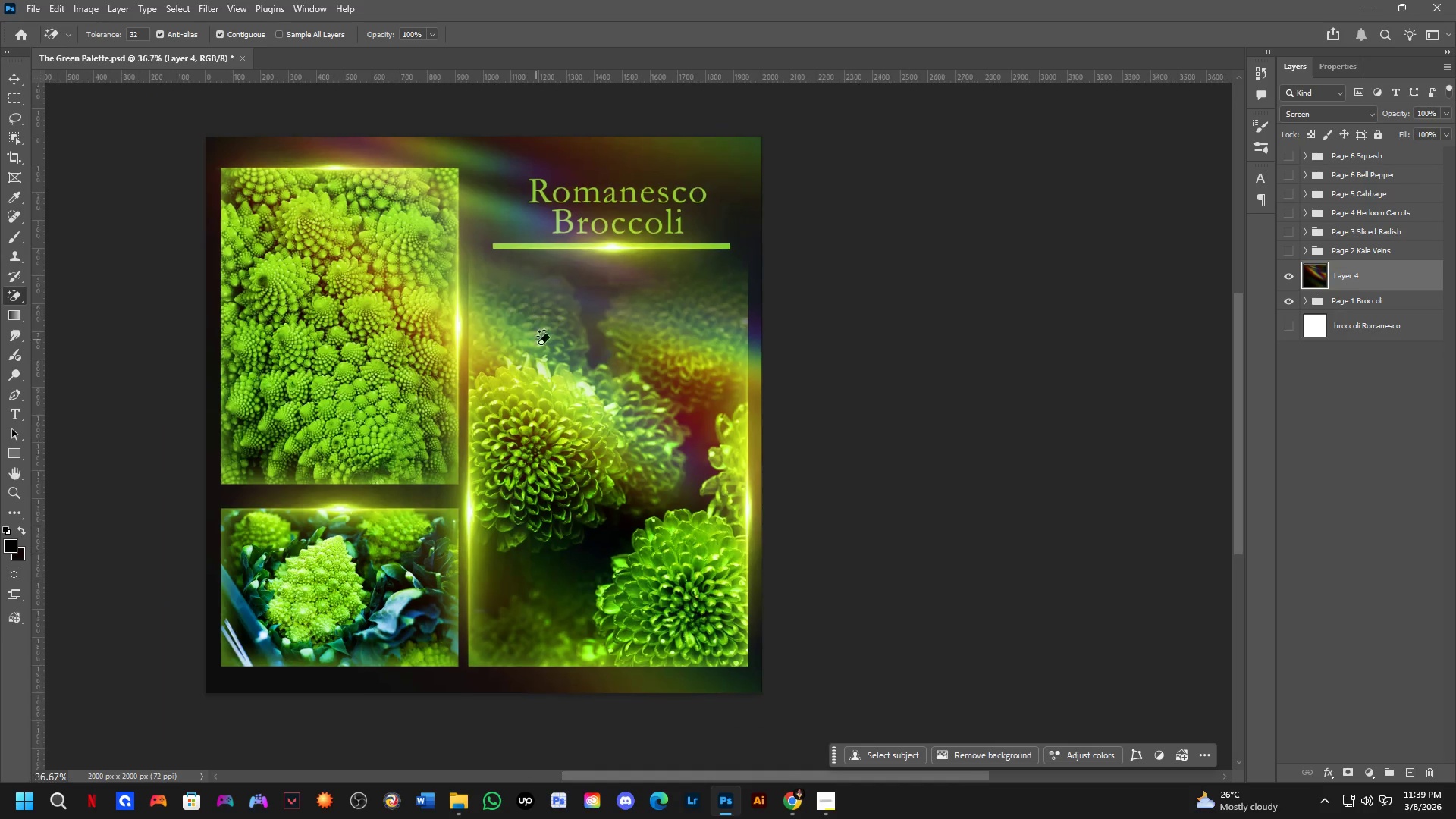 
hold_key(key=Space, duration=0.44)
 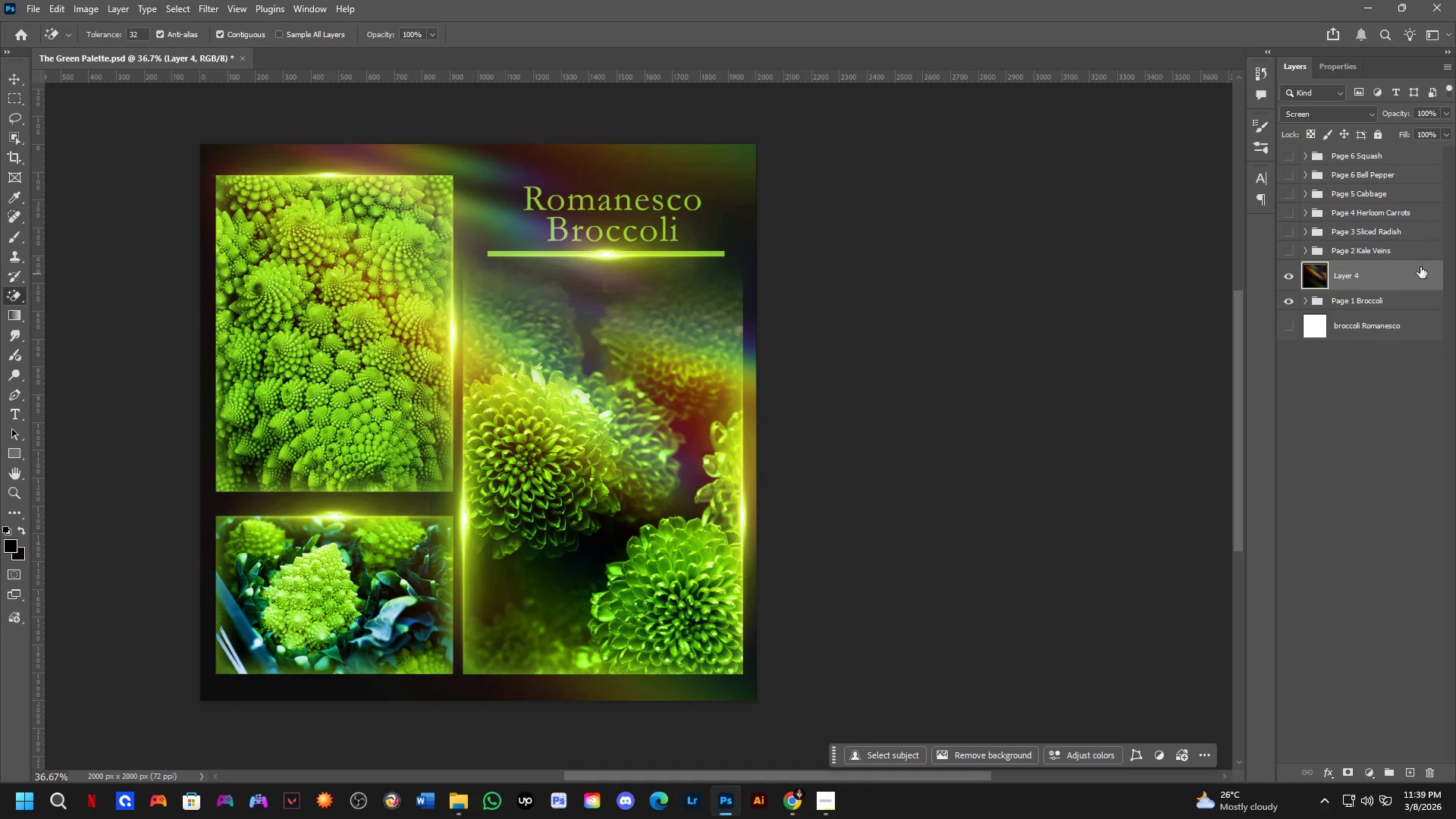 
left_click_drag(start_coordinate=[584, 391], to_coordinate=[579, 399])
 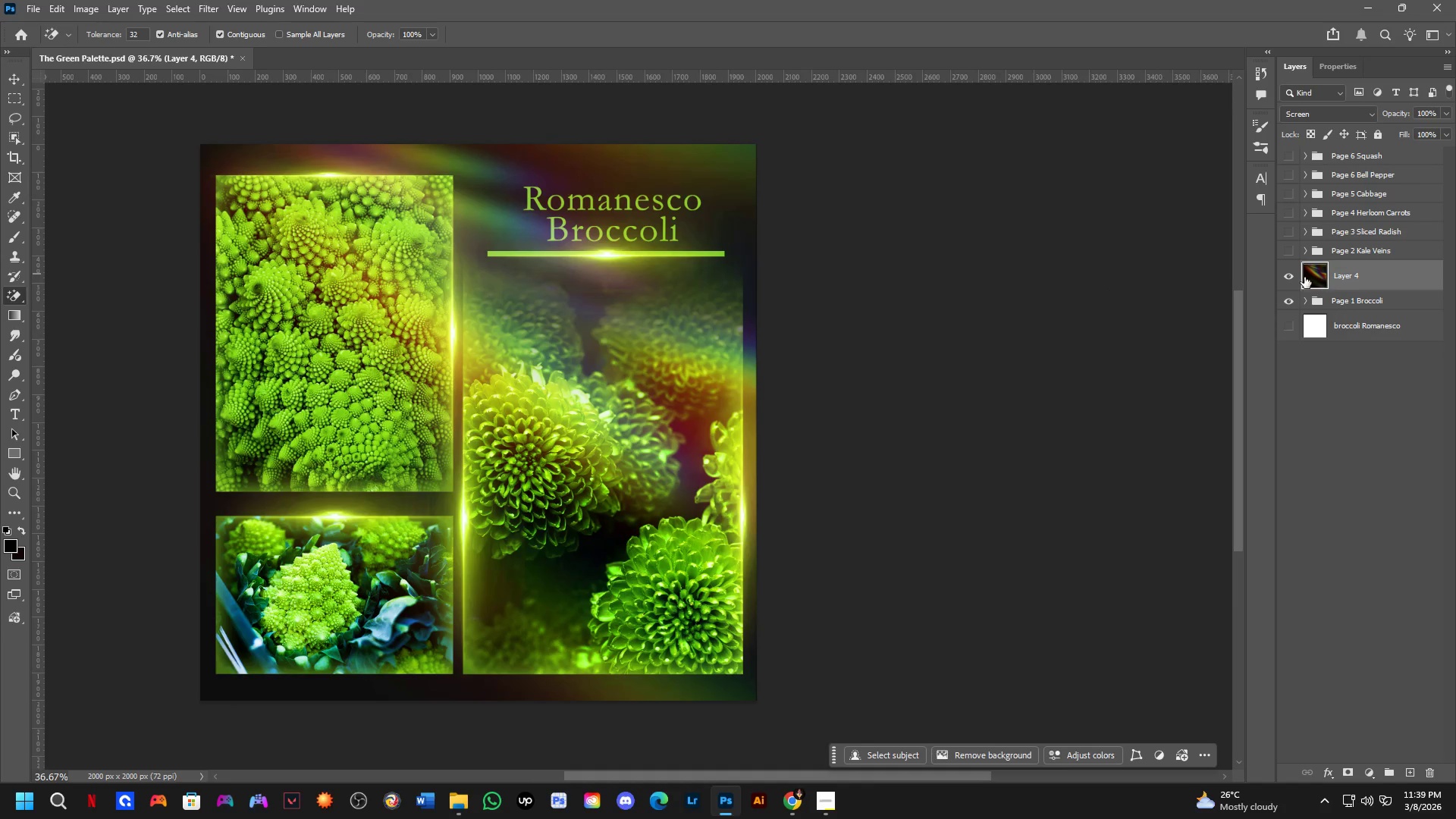 
left_click_drag(start_coordinate=[1367, 269], to_coordinate=[1357, 130])
 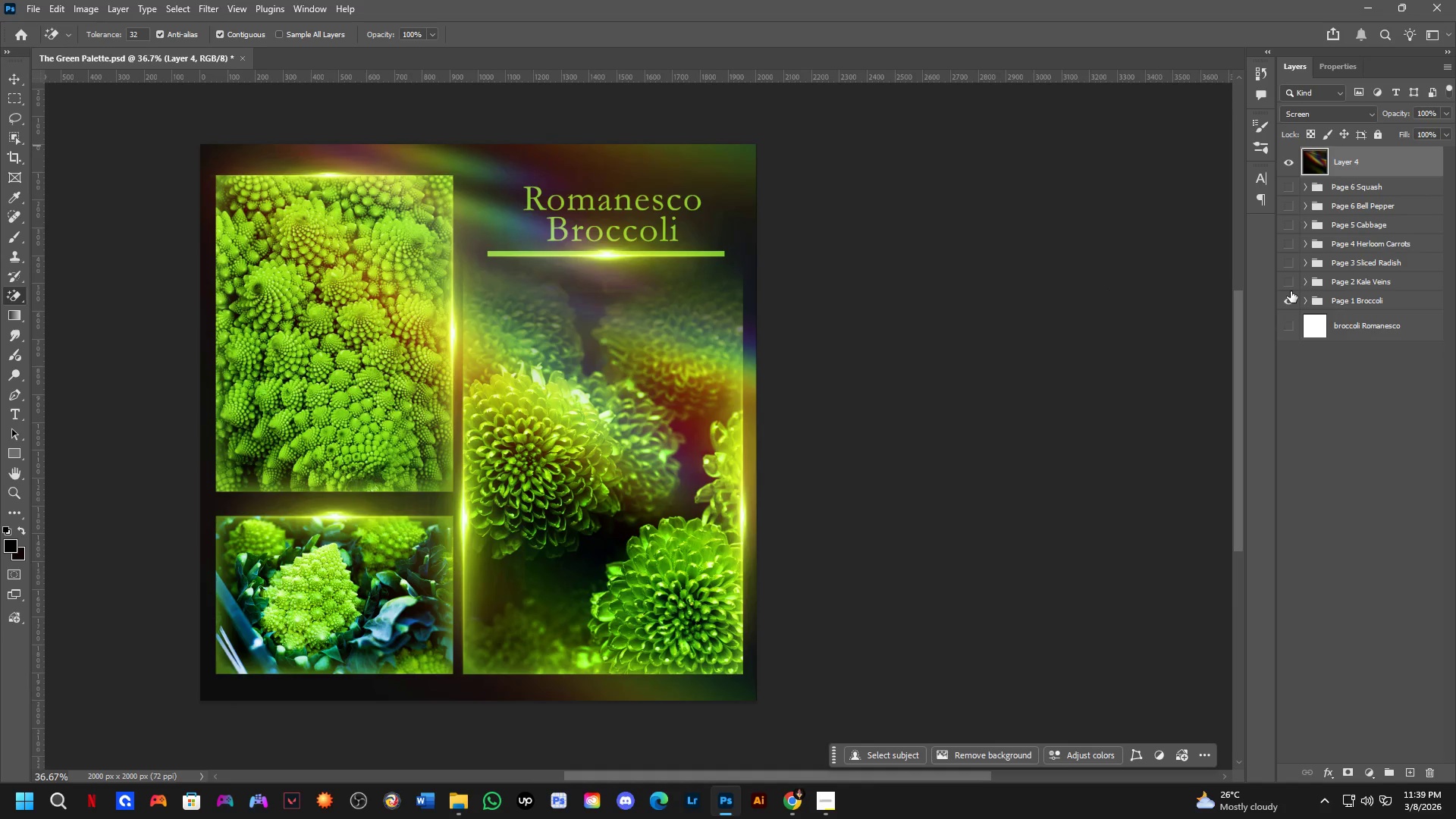 
left_click([1291, 286])
 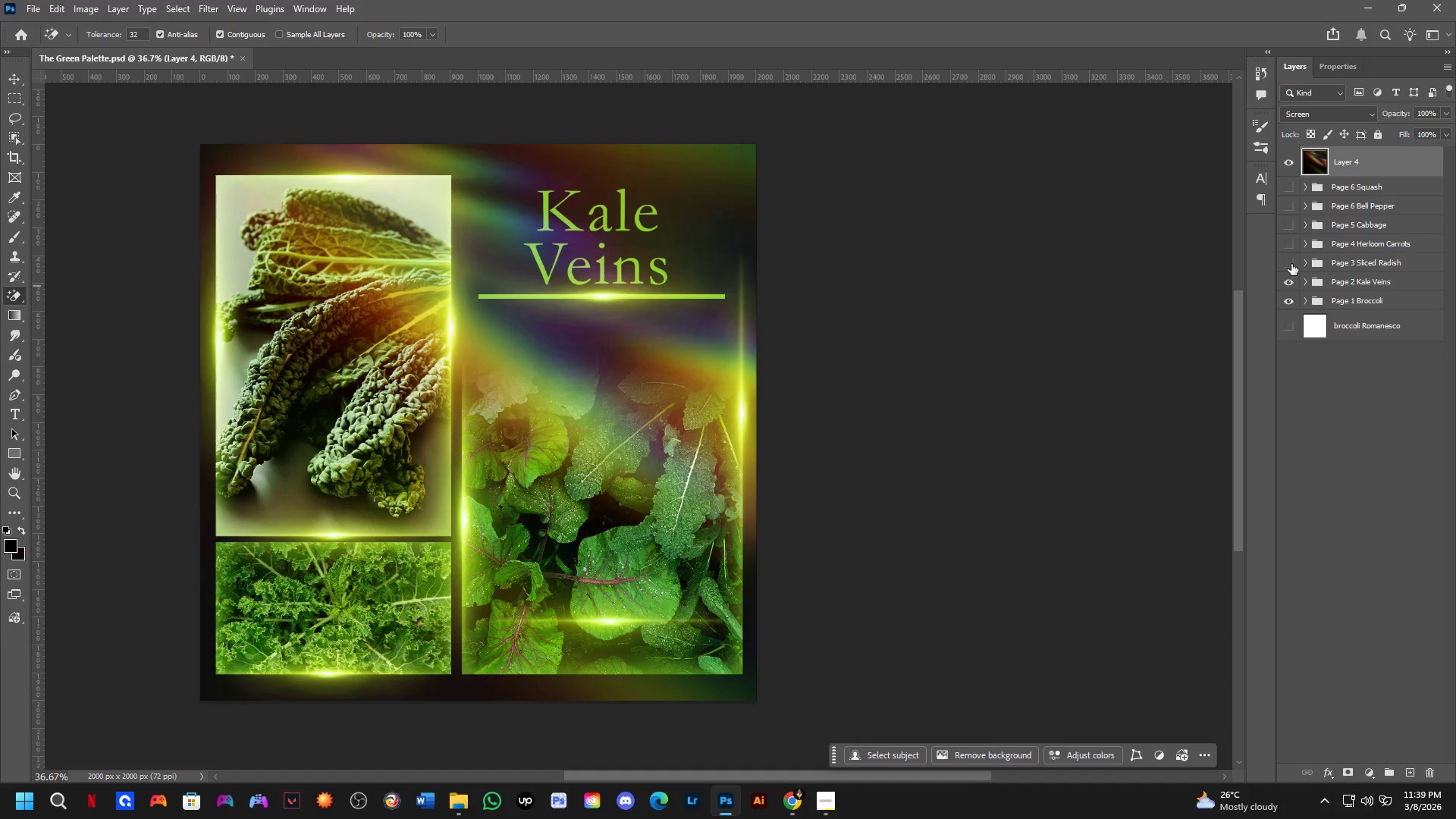 
left_click([1291, 260])
 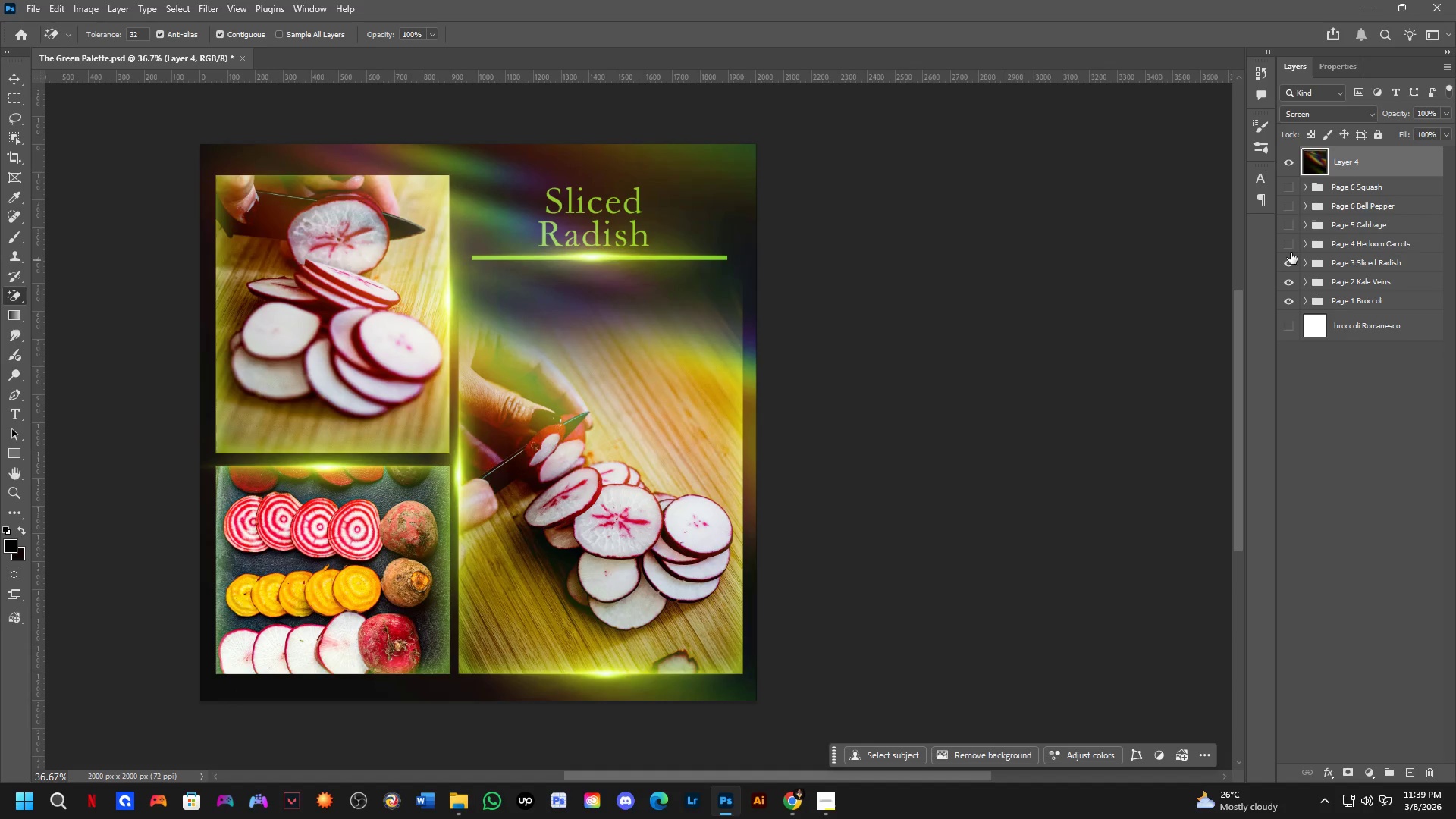 
left_click([1290, 234])
 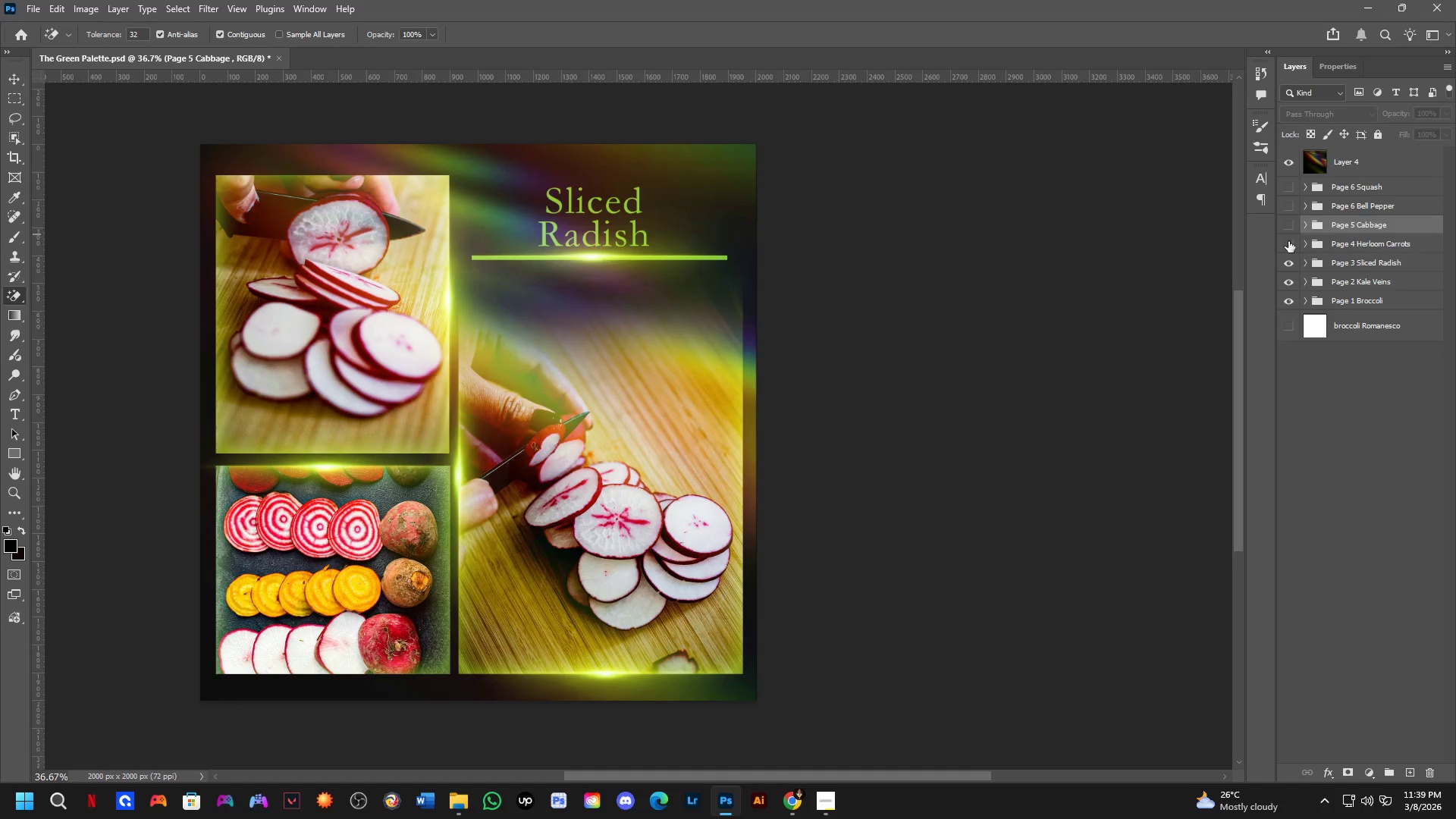 
key(Control+ControlLeft)
 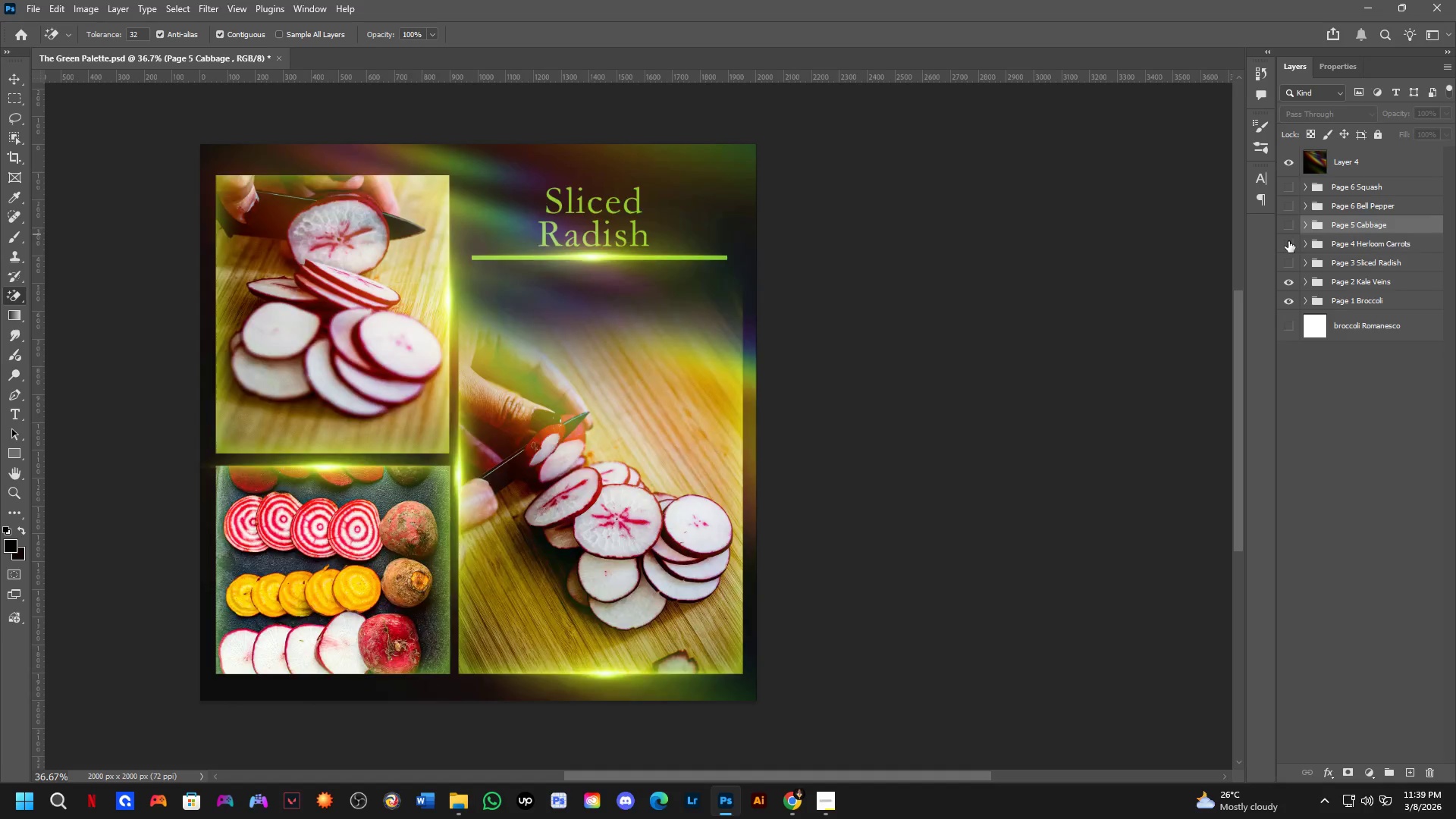 
key(Control+Z)
 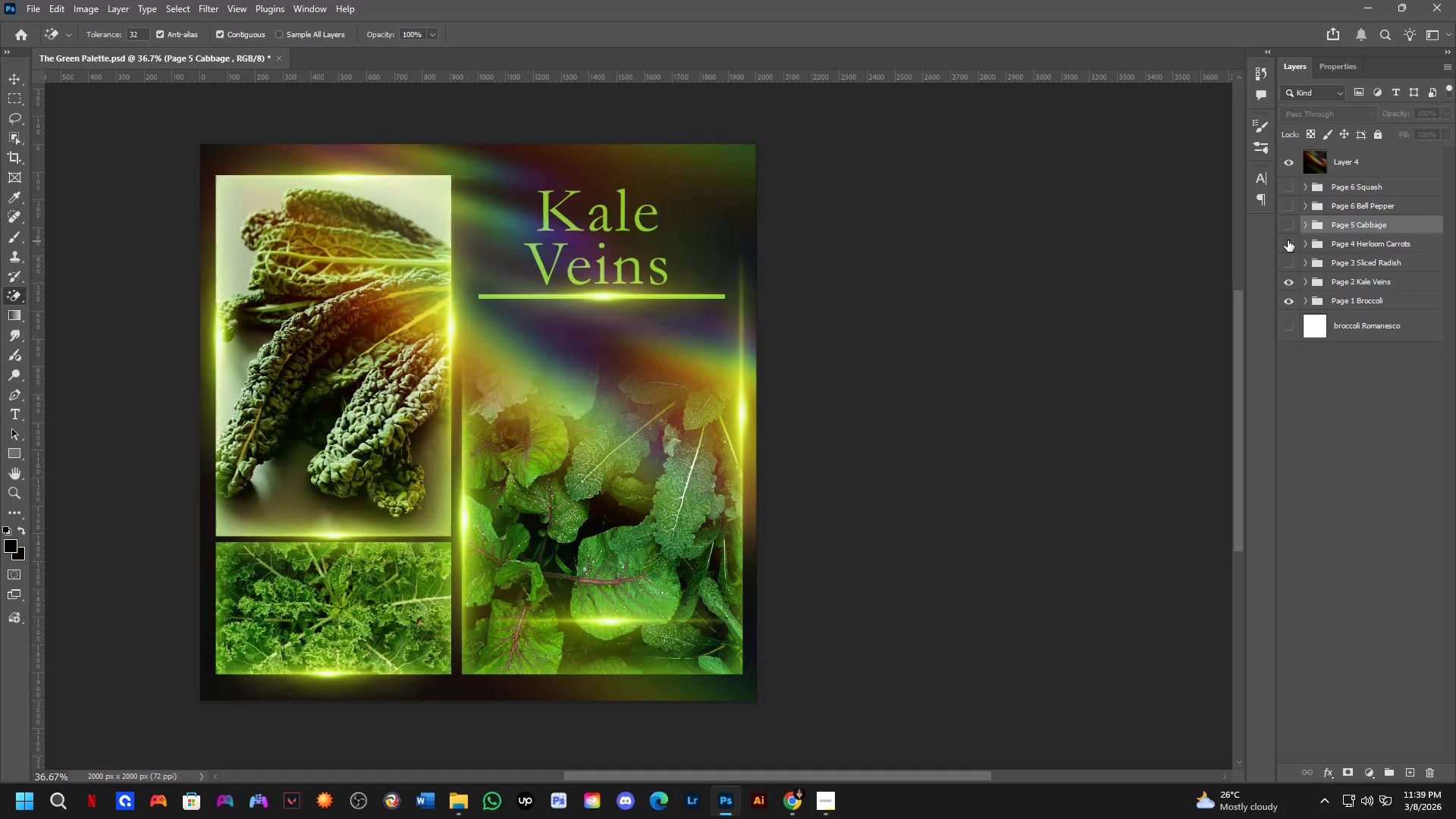 
key(Control+Shift+ShiftLeft)
 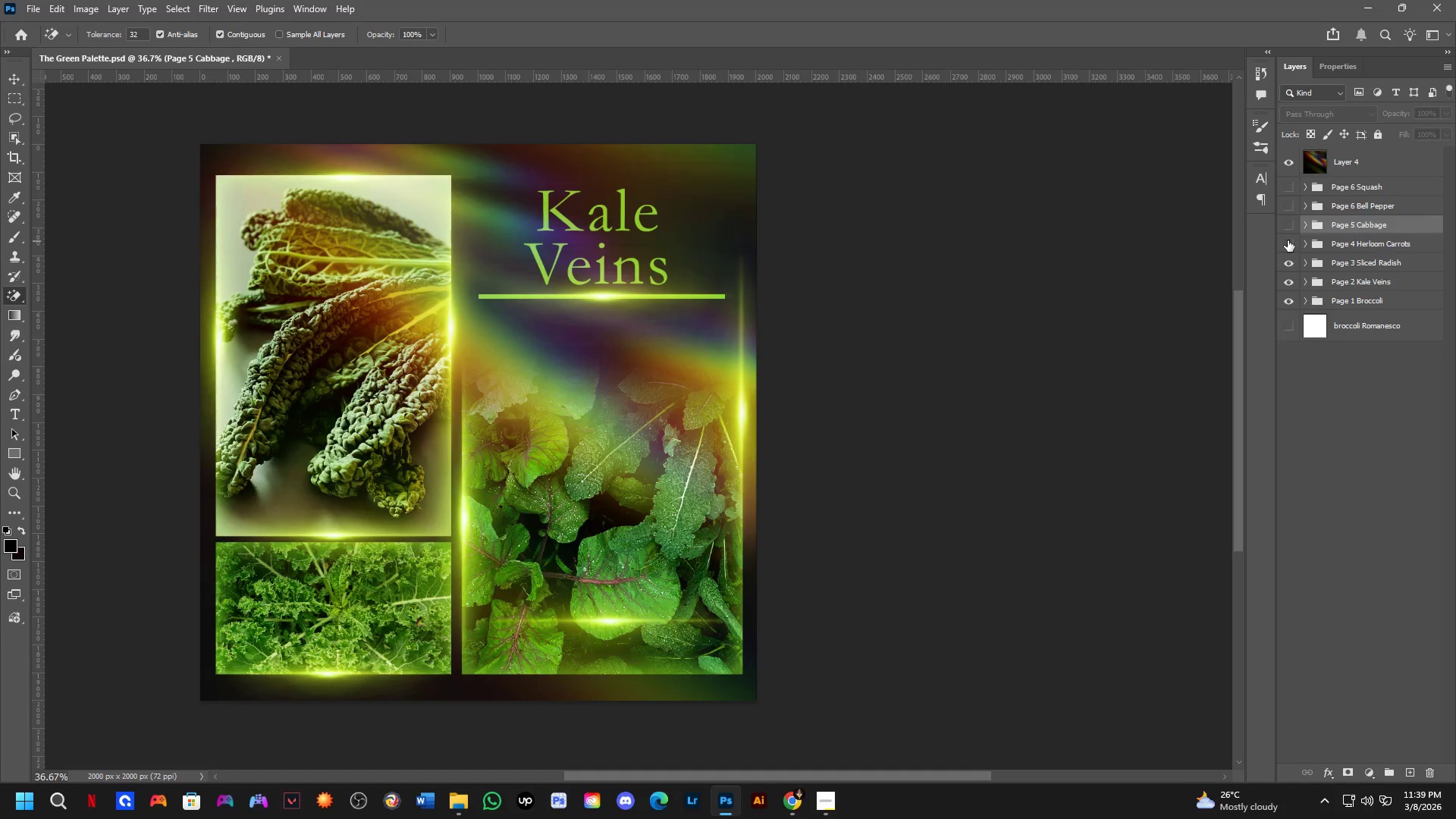 
key(Control+Shift+Z)
 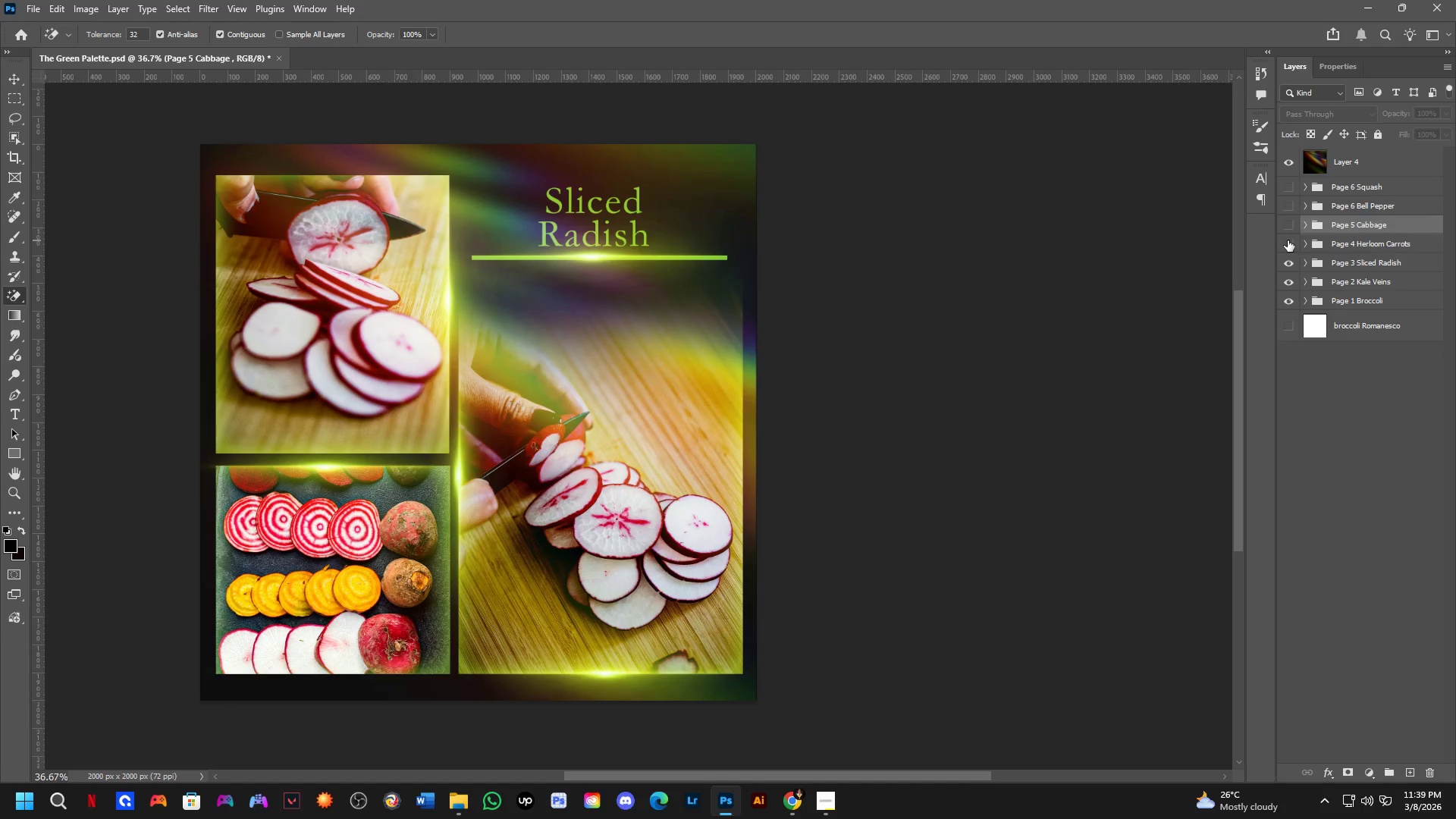 
left_click([1288, 240])
 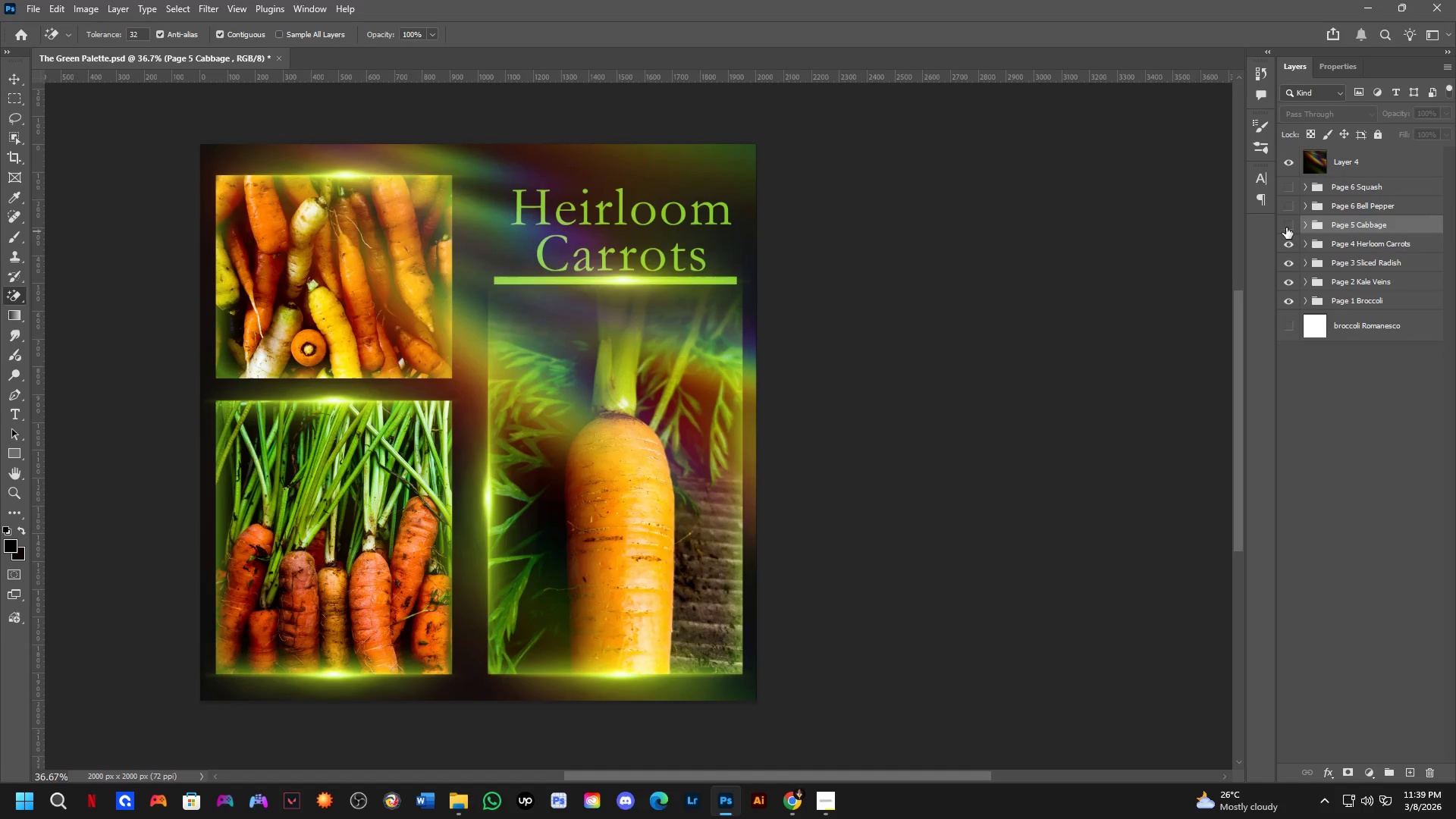 
left_click([1286, 228])
 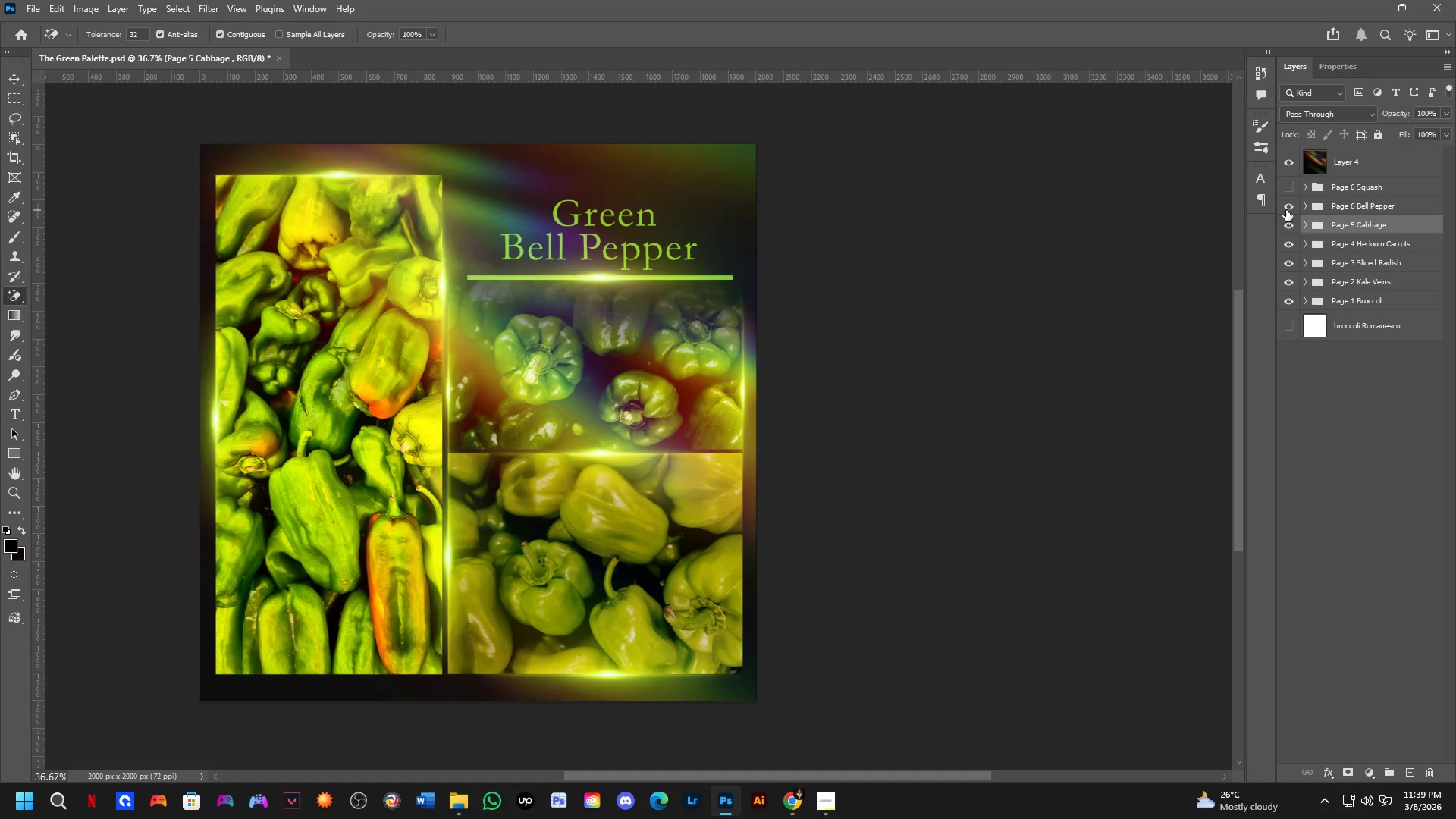 
scroll: coordinate [377, 381], scroll_direction: up, amount: 1.0
 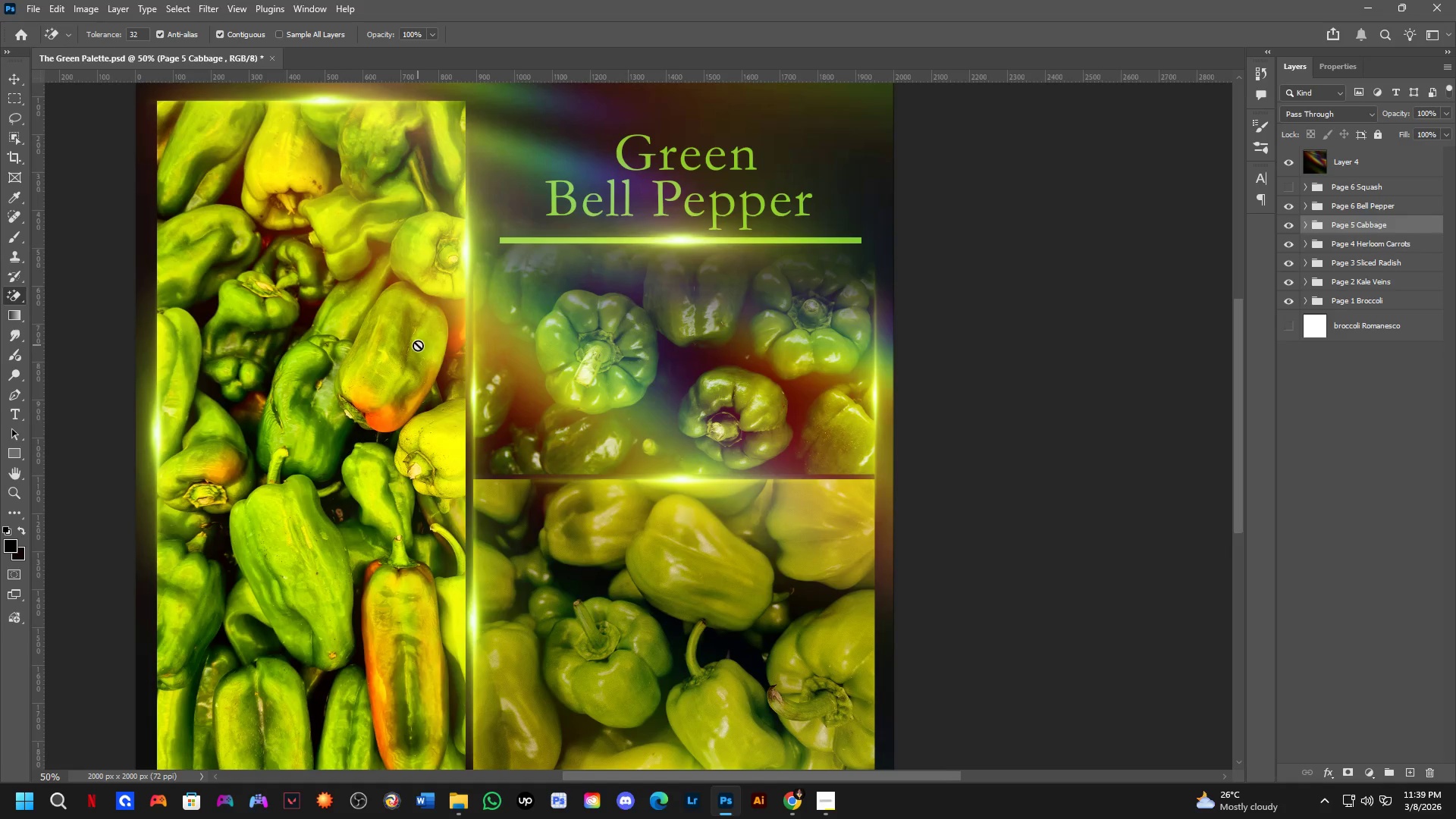 
key(Shift+ShiftLeft)
 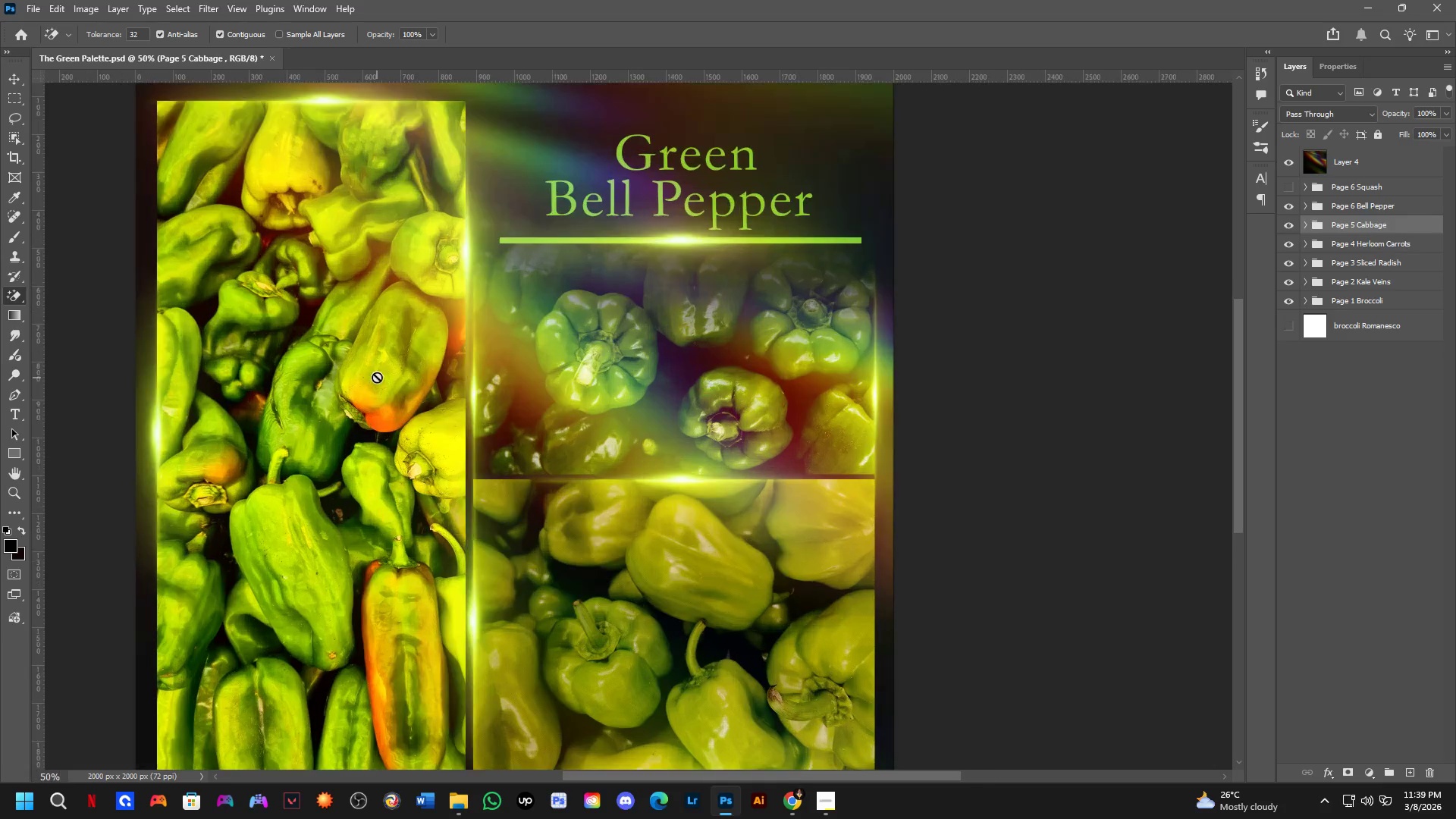 
scroll: coordinate [424, 345], scroll_direction: down, amount: 1.0
 